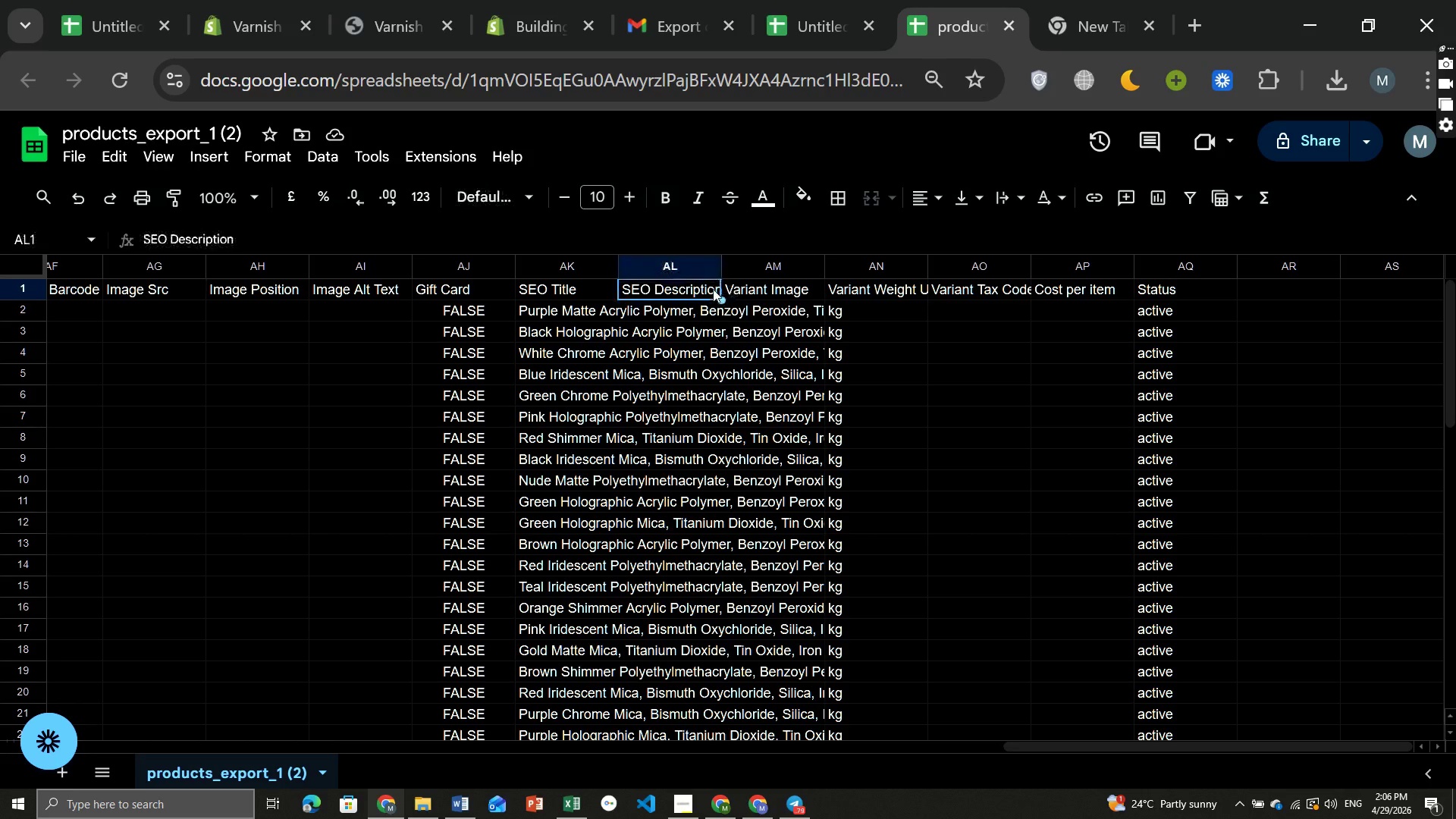 
left_click([713, 289])
 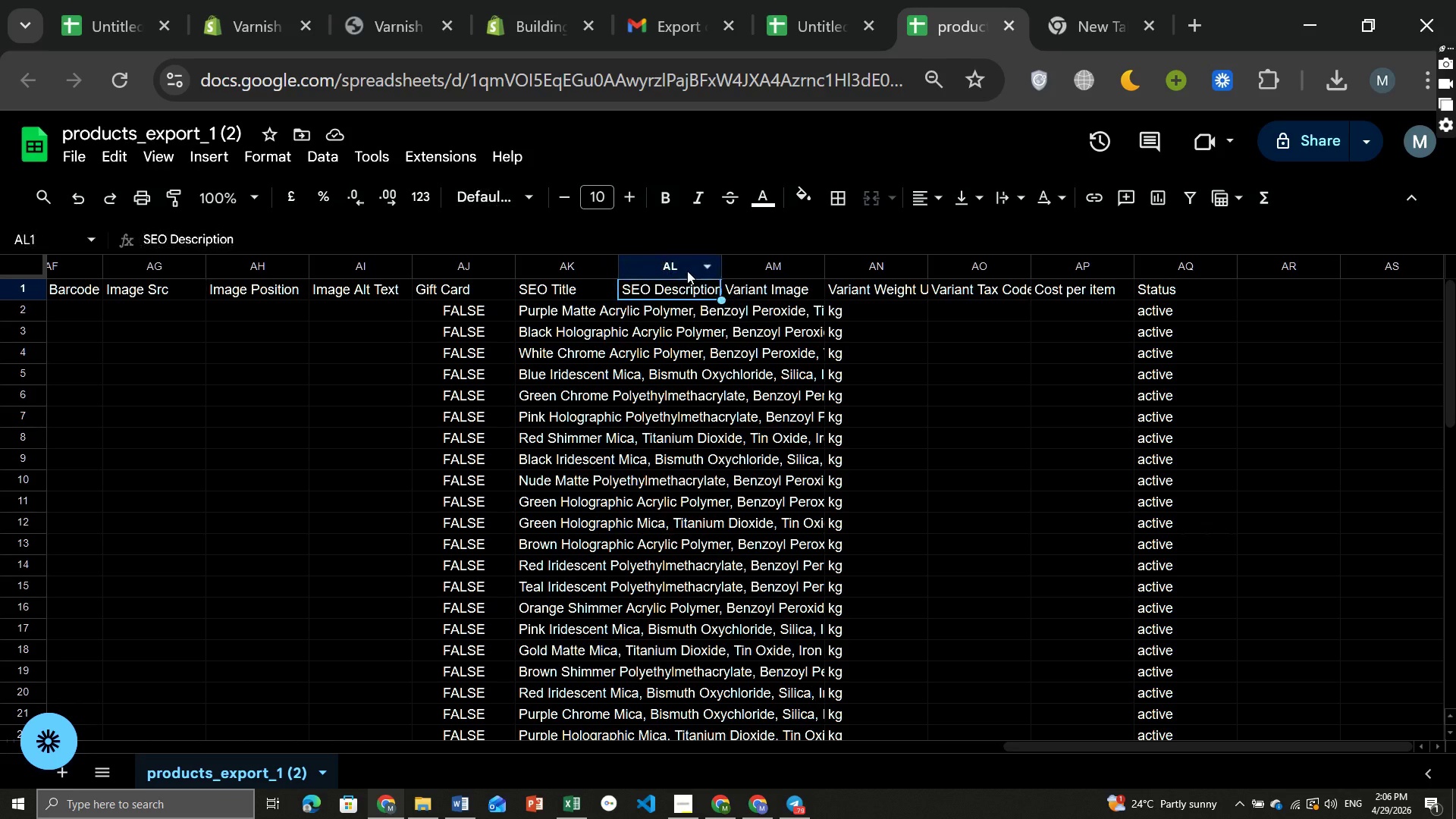 
left_click([687, 271])
 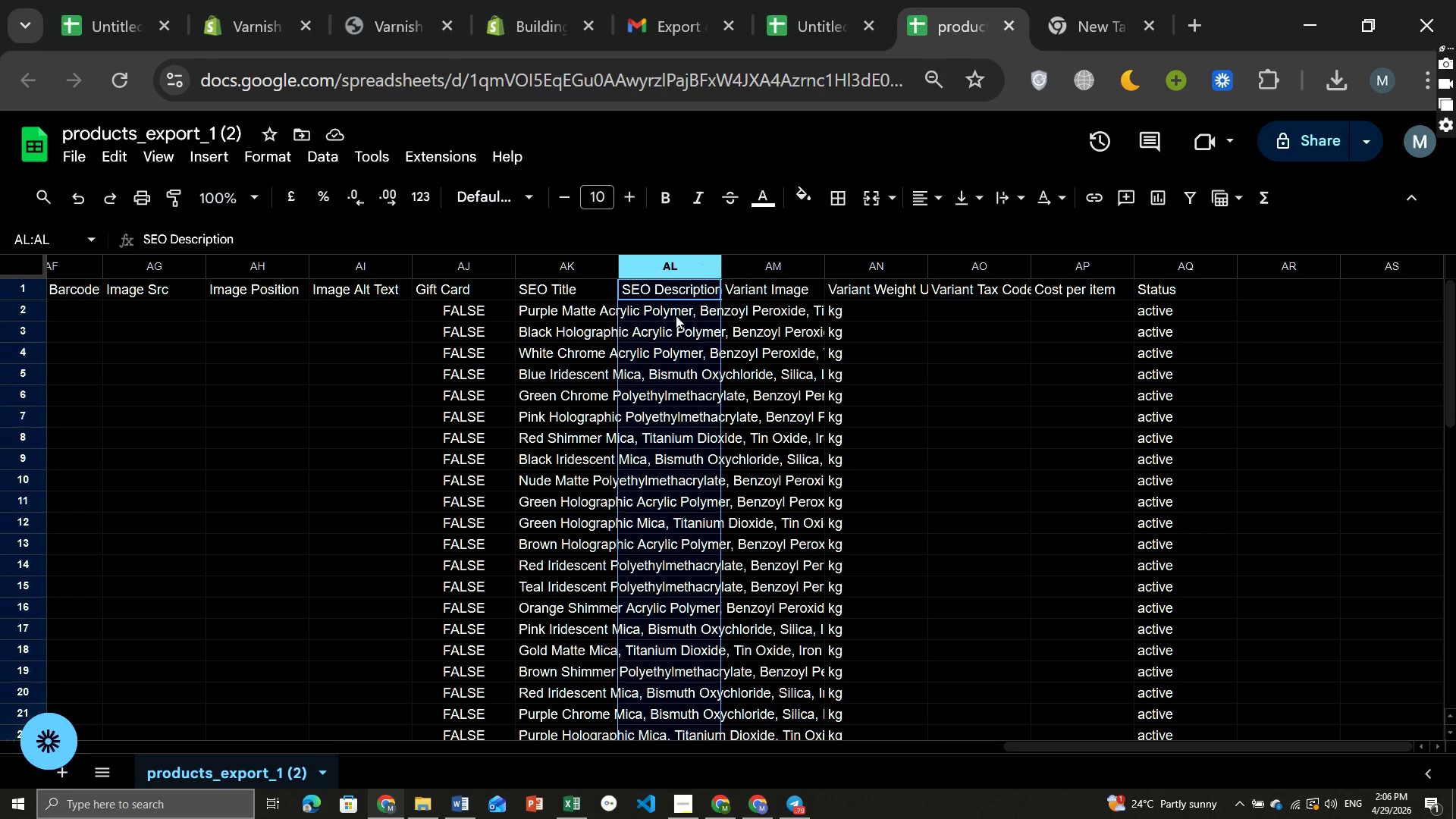 
left_click([676, 315])
 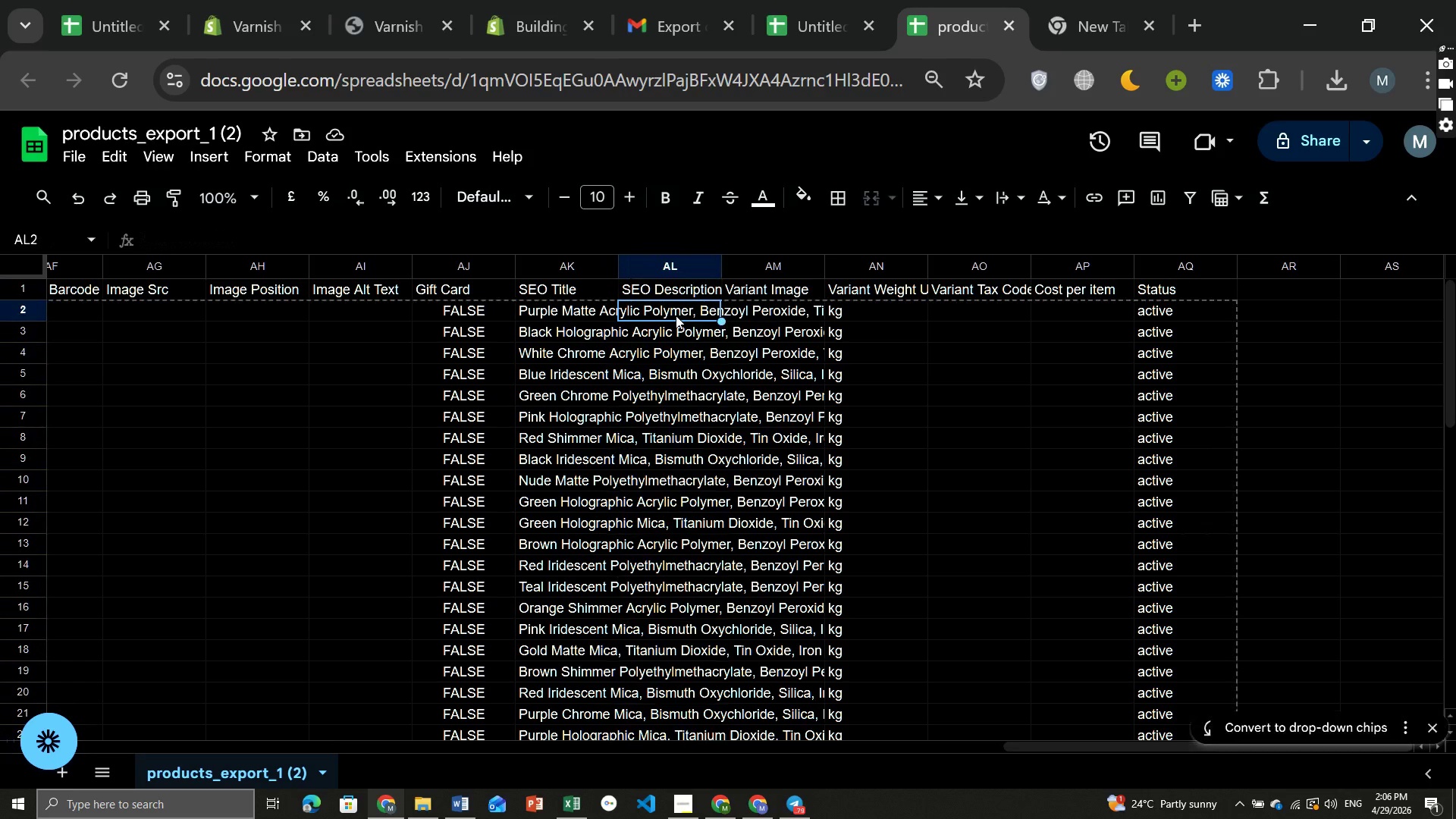 
left_click([676, 315])
 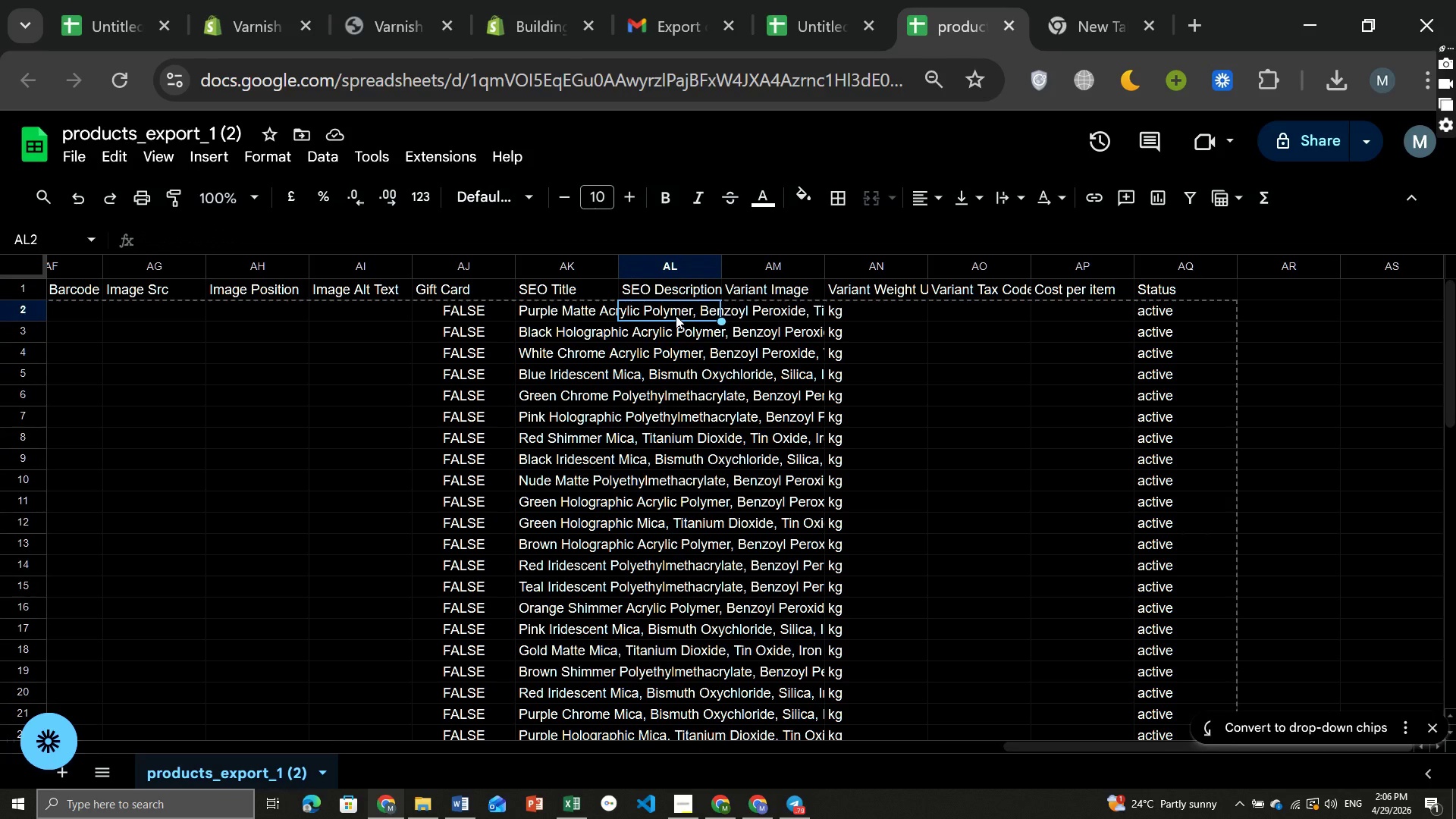 
key(Control+ControlLeft)
 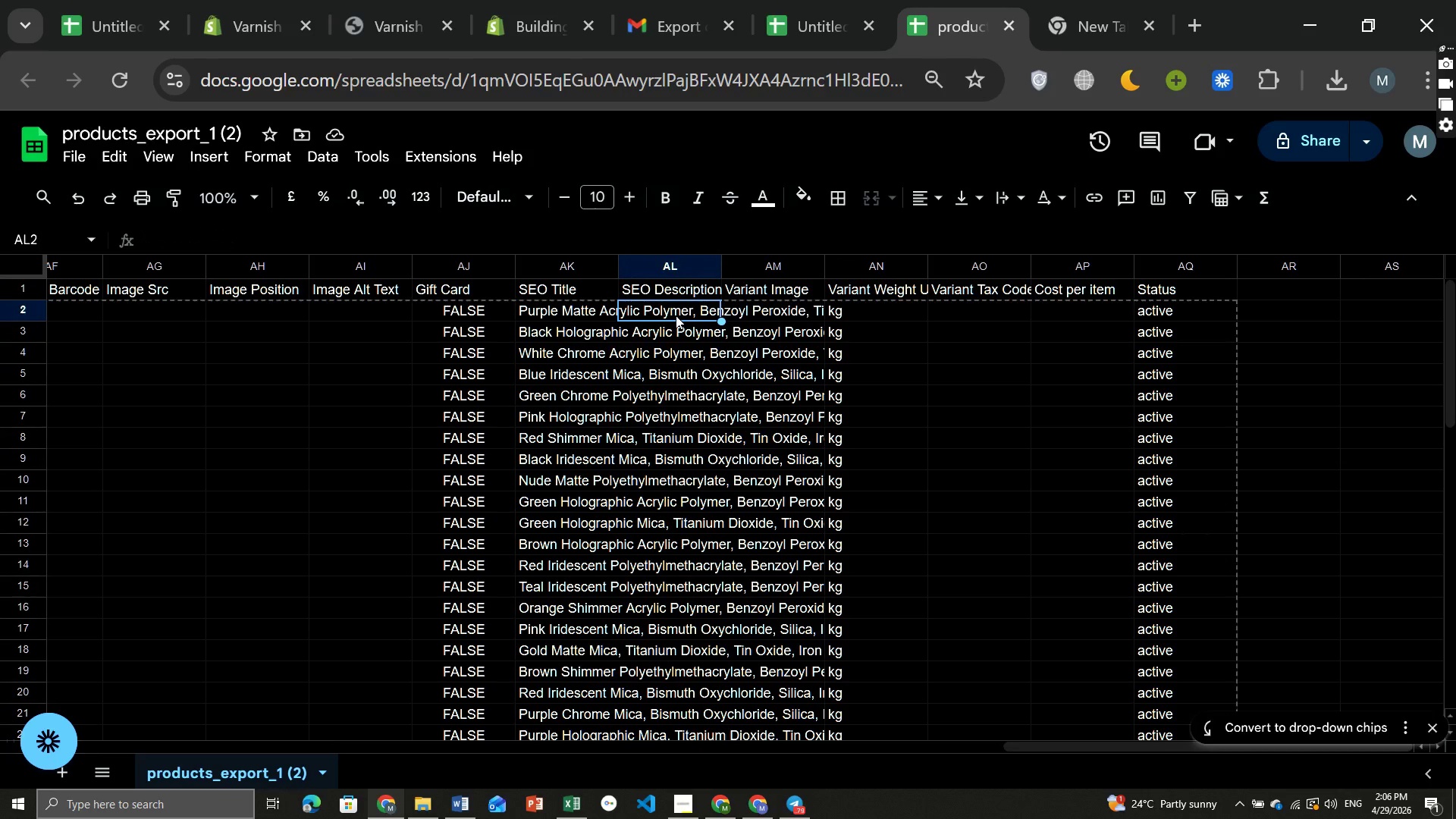 
key(Control+V)
 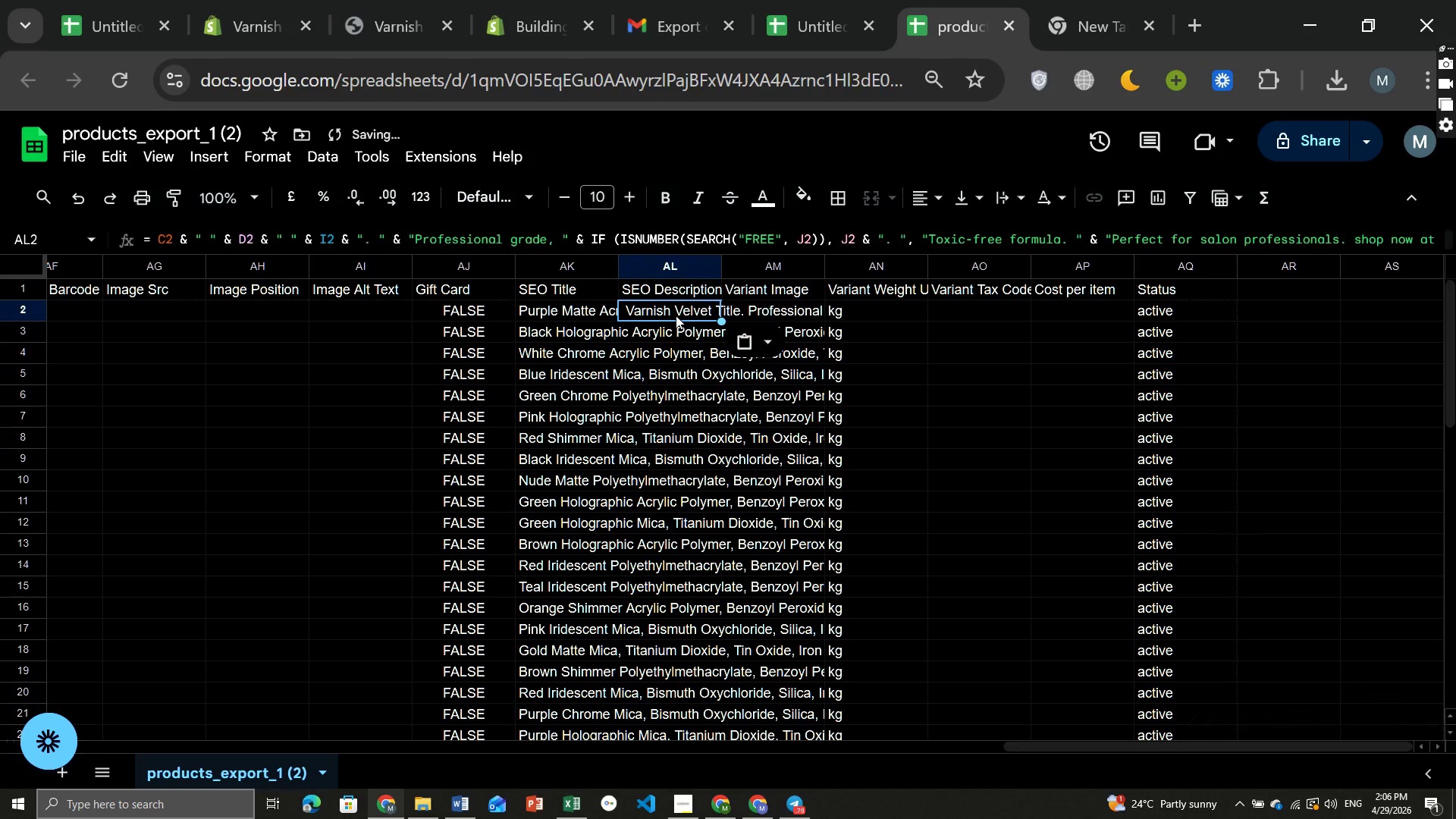 
key(Enter)
 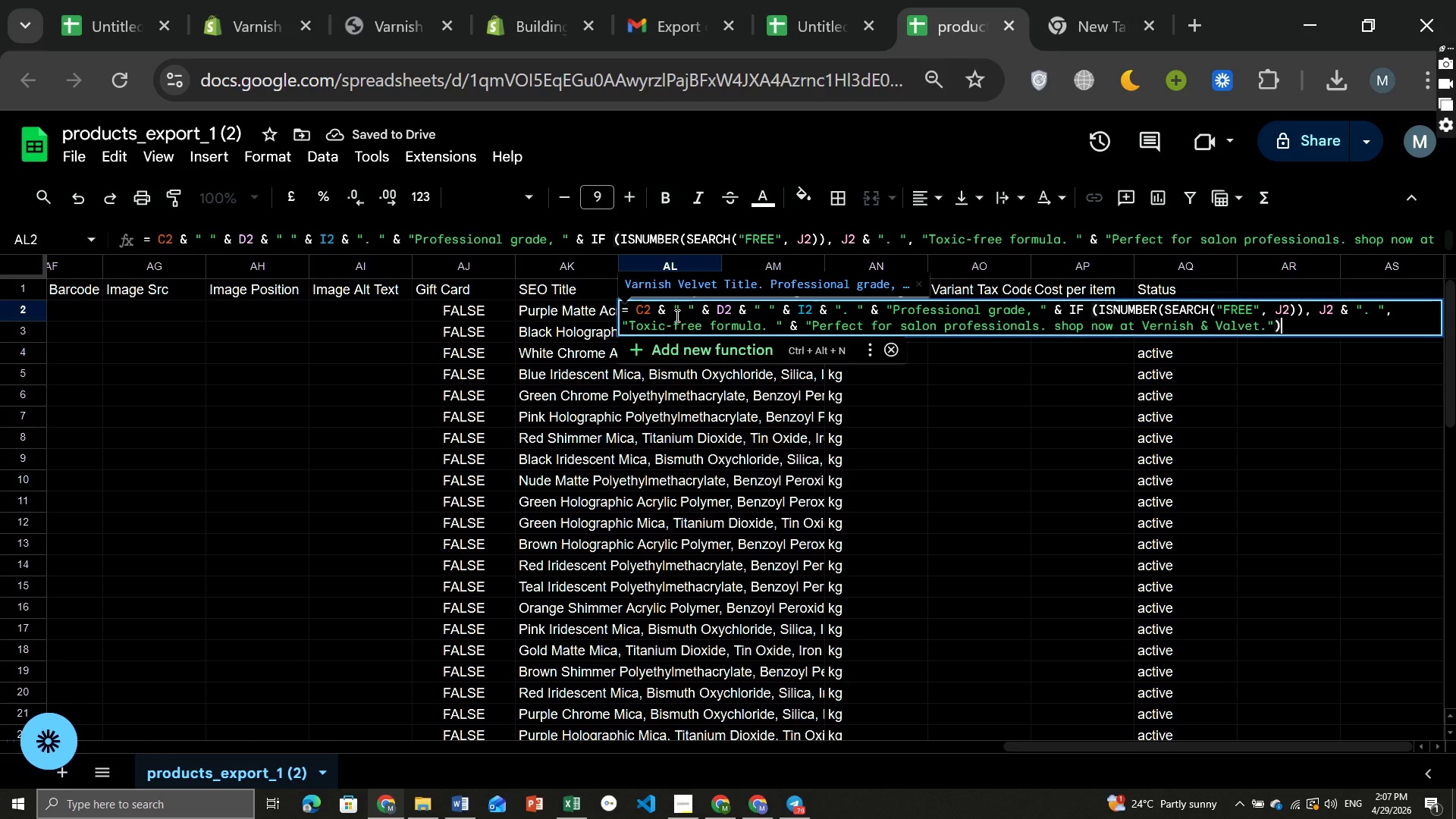 
key(Enter)
 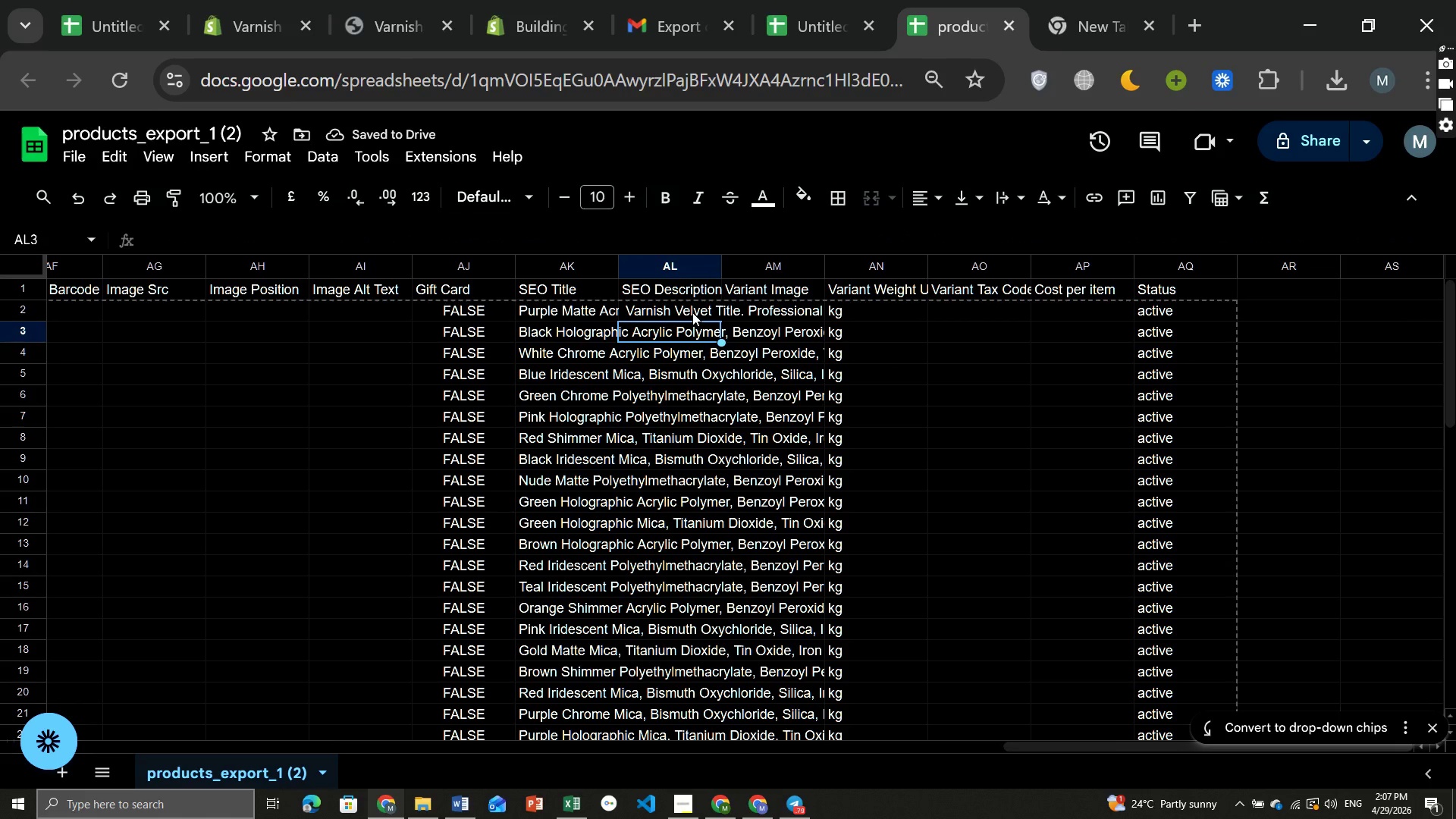 
left_click([694, 312])
 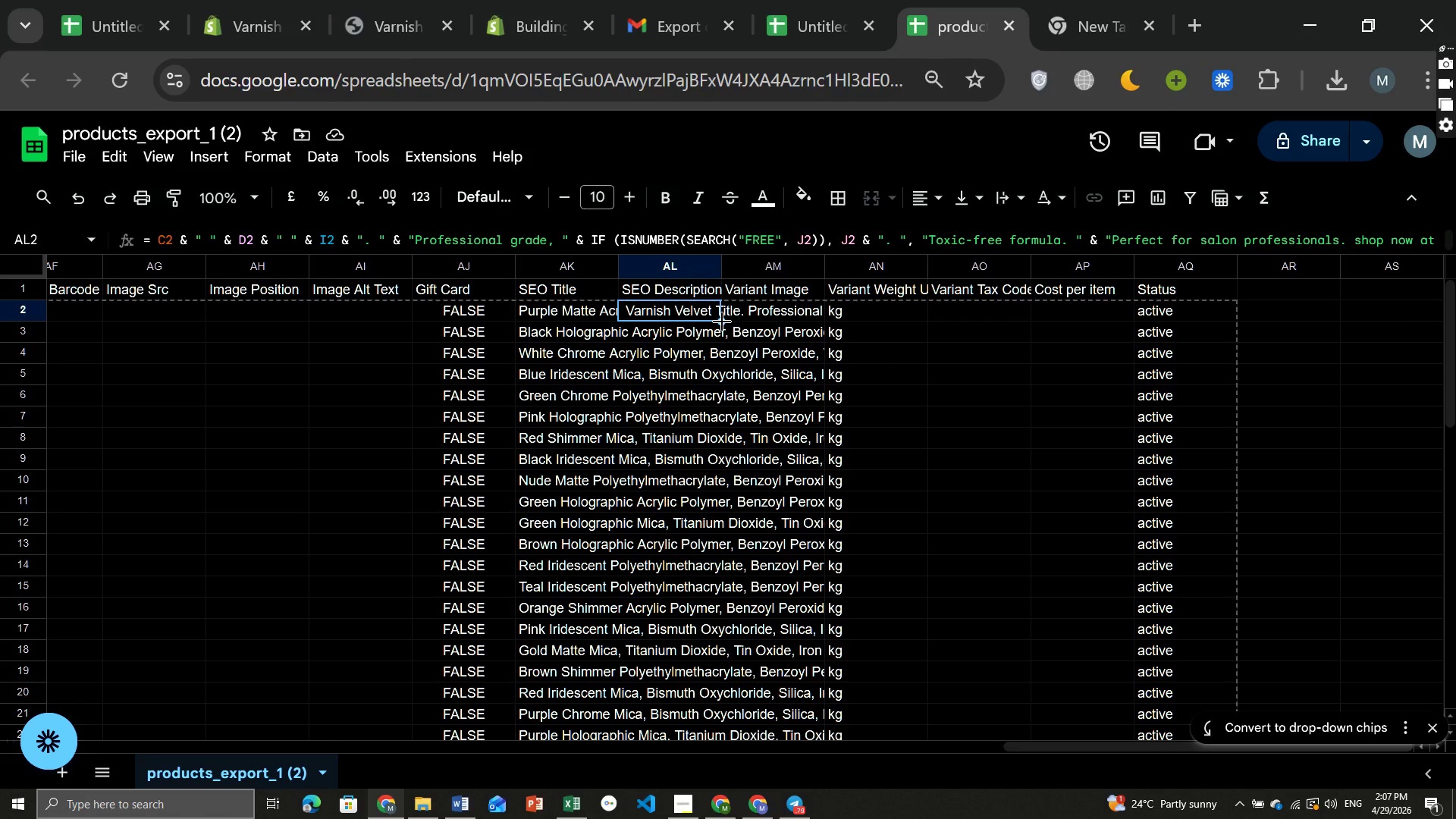 
left_click_drag(start_coordinate=[722, 322], to_coordinate=[719, 642])
 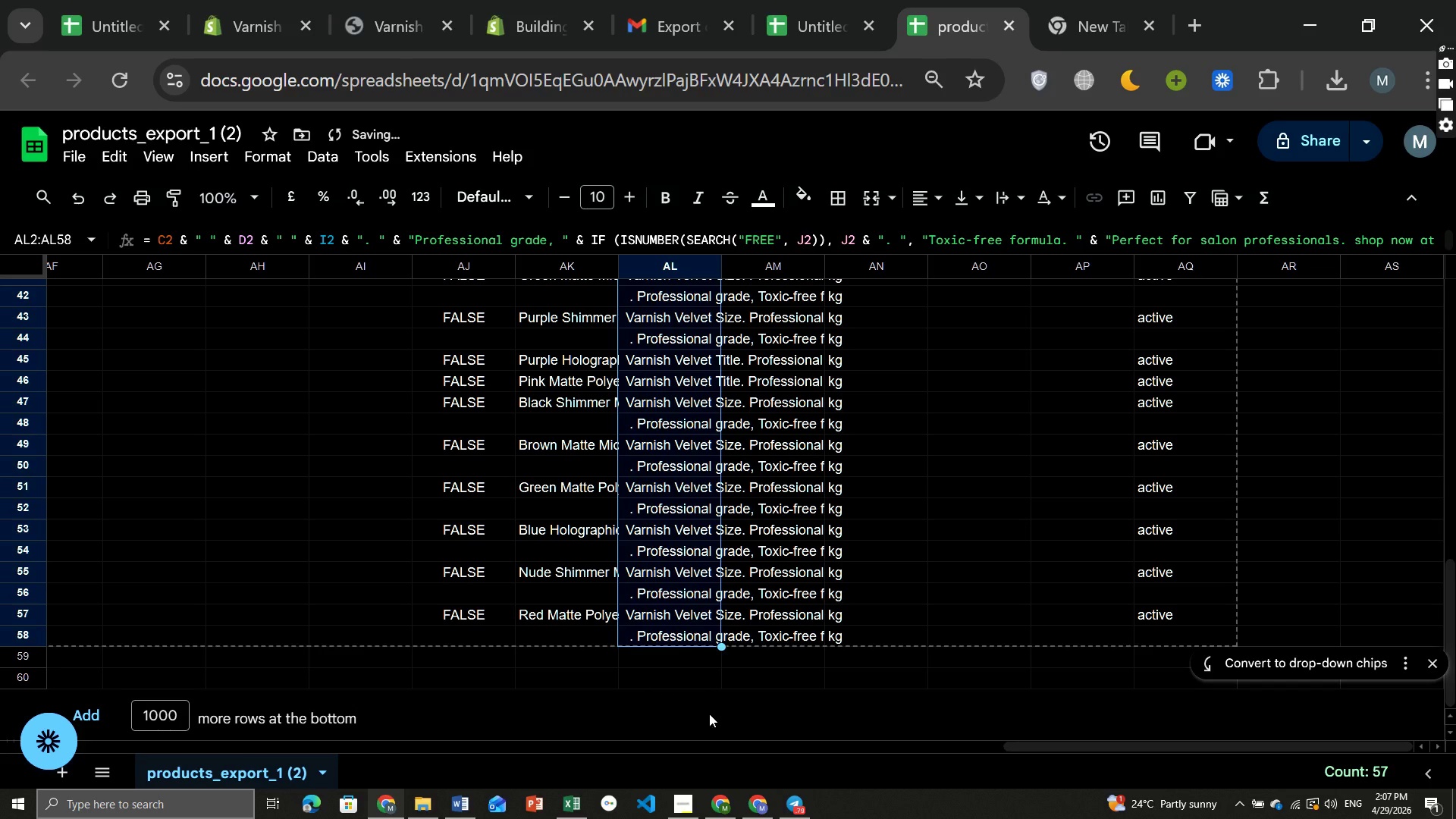 
left_click([709, 714])
 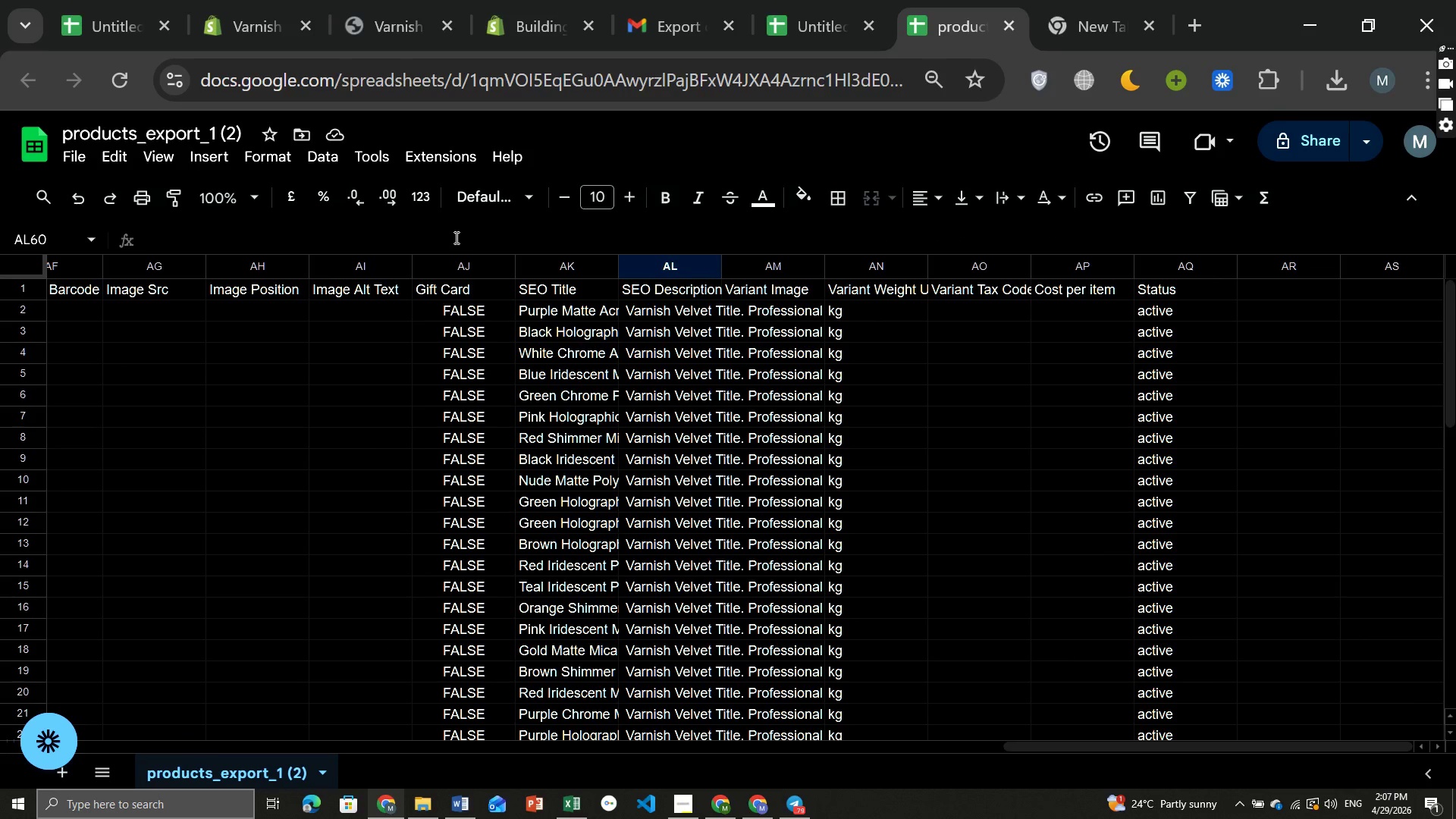 
wait(6.05)
 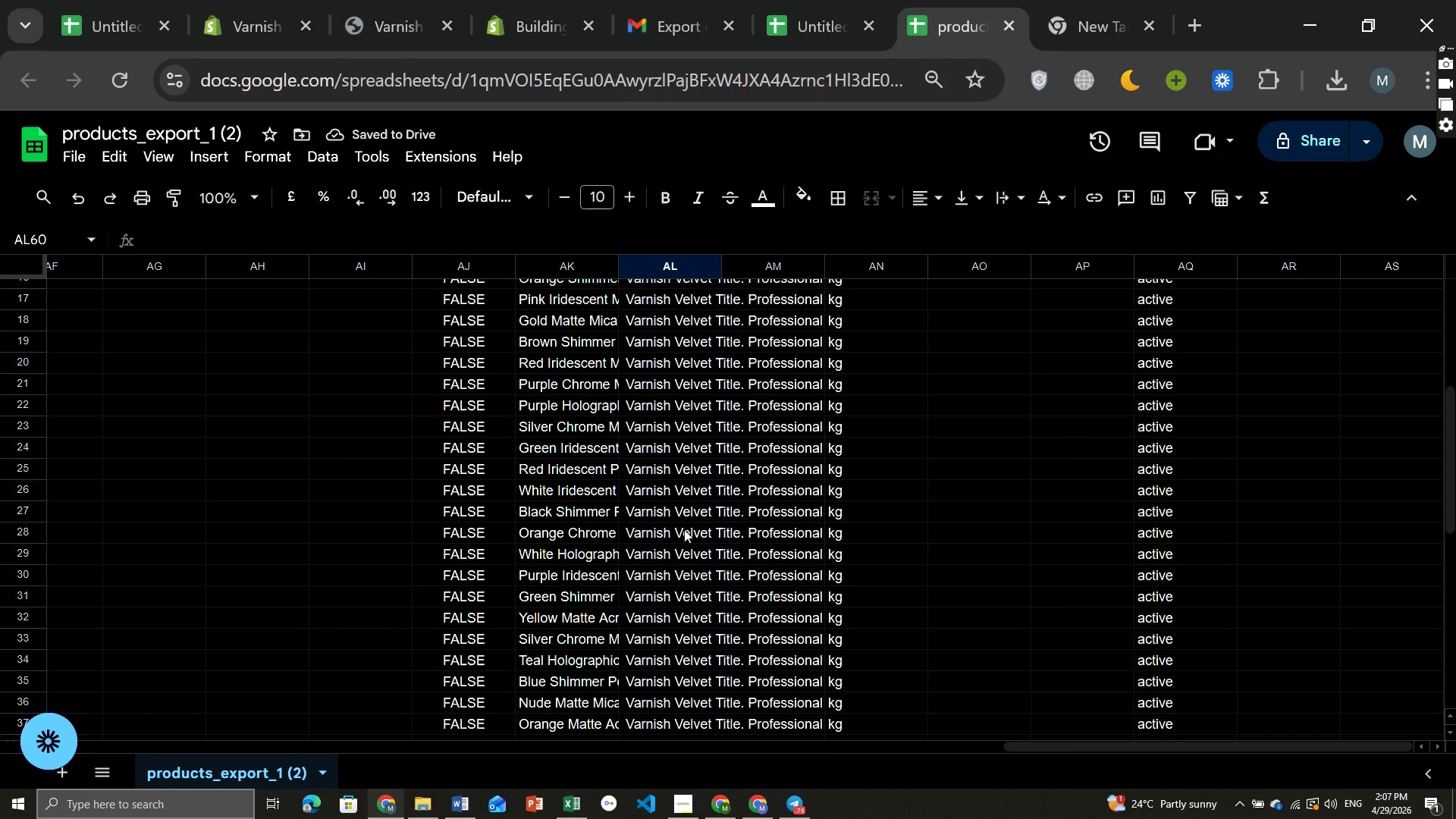 
left_click([69, 154])
 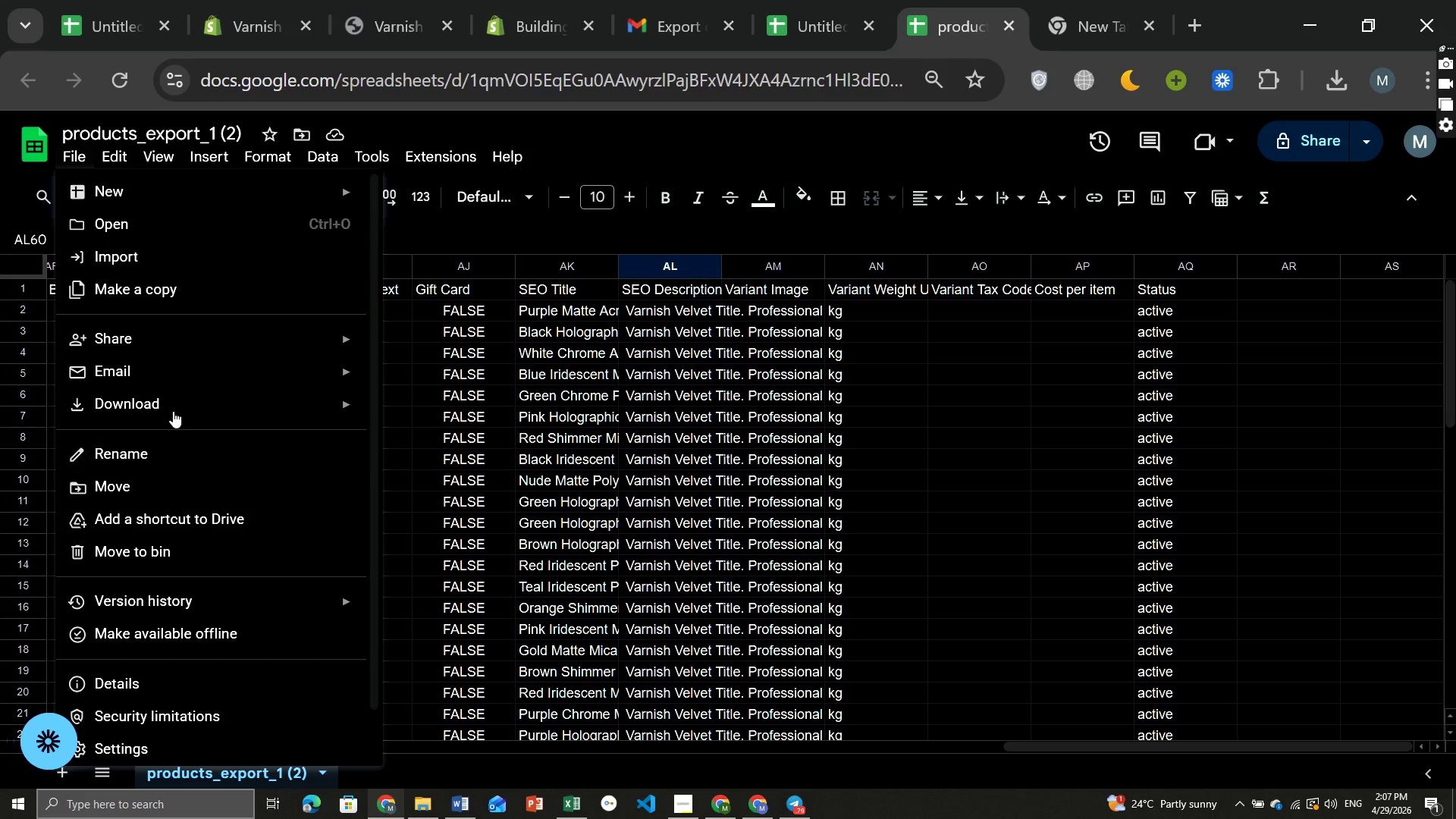 
left_click([169, 402])
 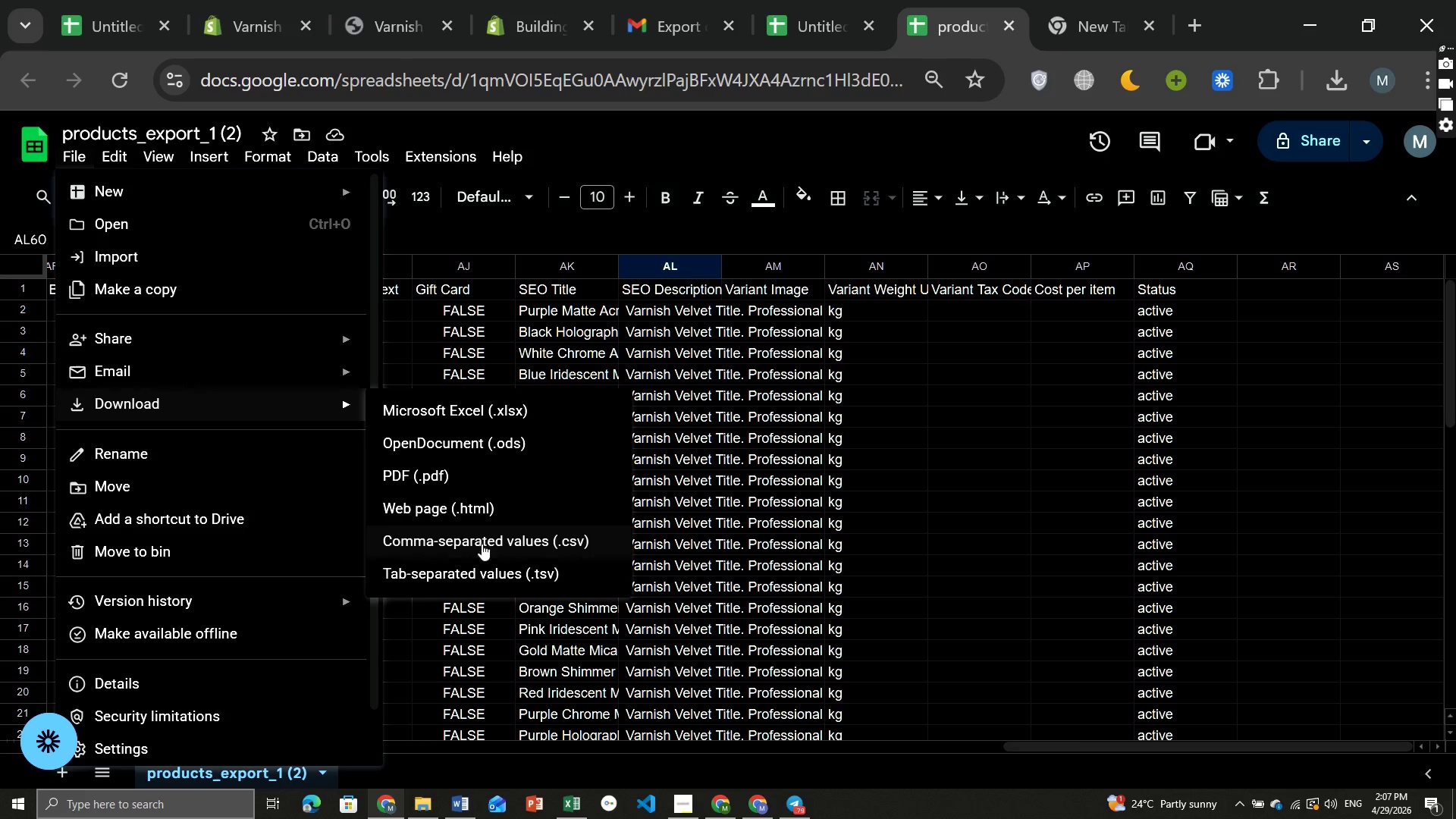 
left_click([479, 544])
 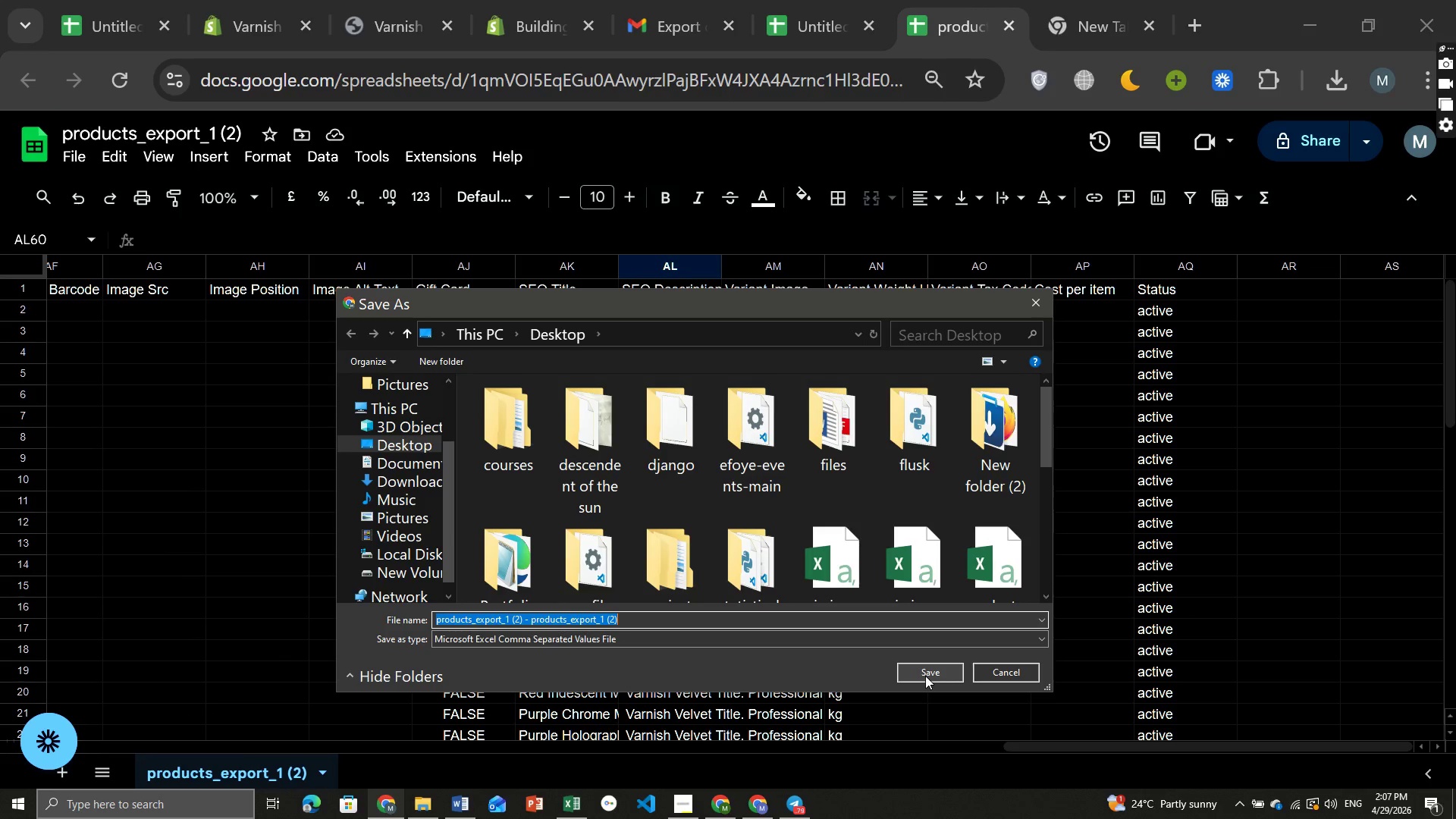 
wait(7.03)
 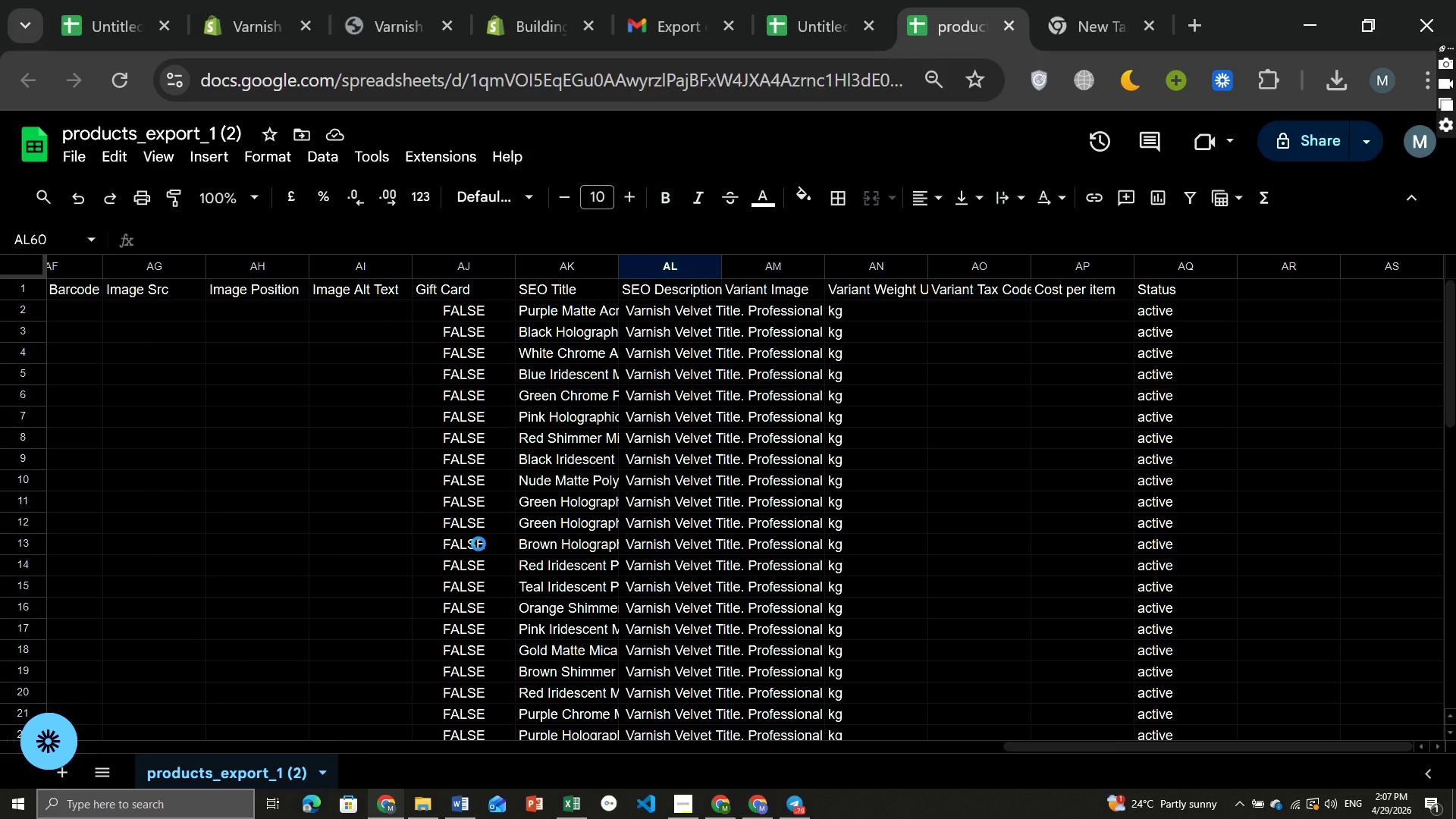 
left_click([671, 617])
 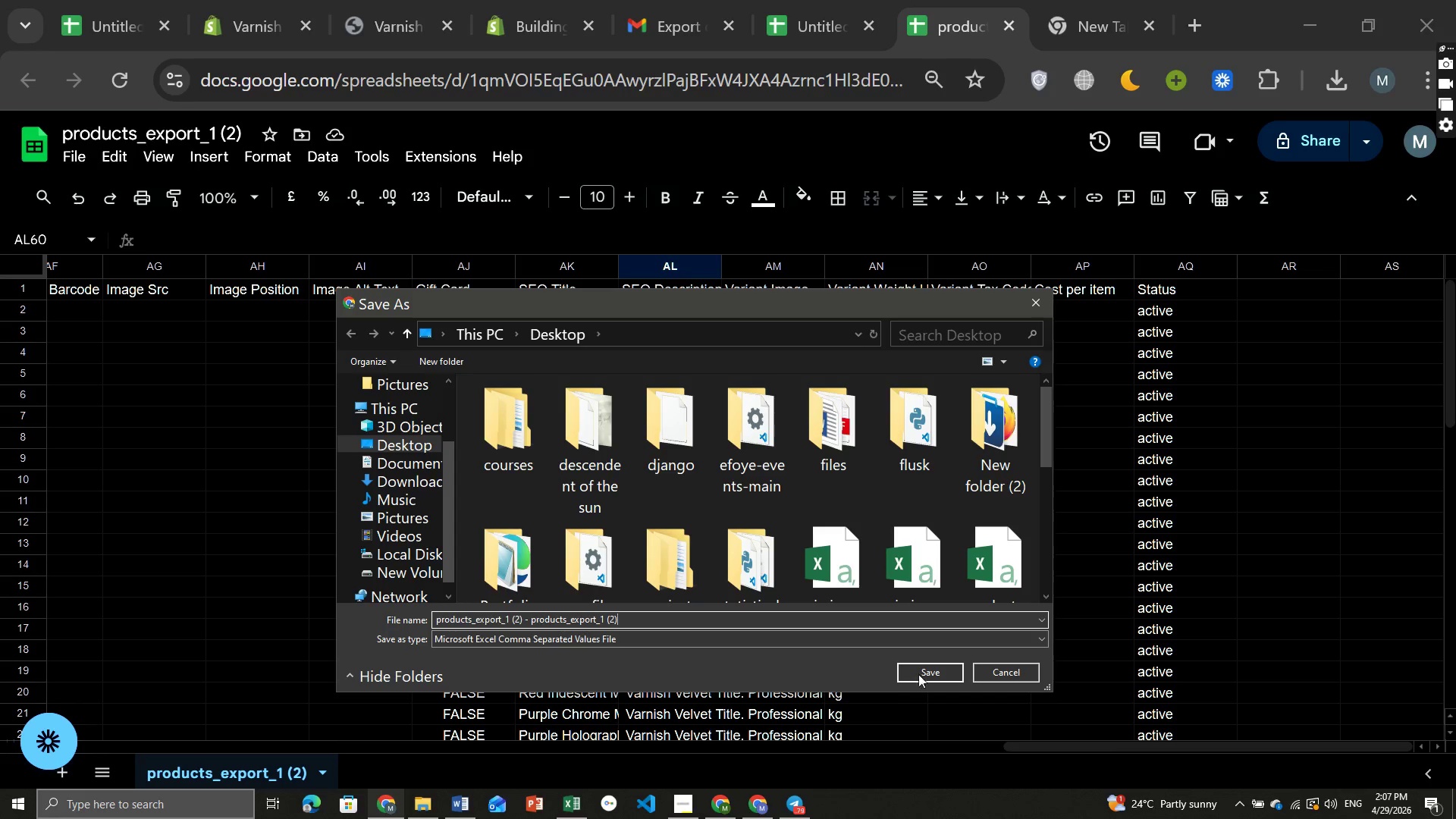 
left_click([933, 670])
 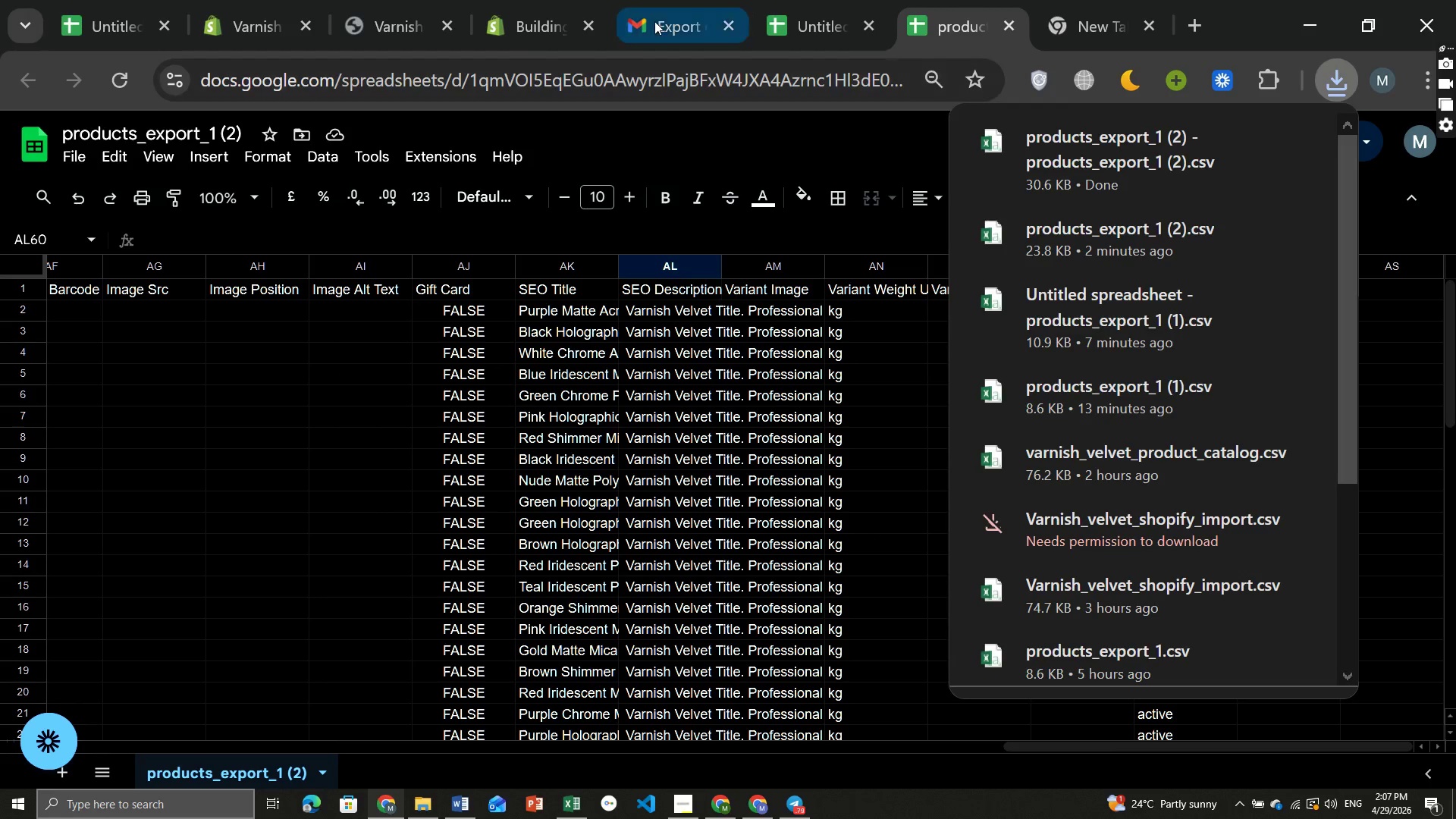 
mouse_move([519, 11])
 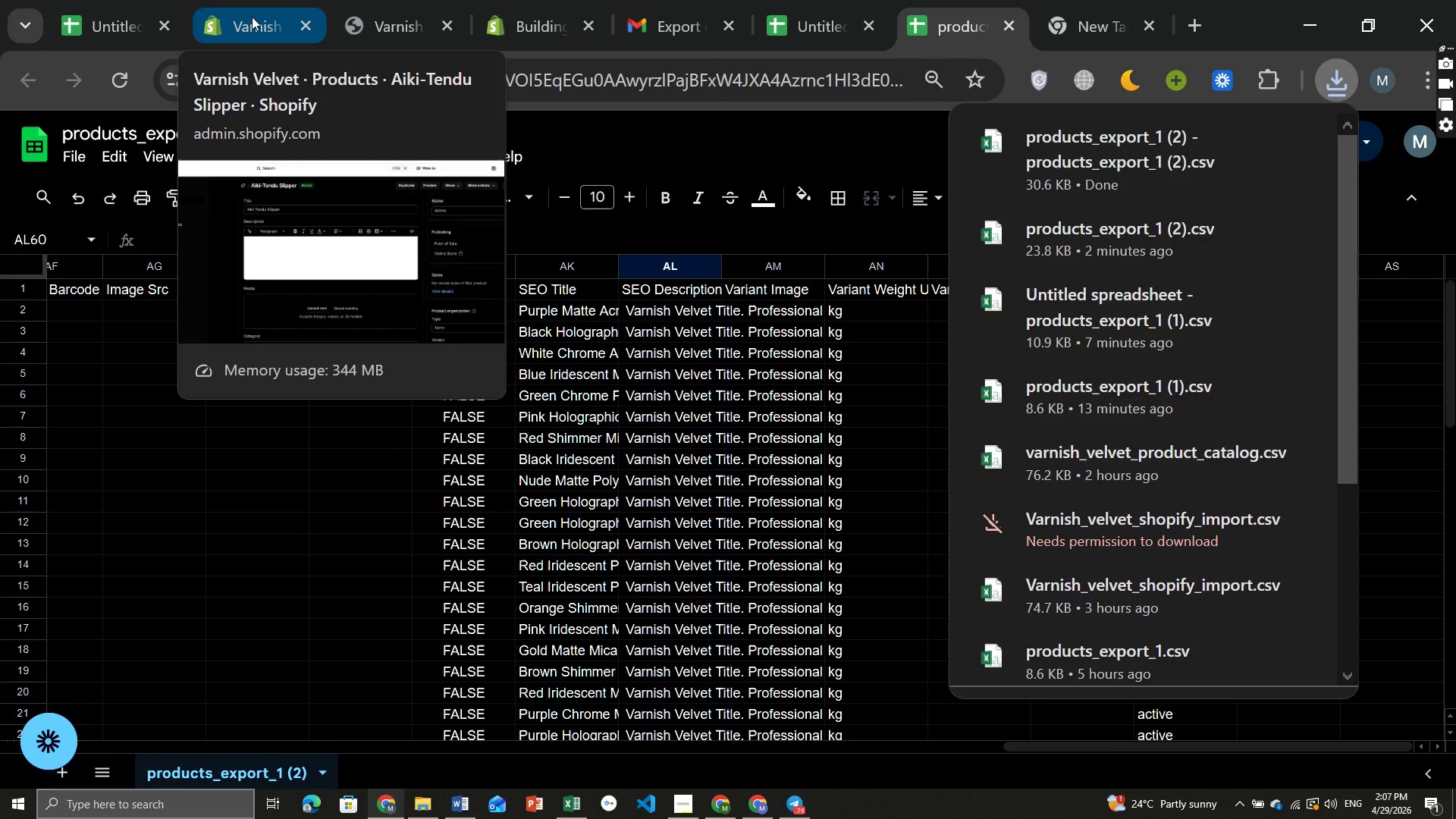 
left_click([252, 17])
 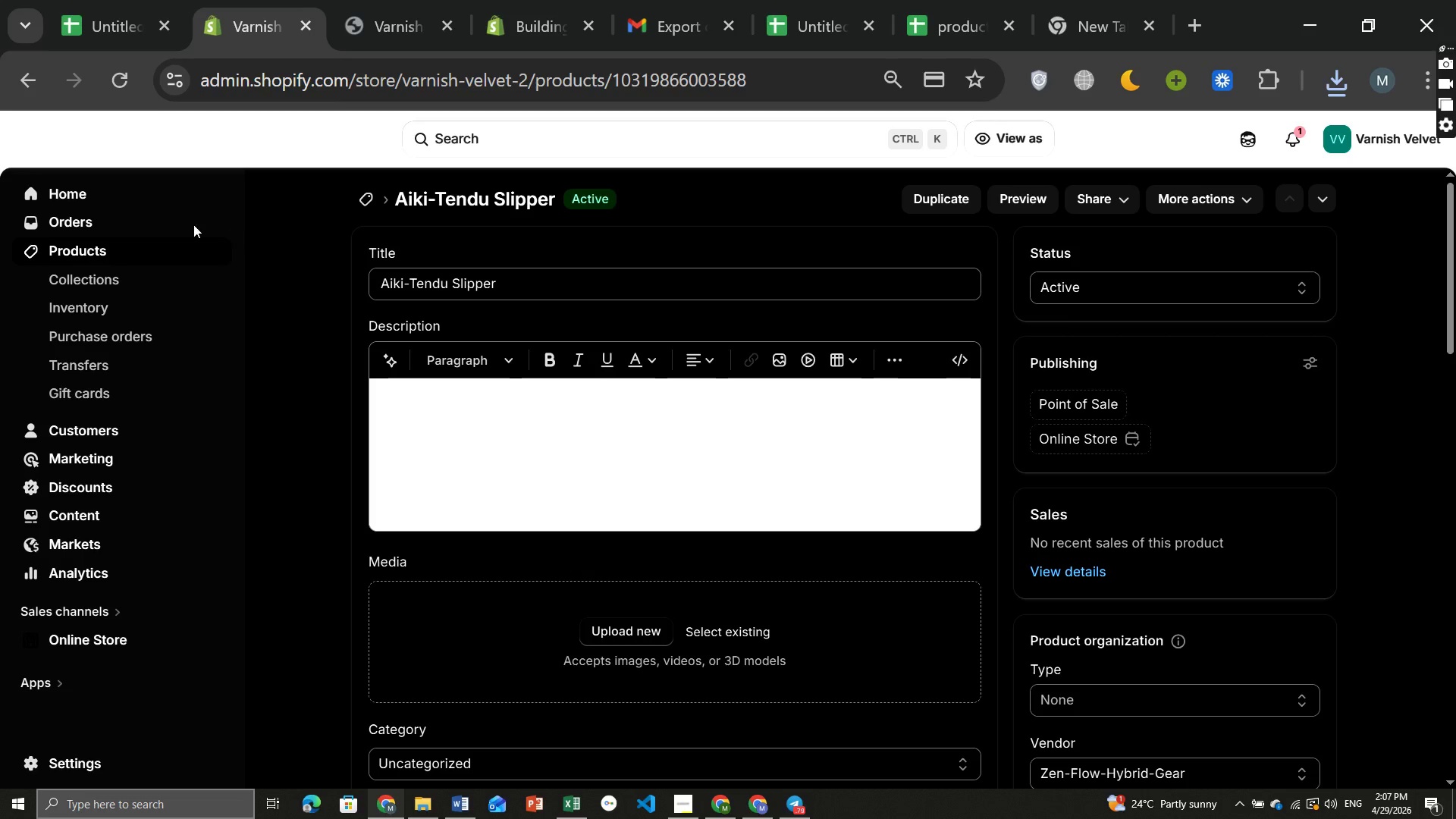 
left_click([116, 245])
 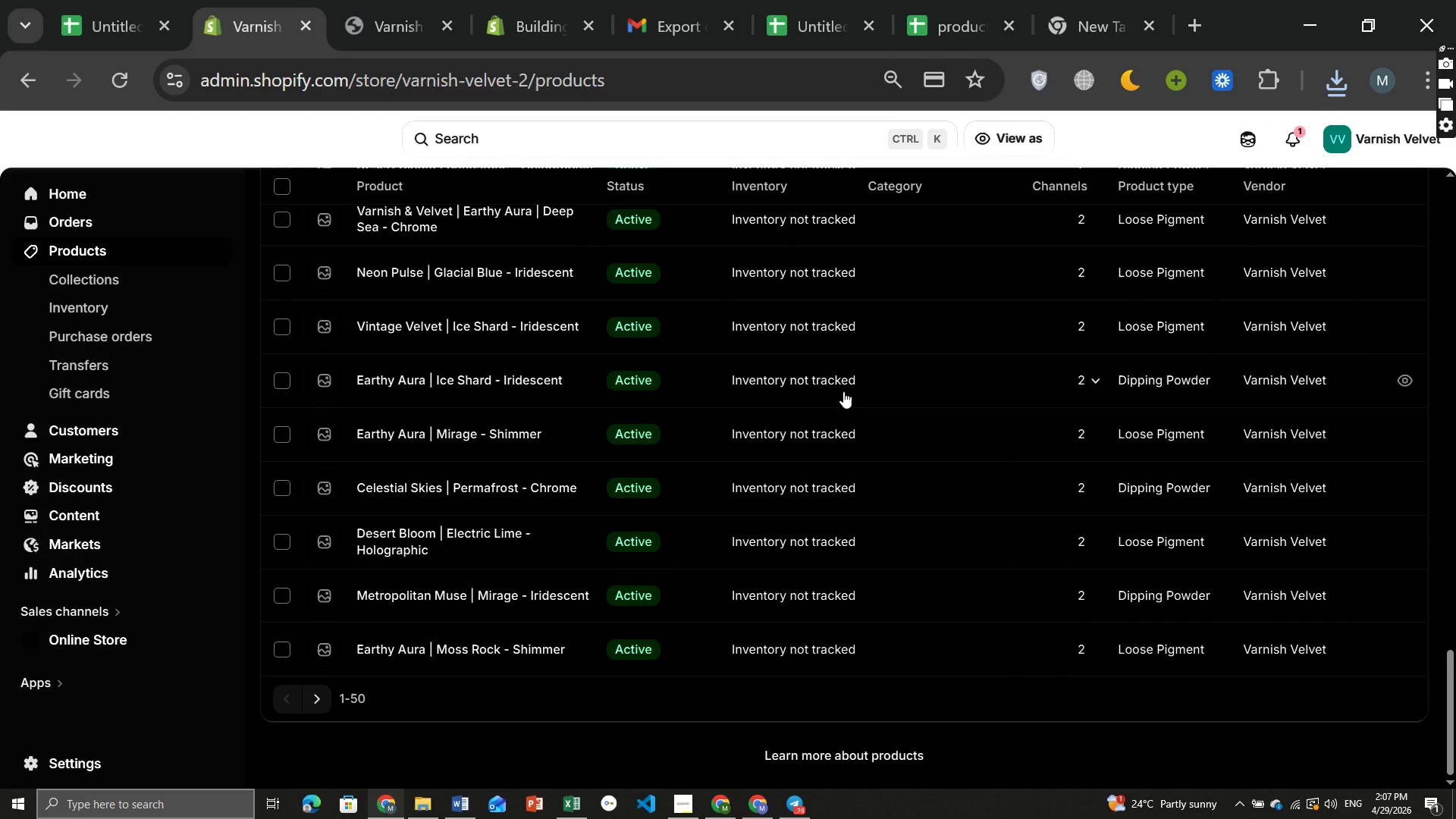 
wait(14.94)
 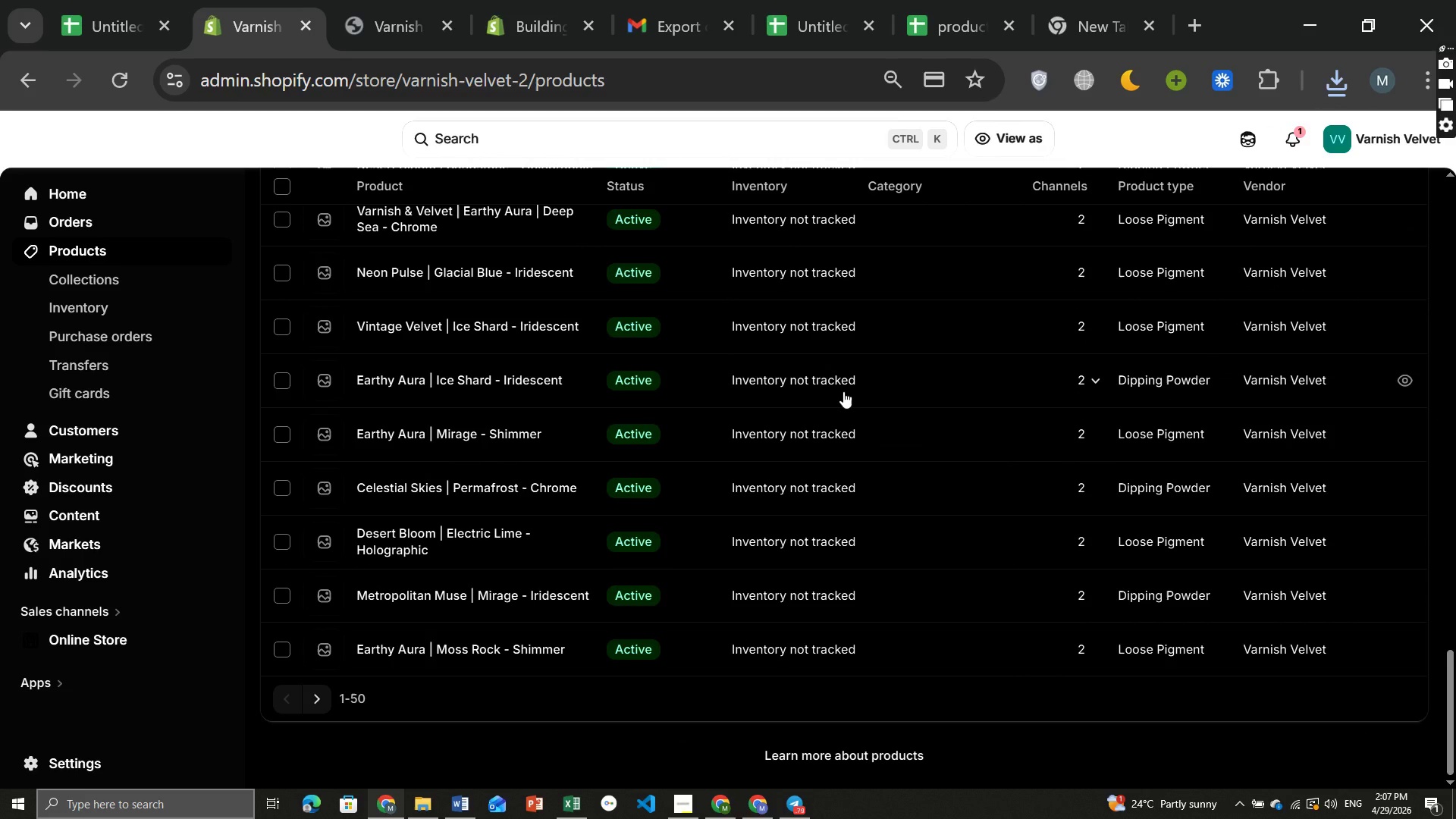 
left_click([1169, 201])
 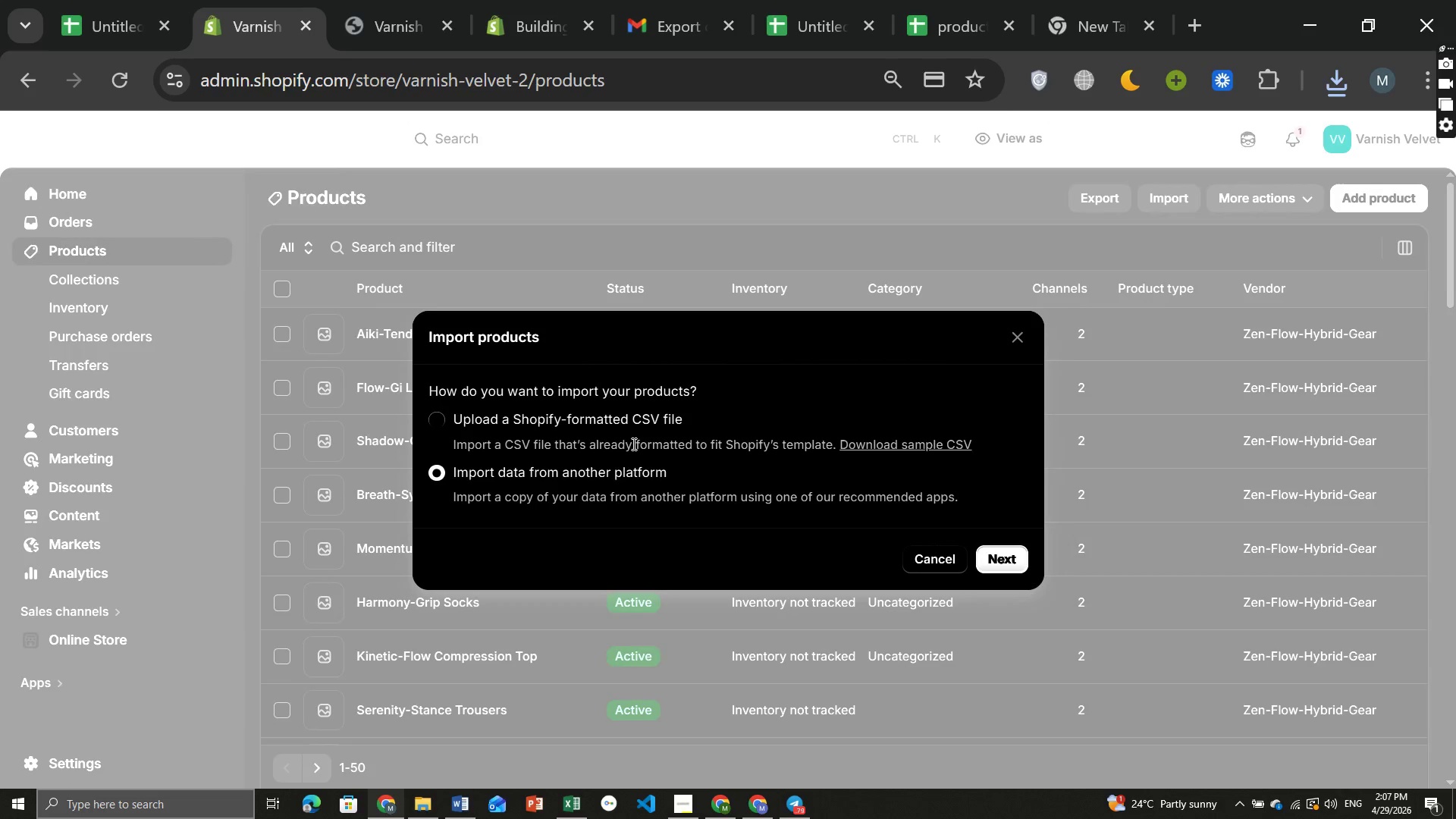 
left_click([628, 425])
 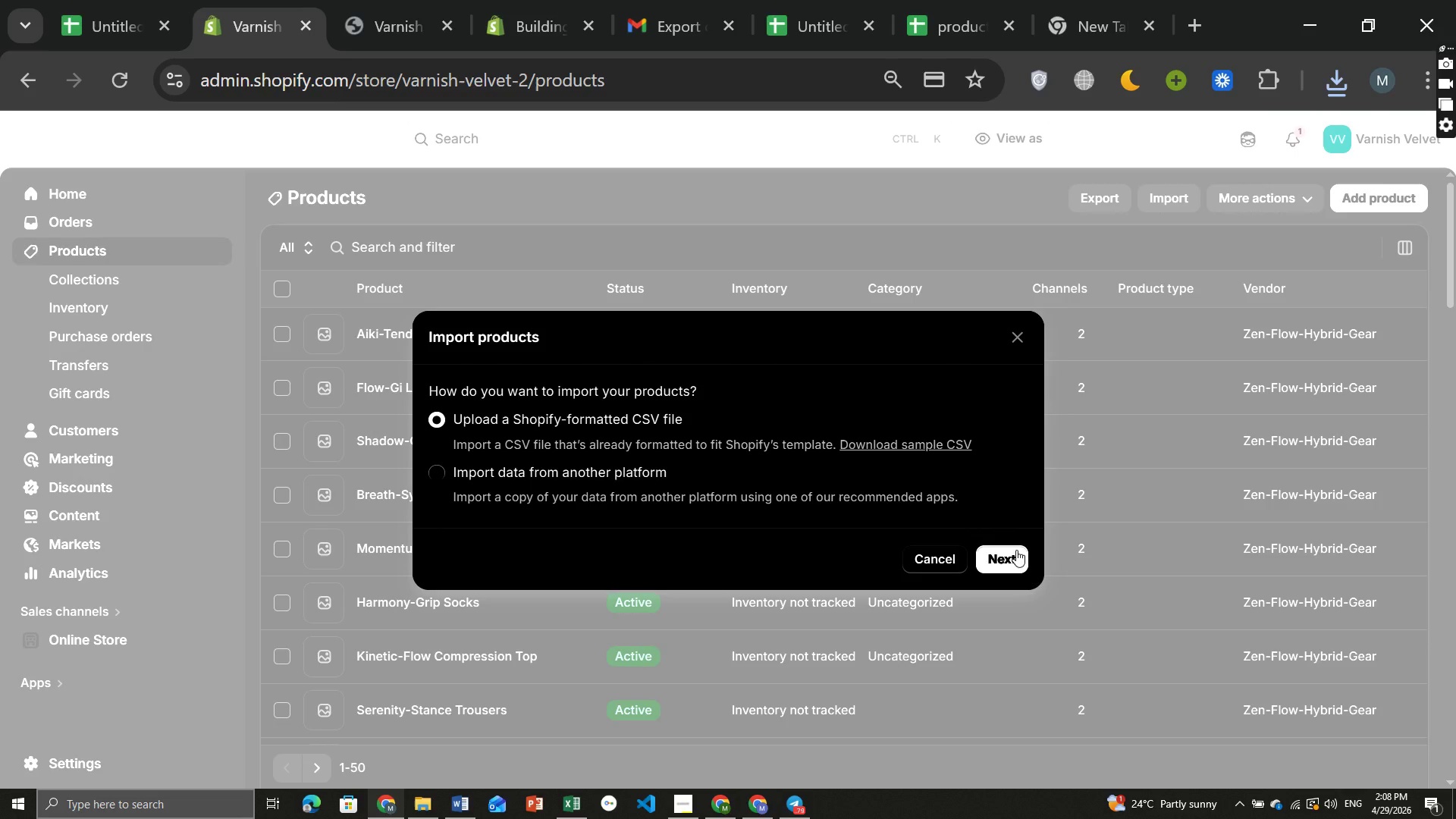 
left_click([1013, 554])
 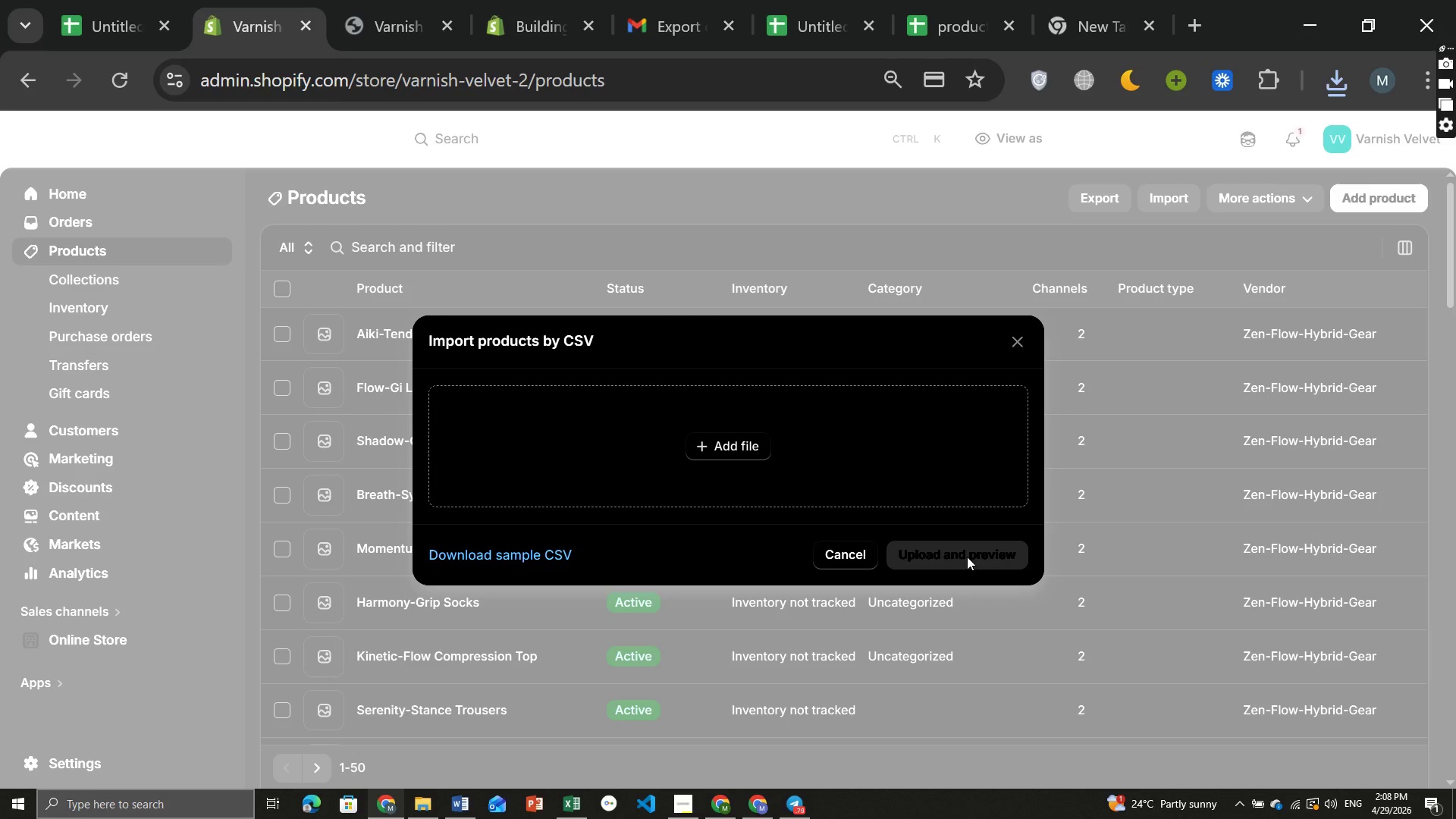 
left_click([695, 449])
 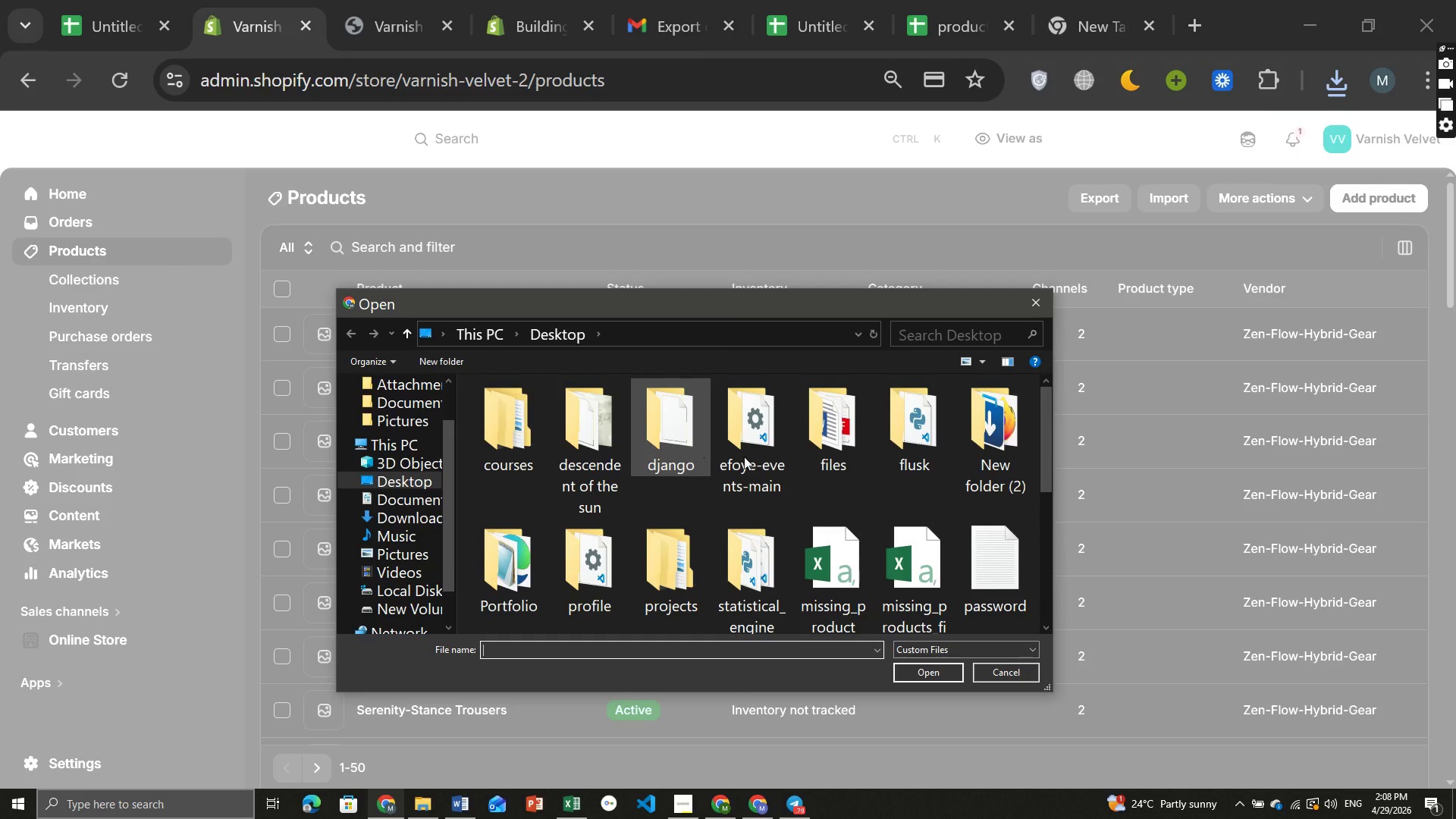 
scroll: coordinate [788, 526], scroll_direction: down, amount: 5.0
 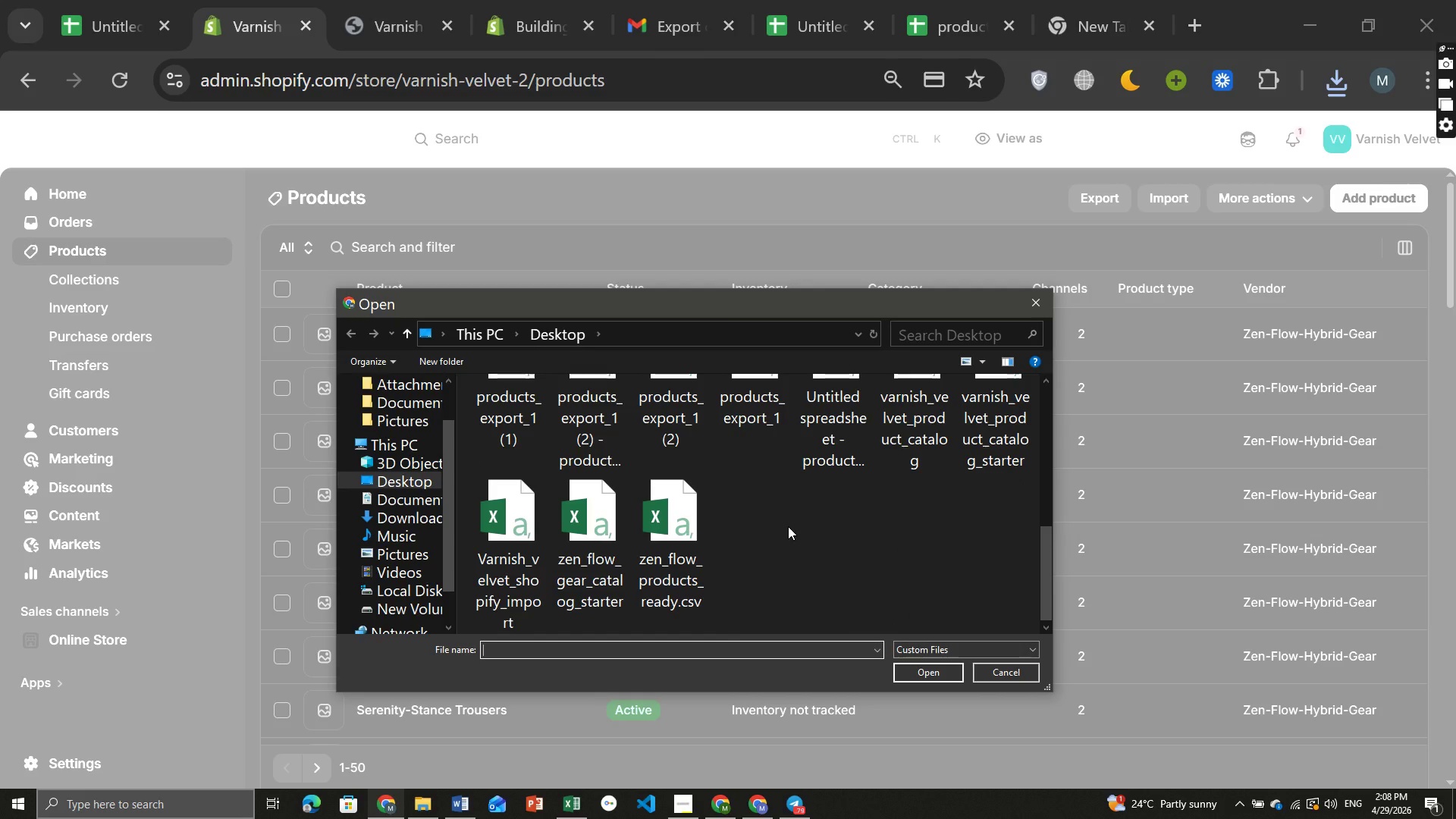 
wait(8.19)
 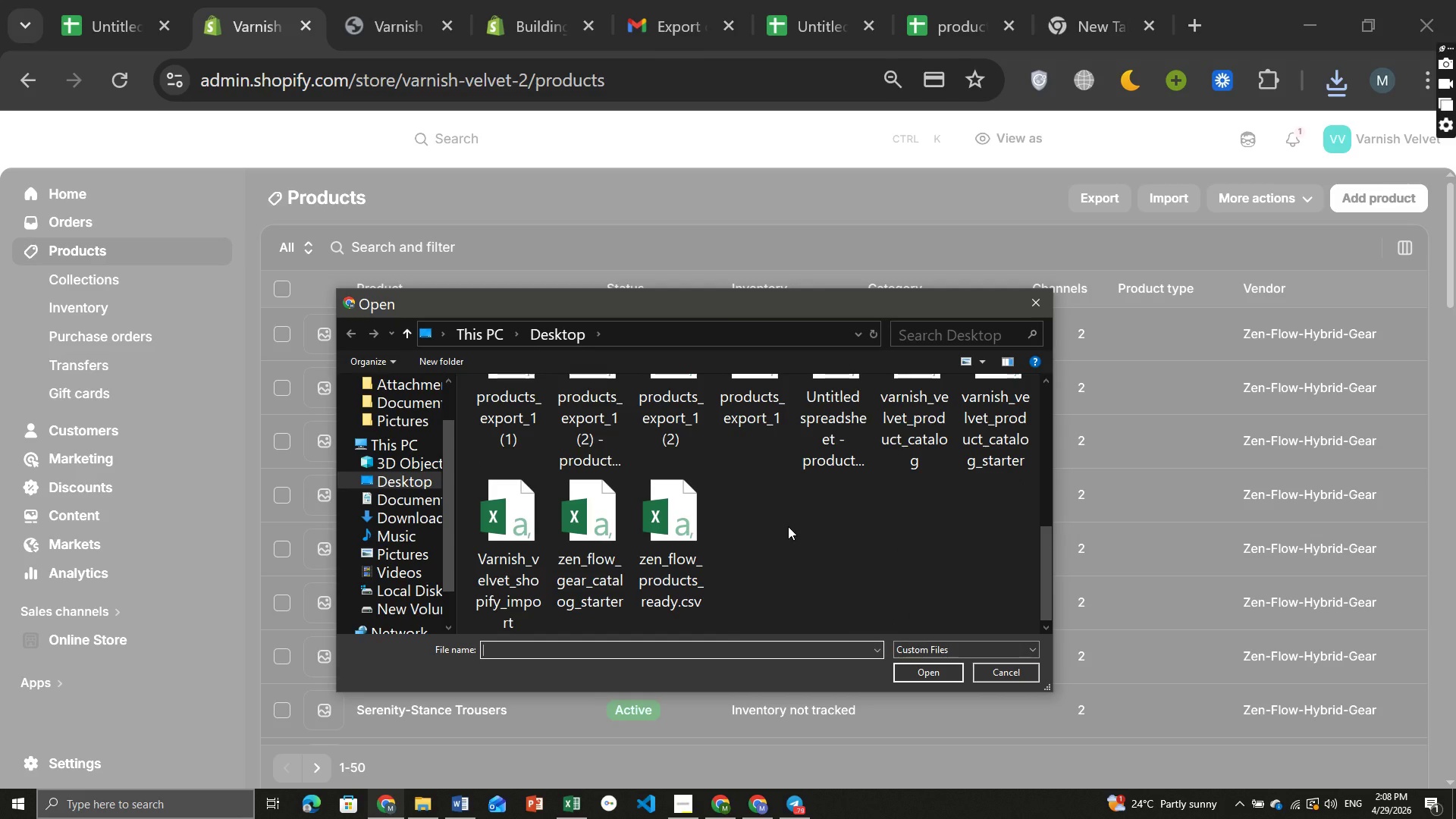 
left_click([924, 9])
 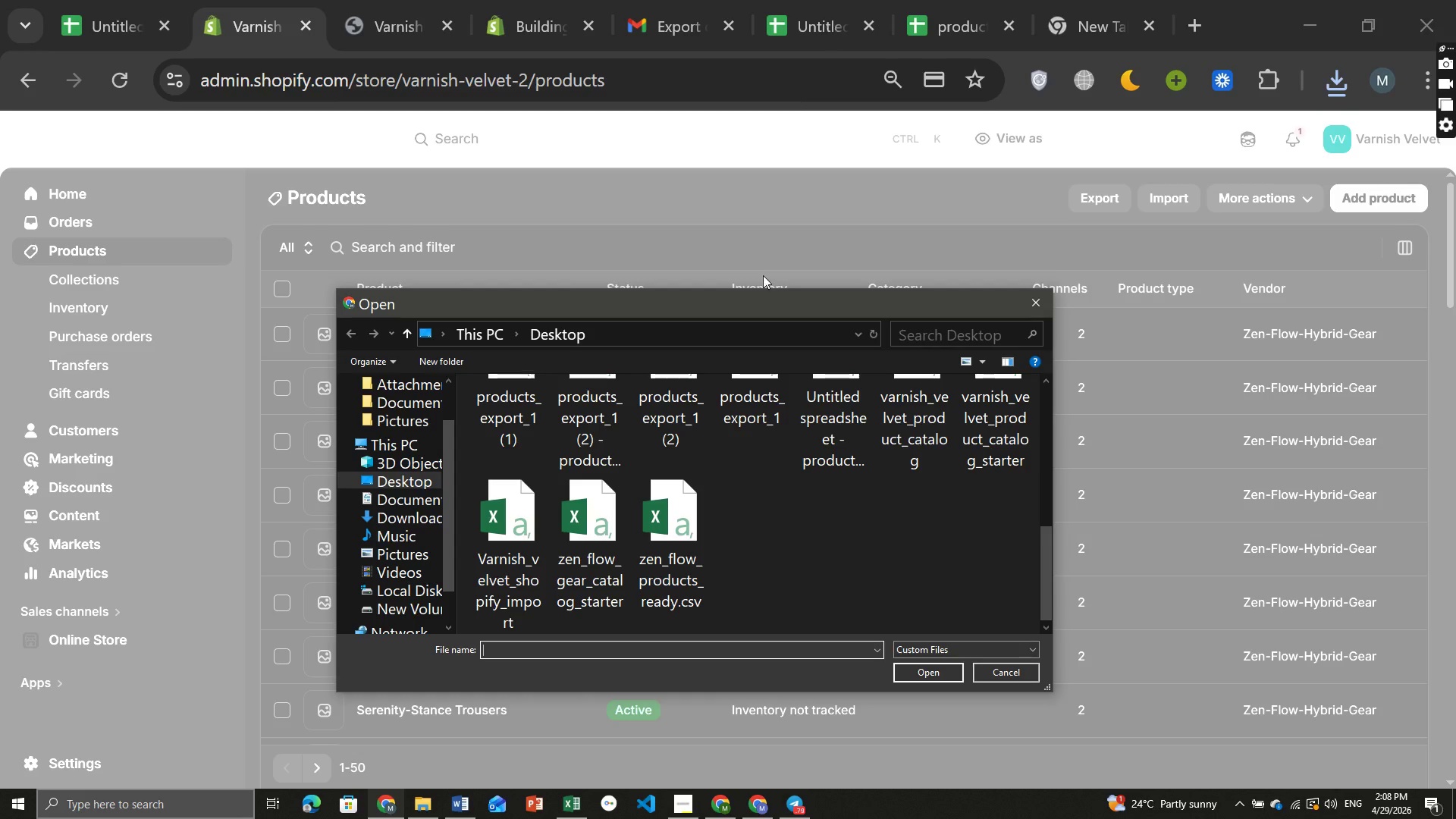 
mouse_move([701, 434])
 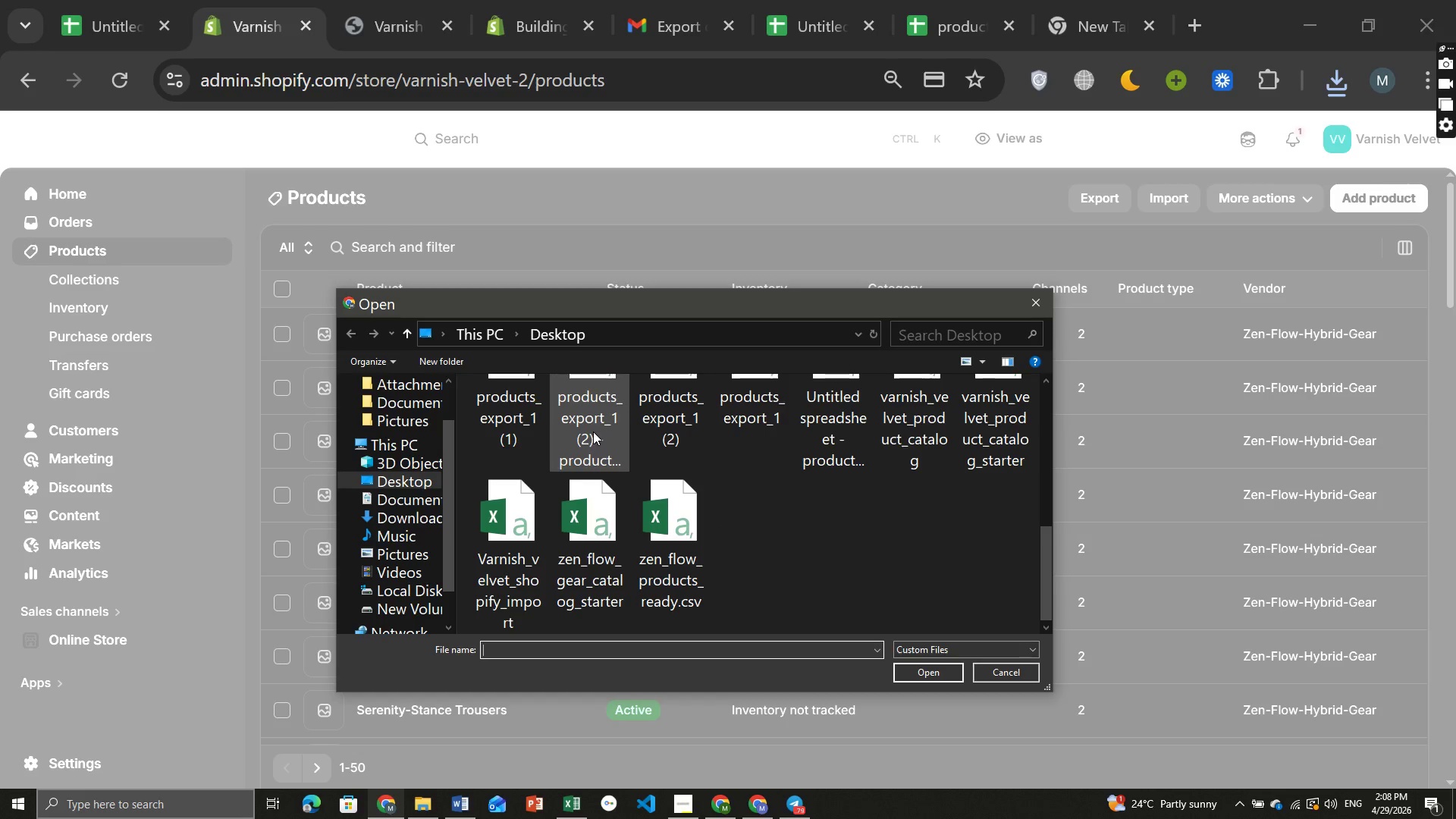 
left_click([592, 431])
 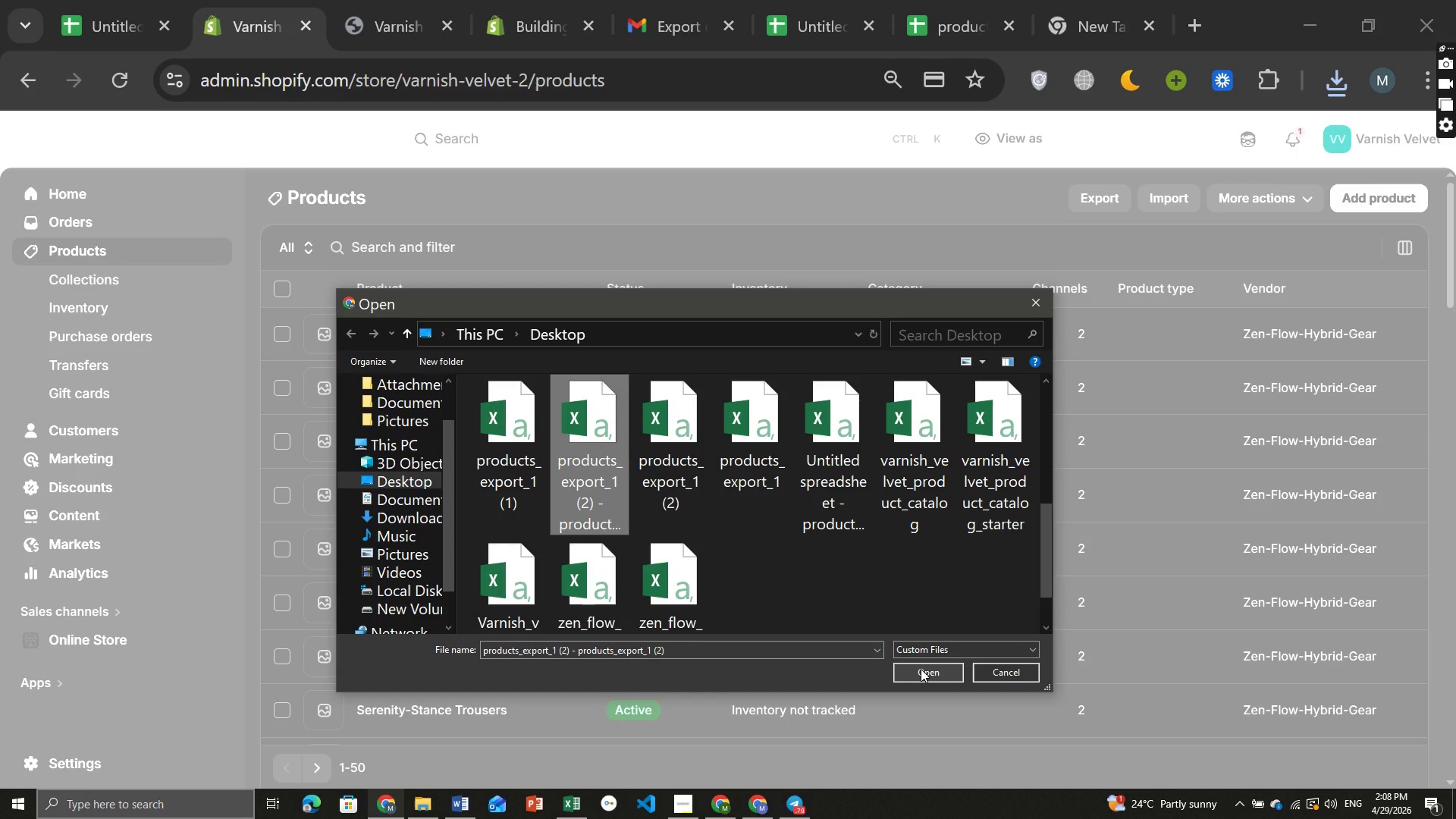 
left_click([921, 669])
 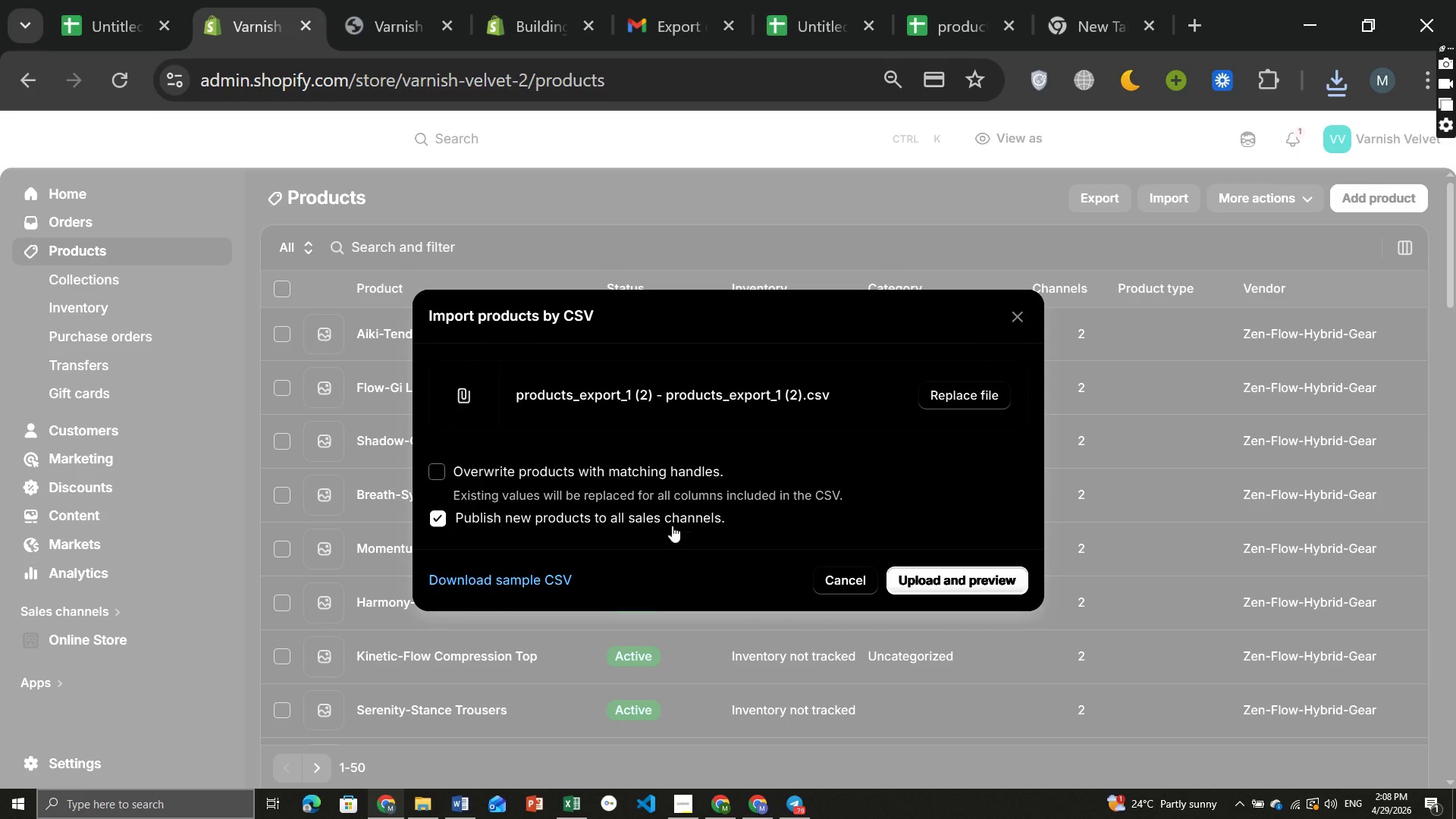 
left_click([444, 467])
 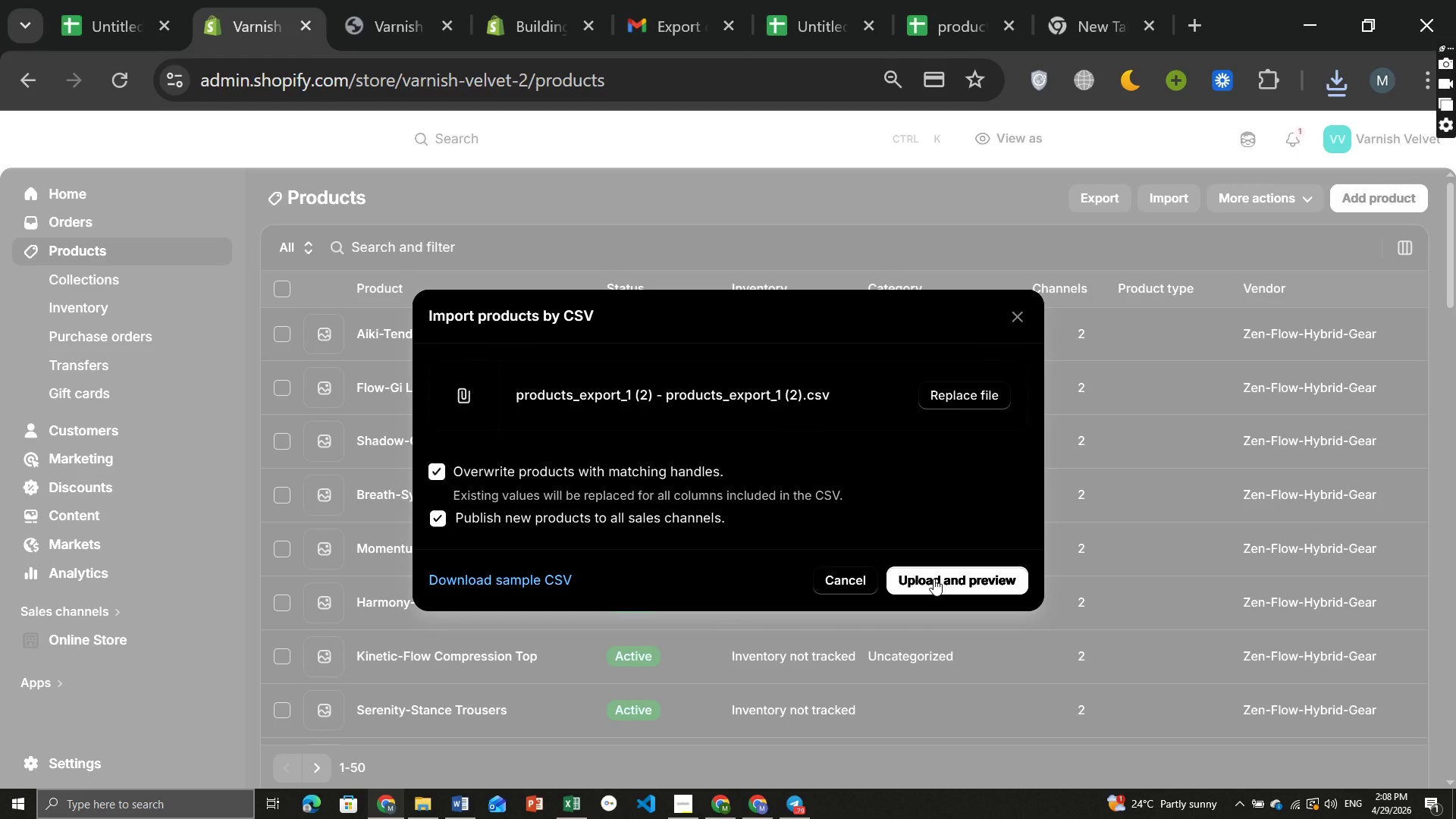 
left_click([934, 579])
 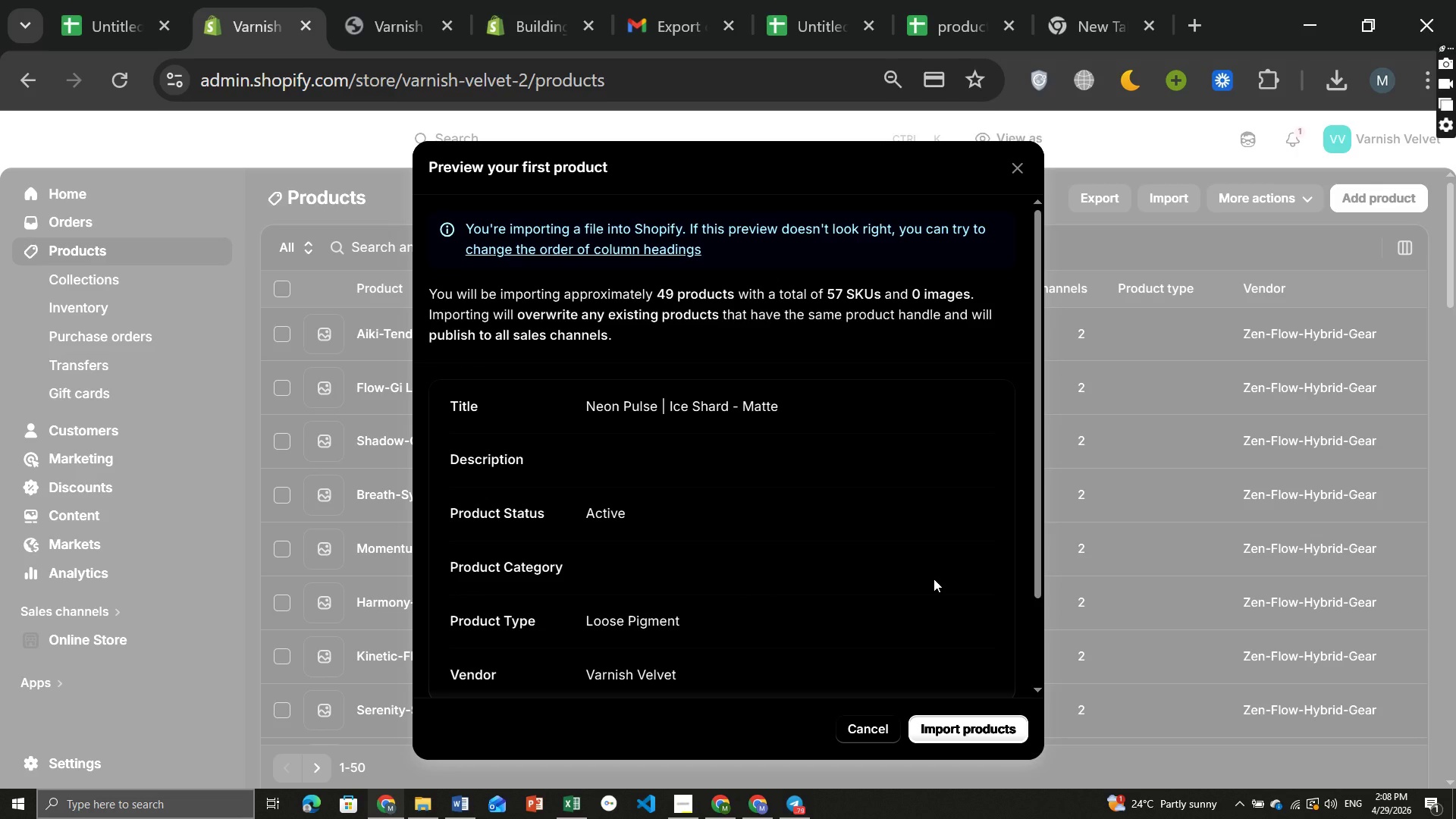 
wait(5.53)
 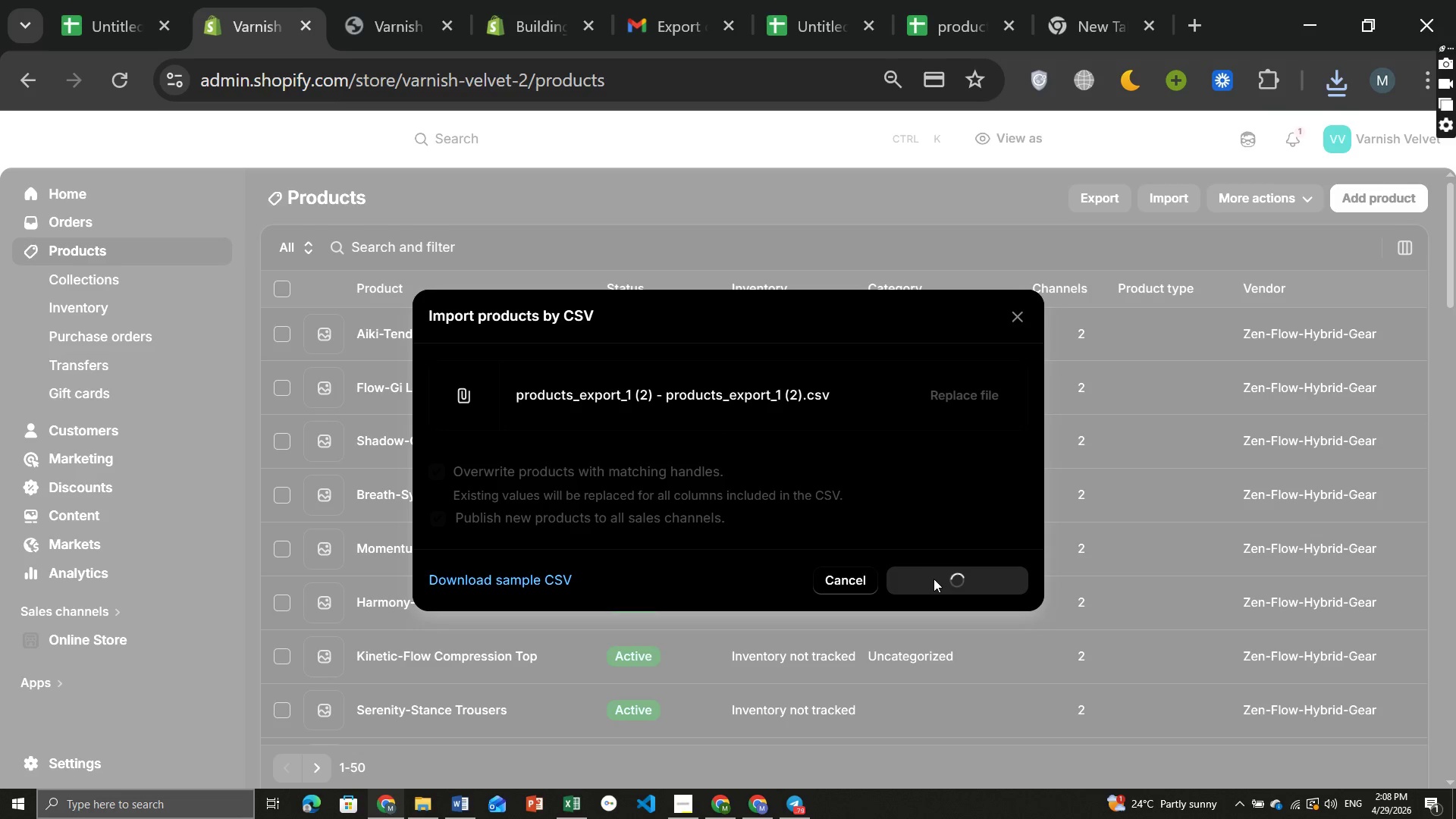 
left_click([987, 724])
 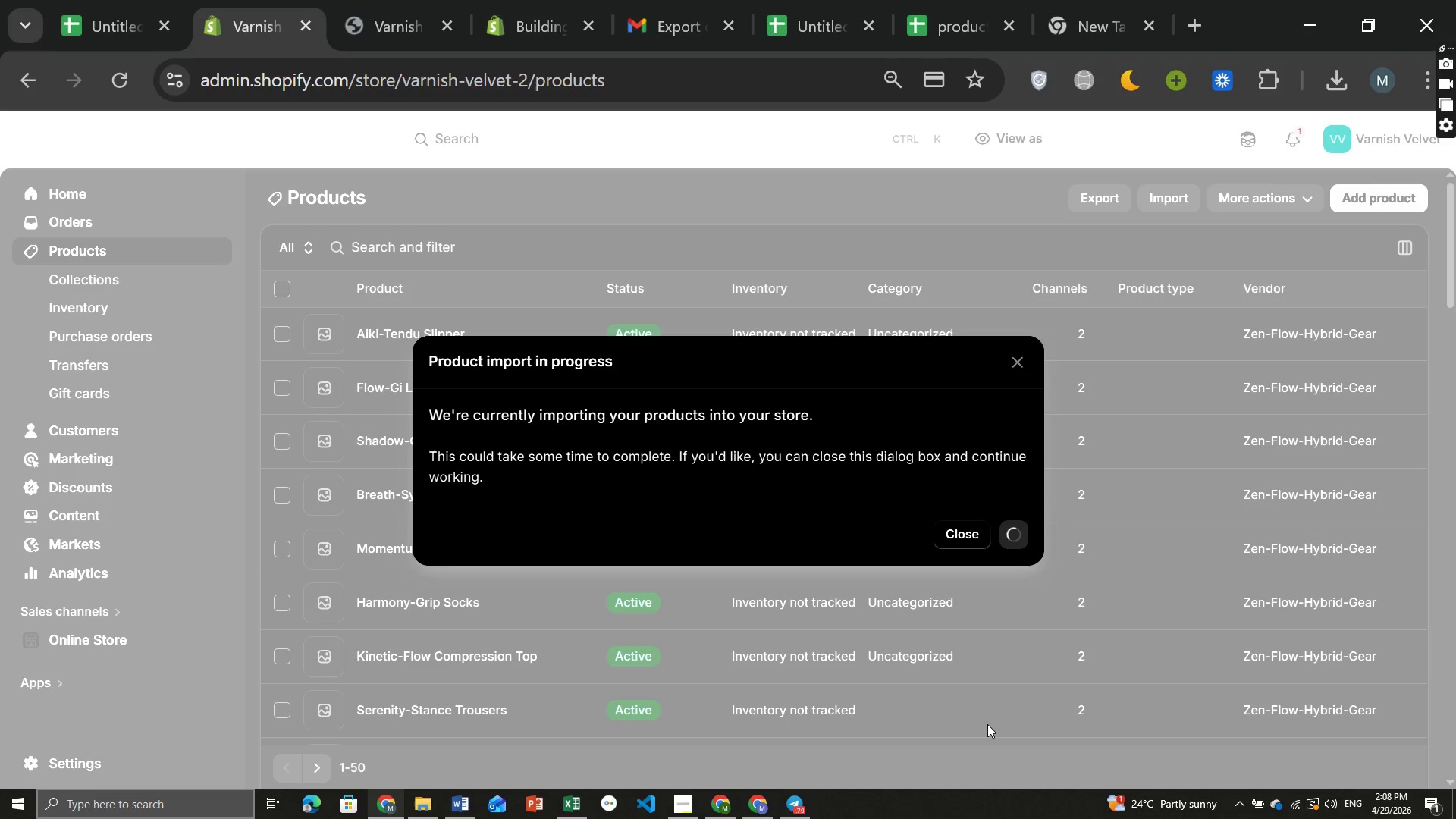 
wait(10.77)
 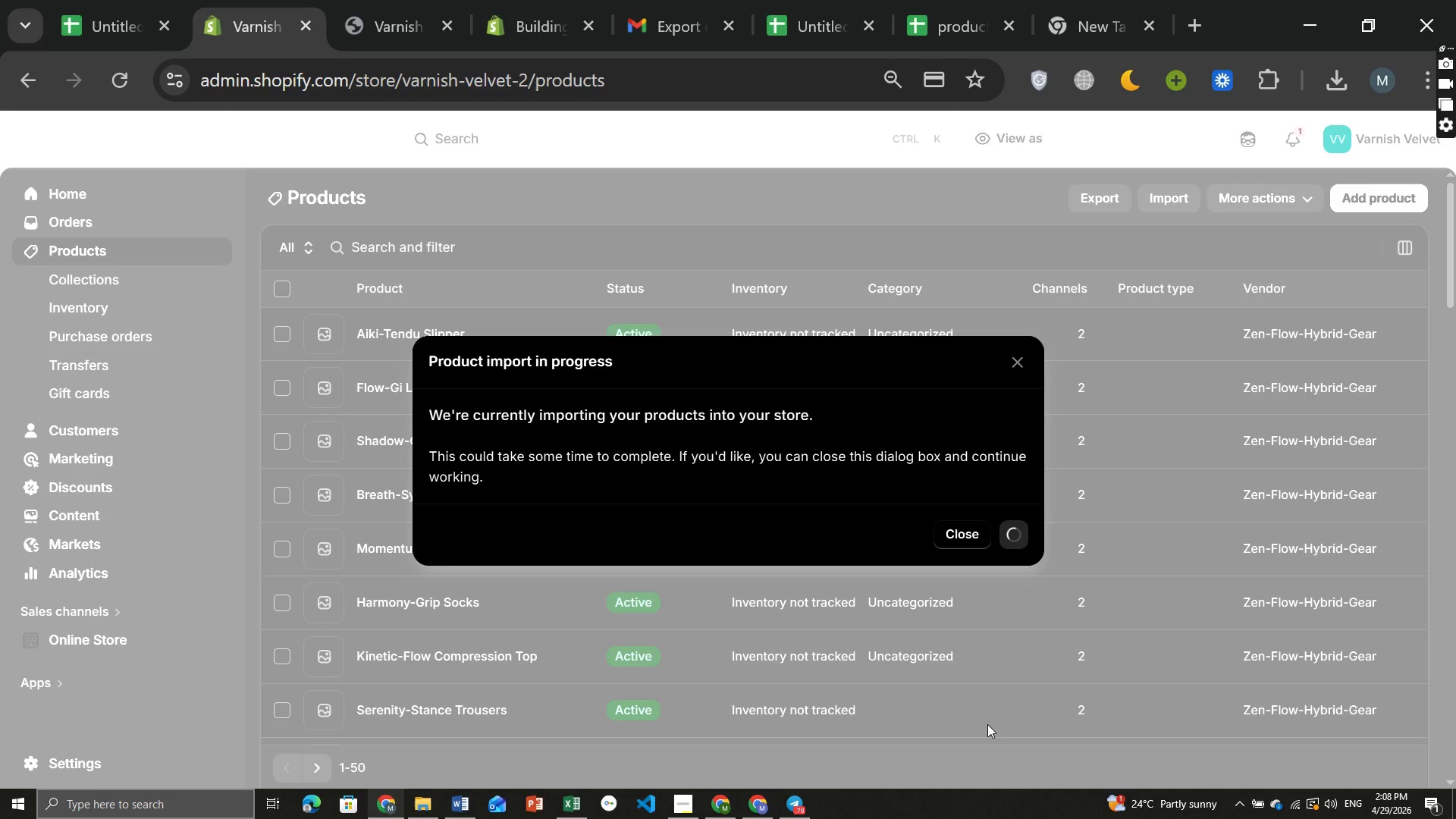 
left_click([1309, 10])
 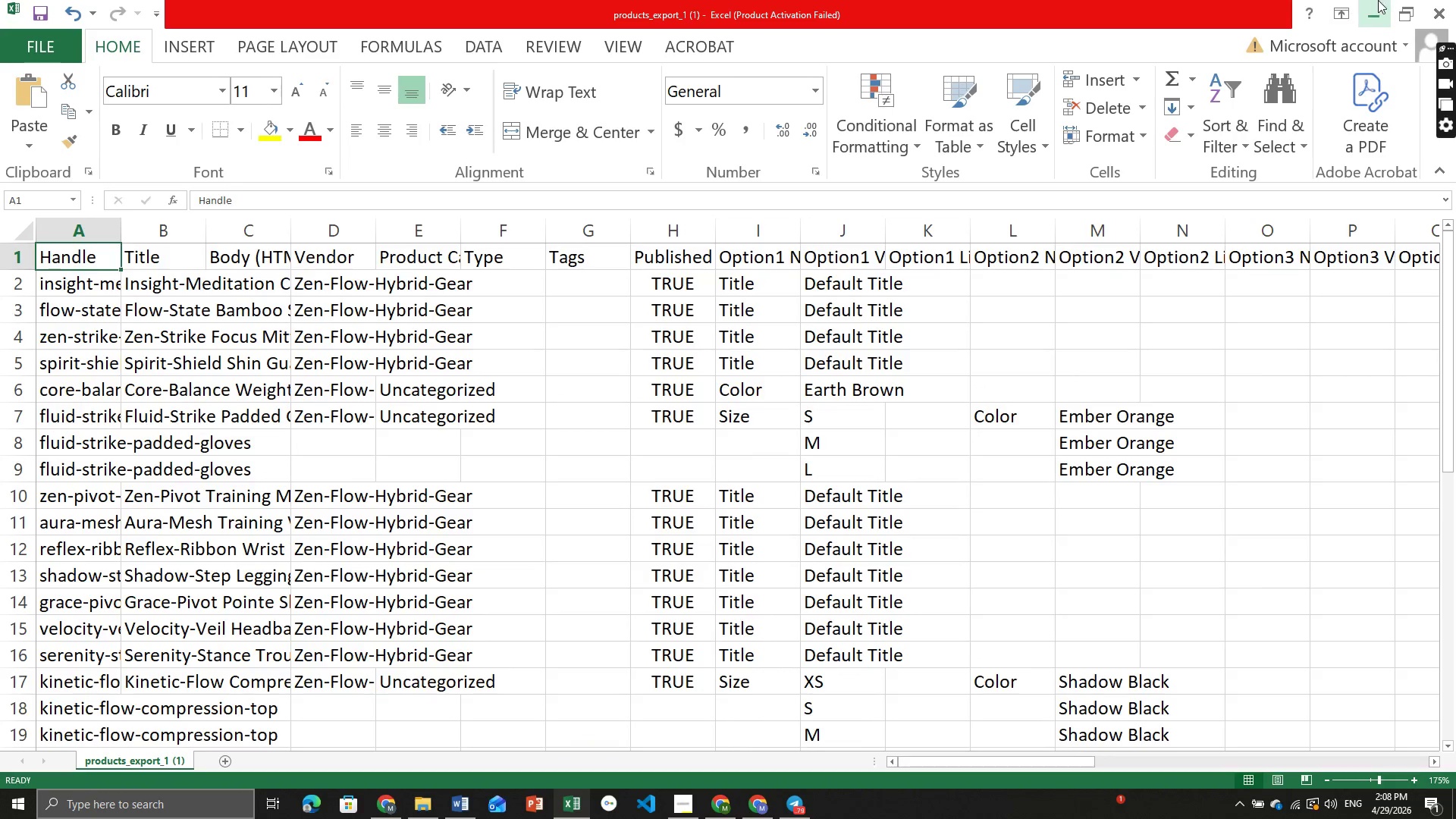 
left_click([1378, 0])
 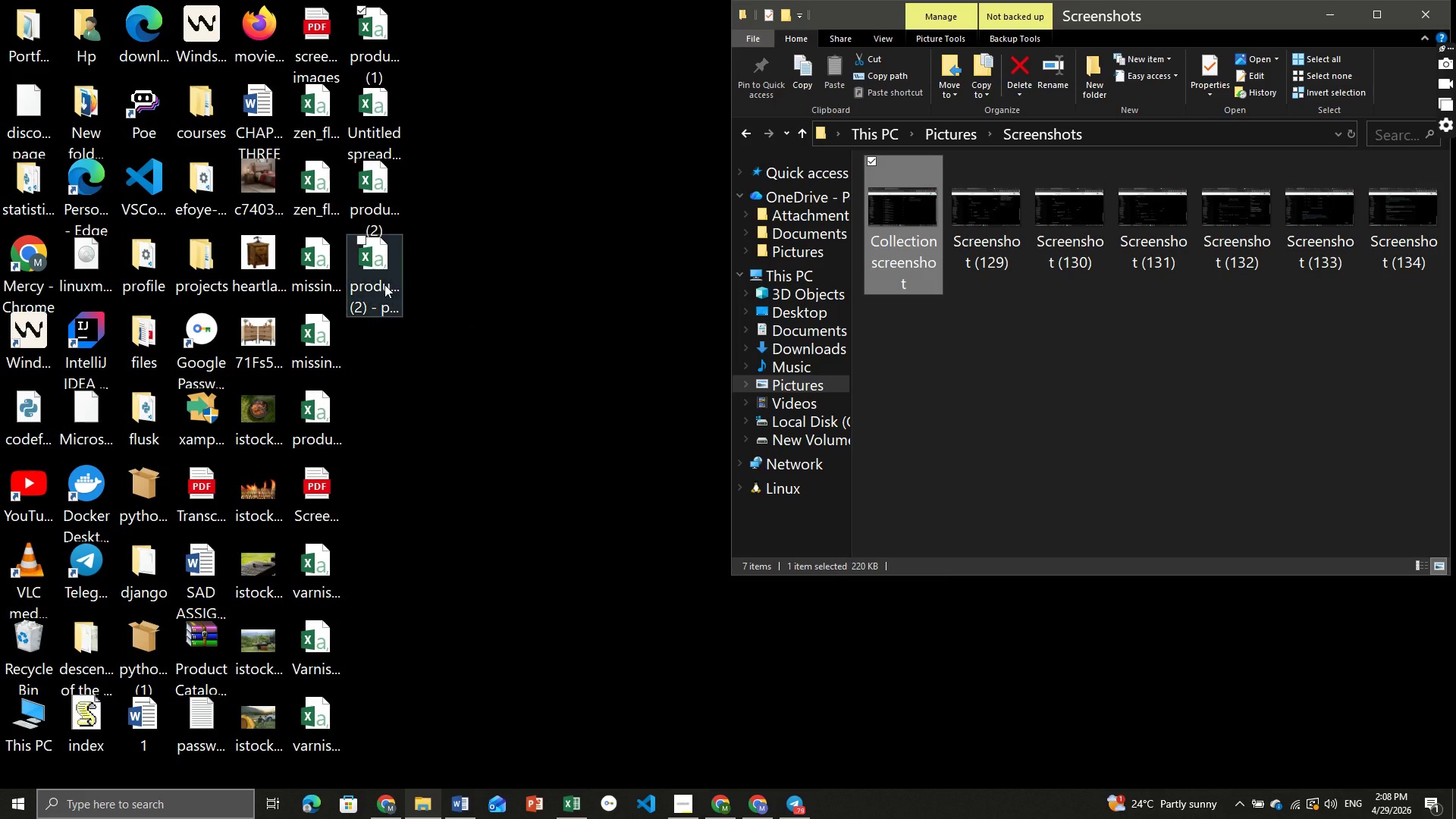 
left_click([381, 281])
 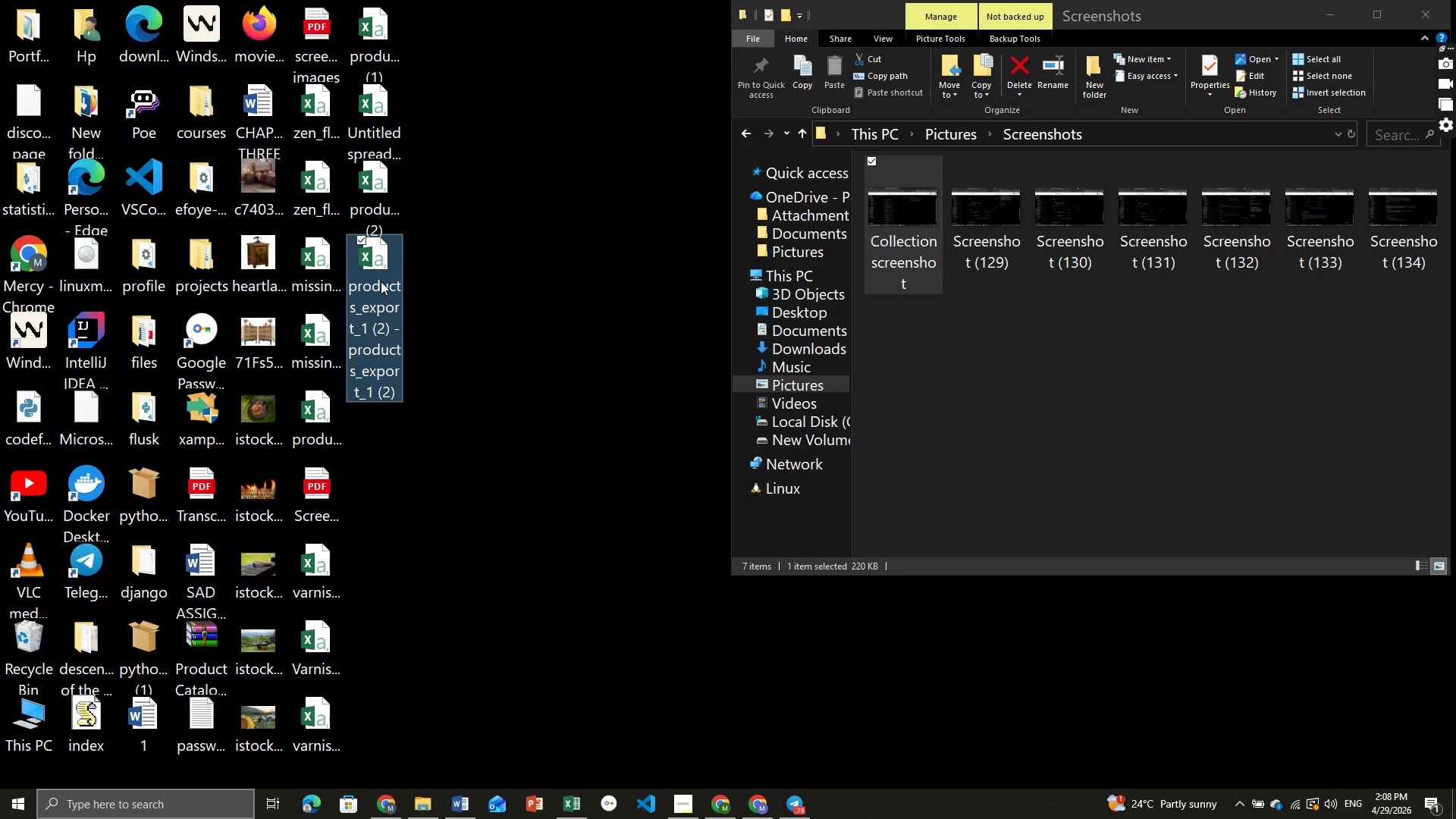 
key(Control+ControlLeft)
 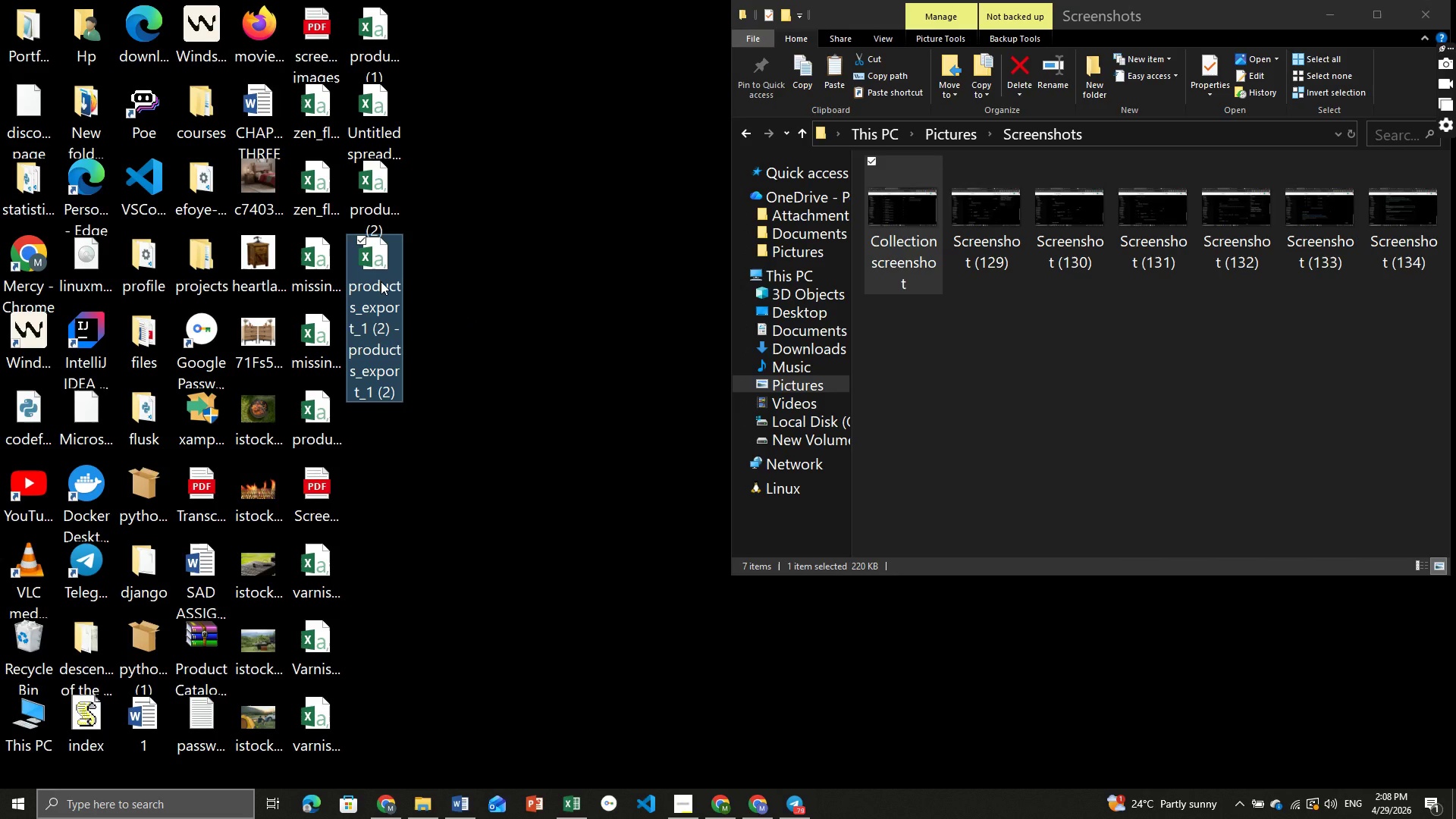 
key(Control+C)
 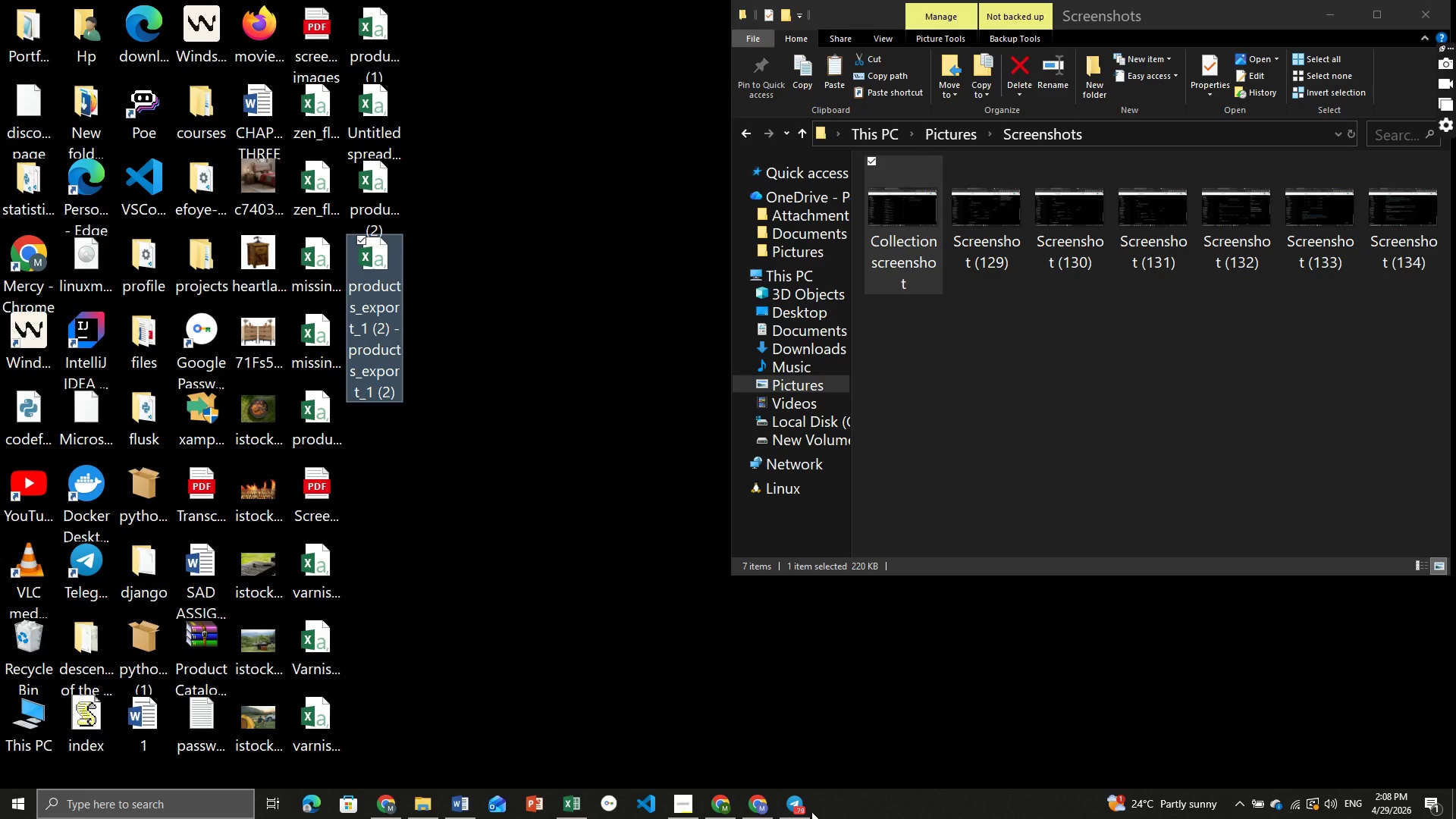 
left_click([811, 811])
 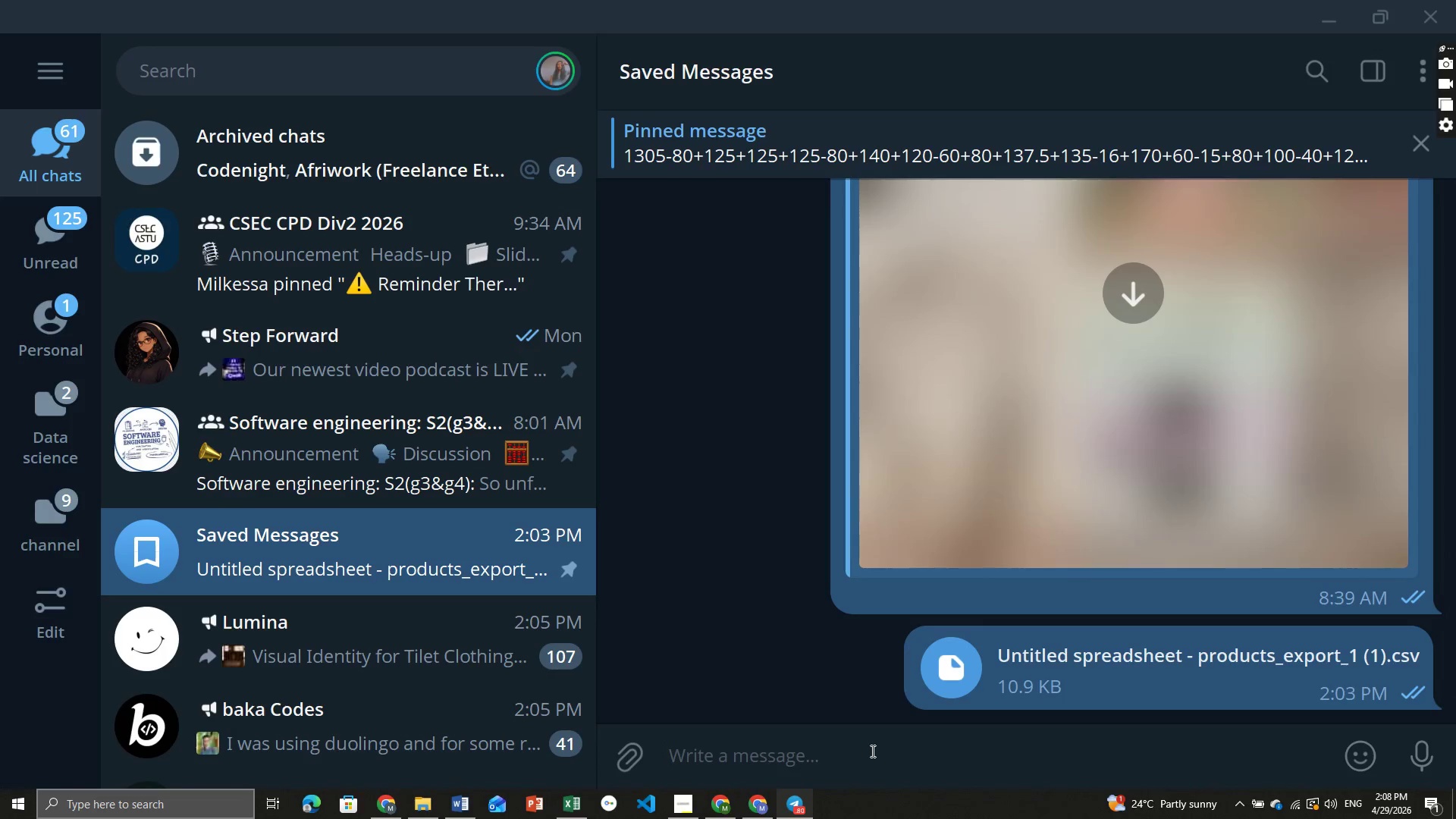 
key(Control+V)
 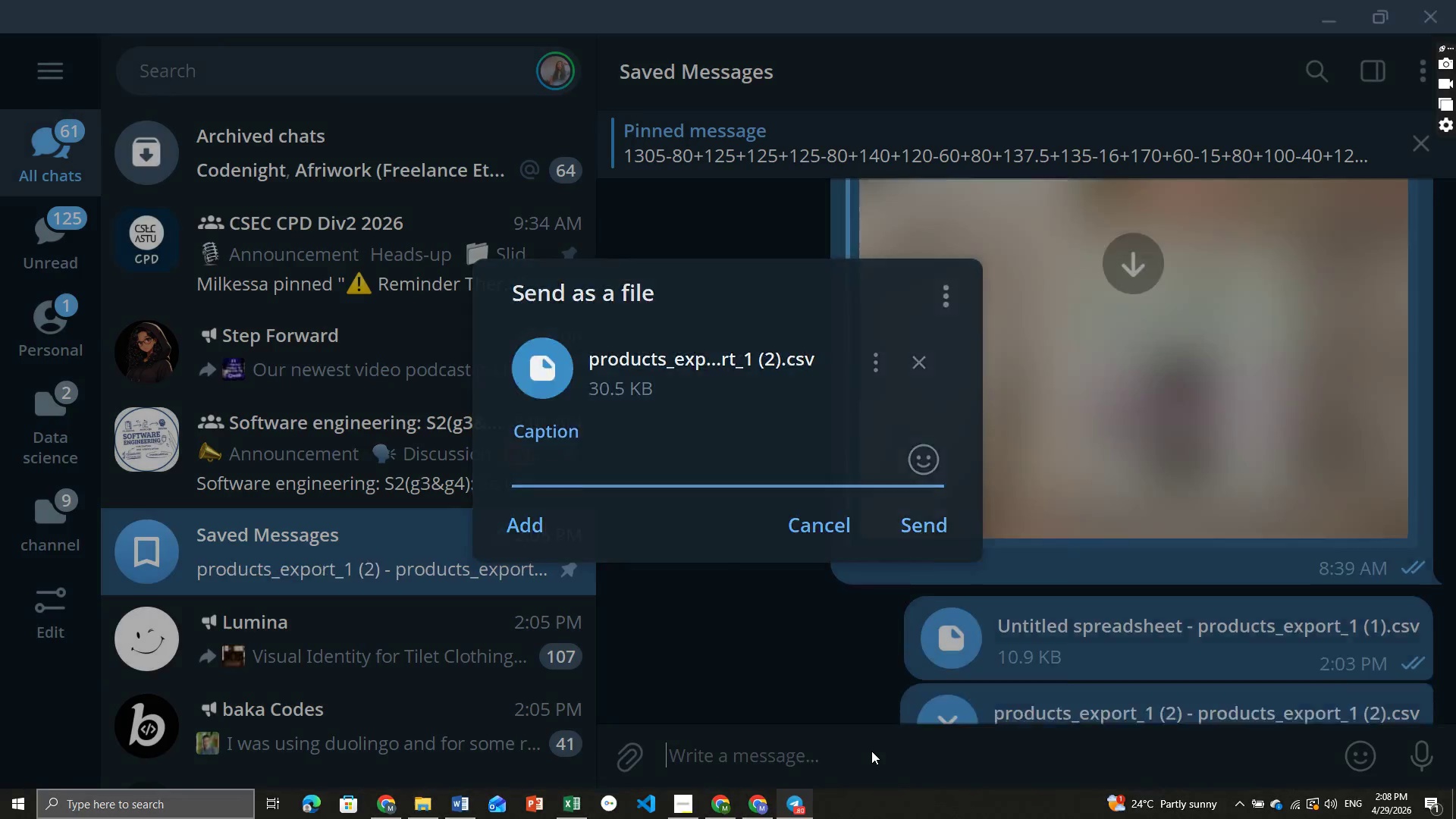 
key(Enter)
 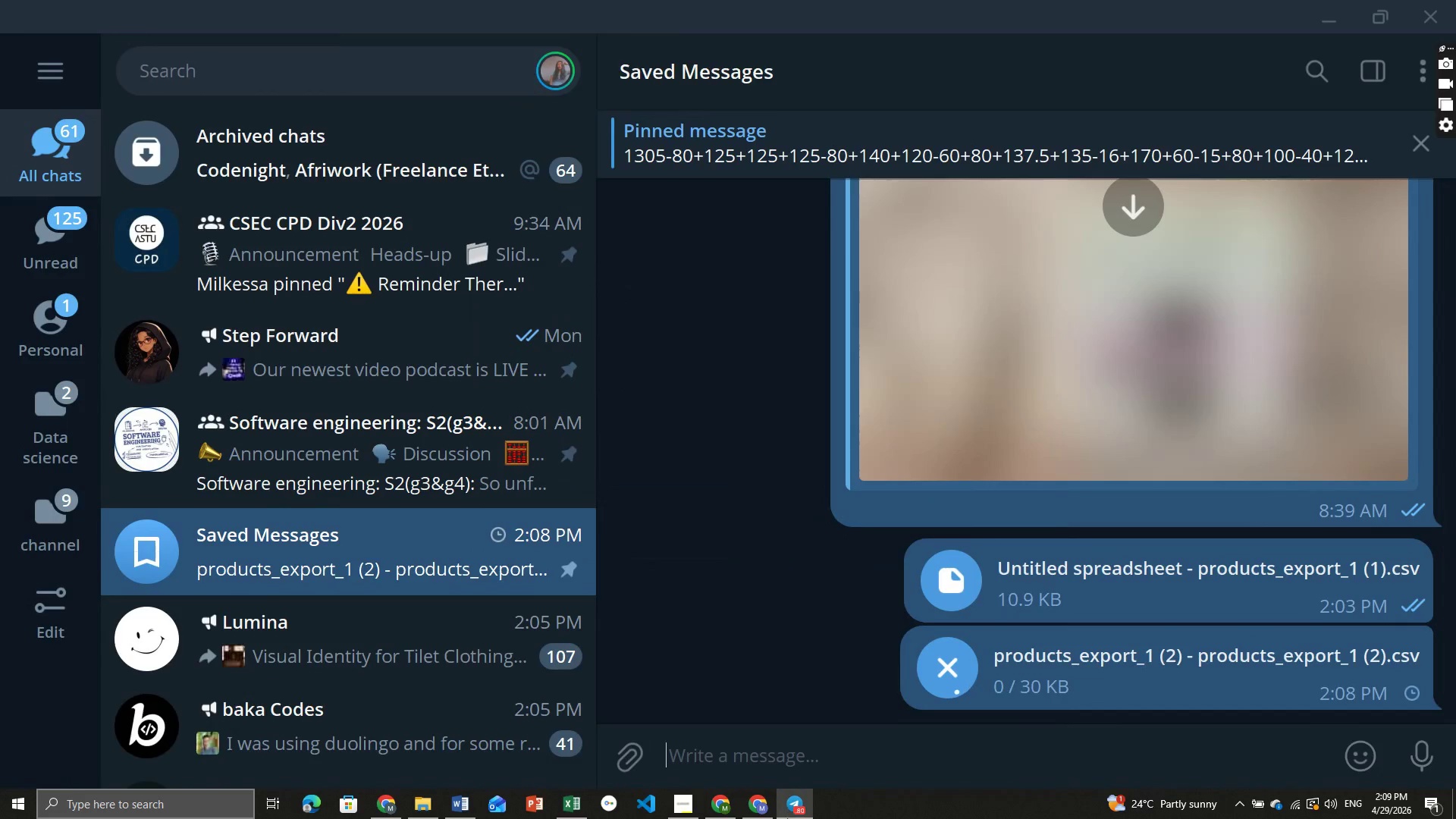 
left_click([787, 818])
 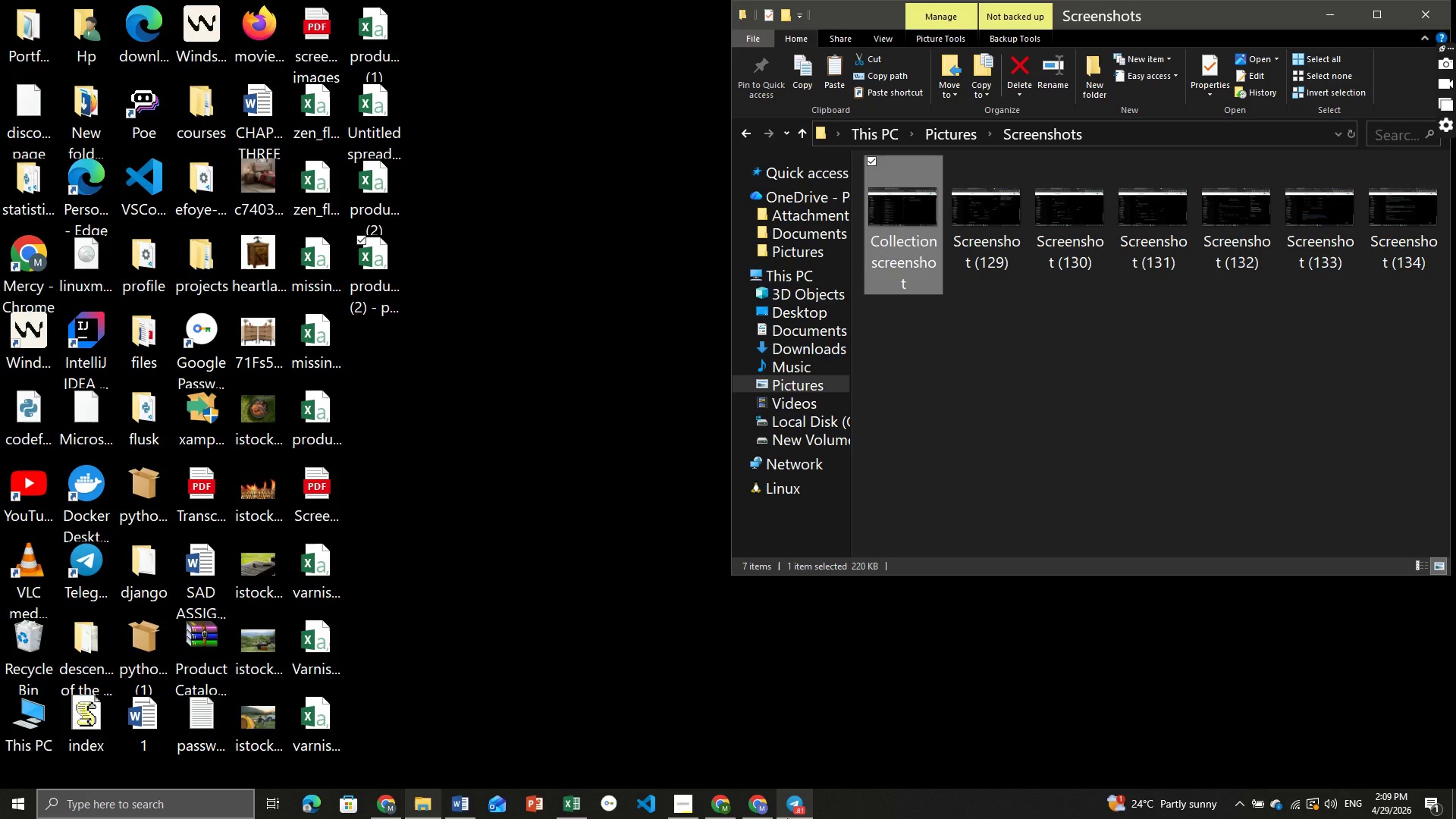 
wait(54.25)
 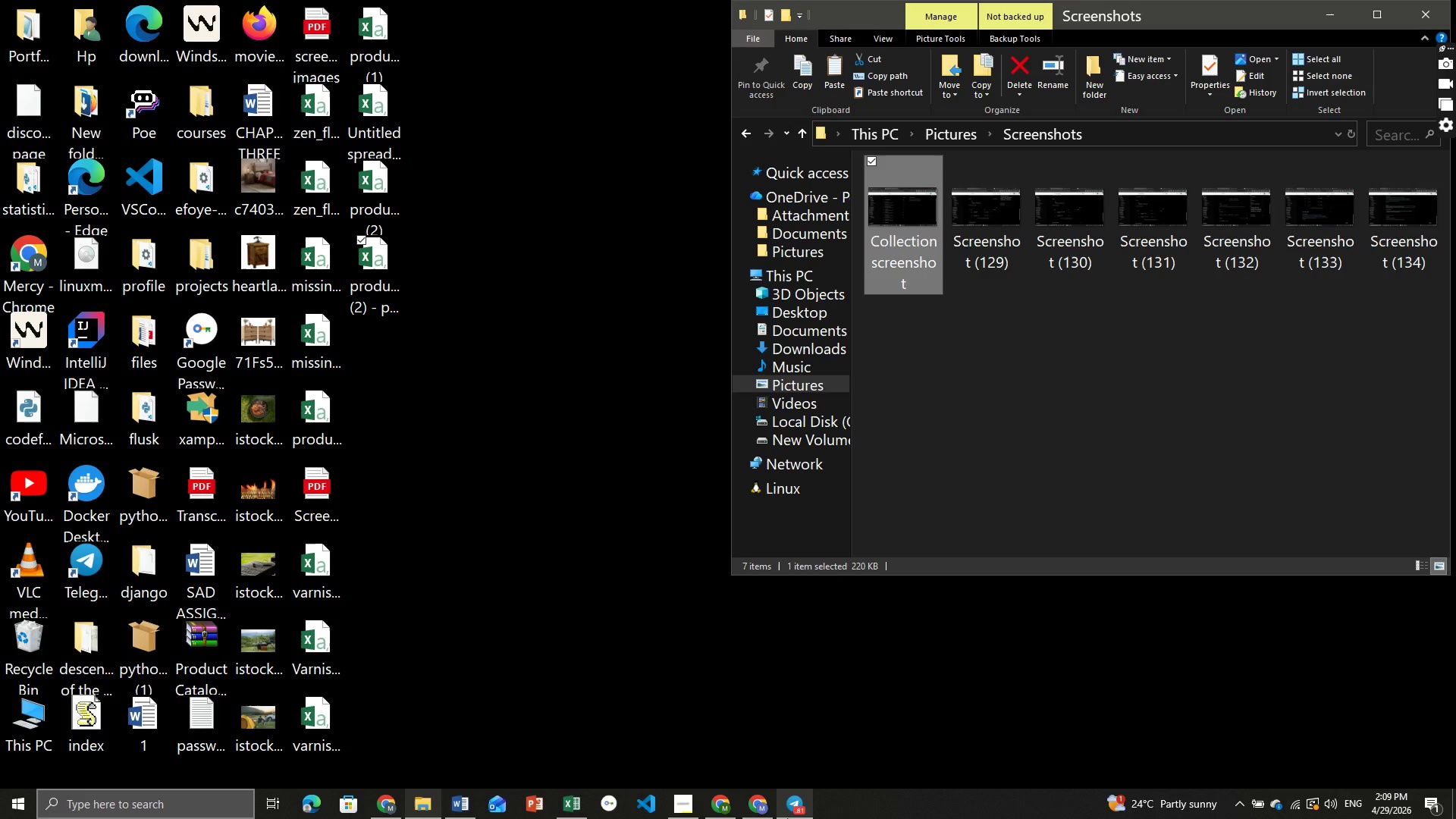 
left_click([387, 810])
 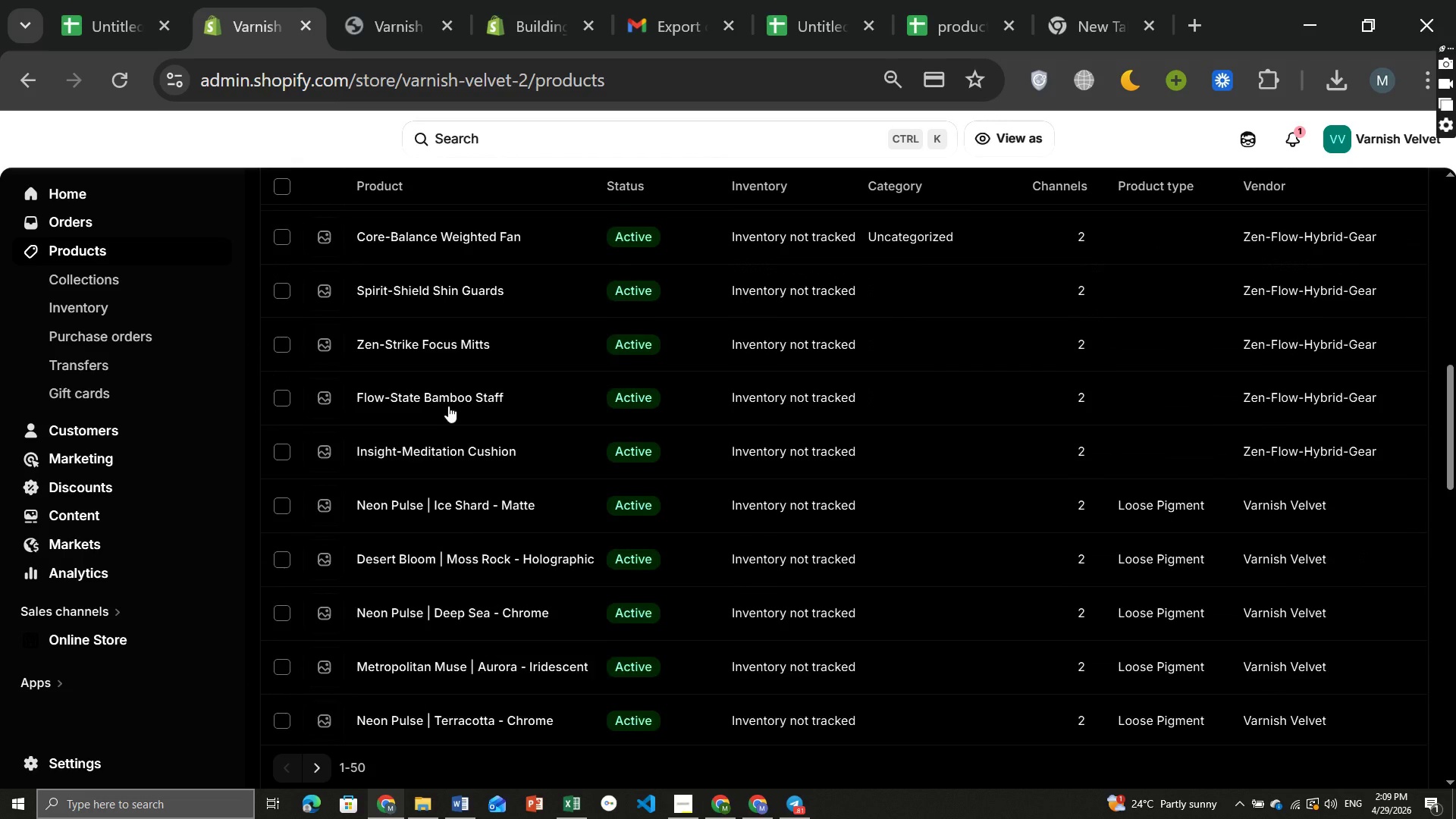 
wait(6.56)
 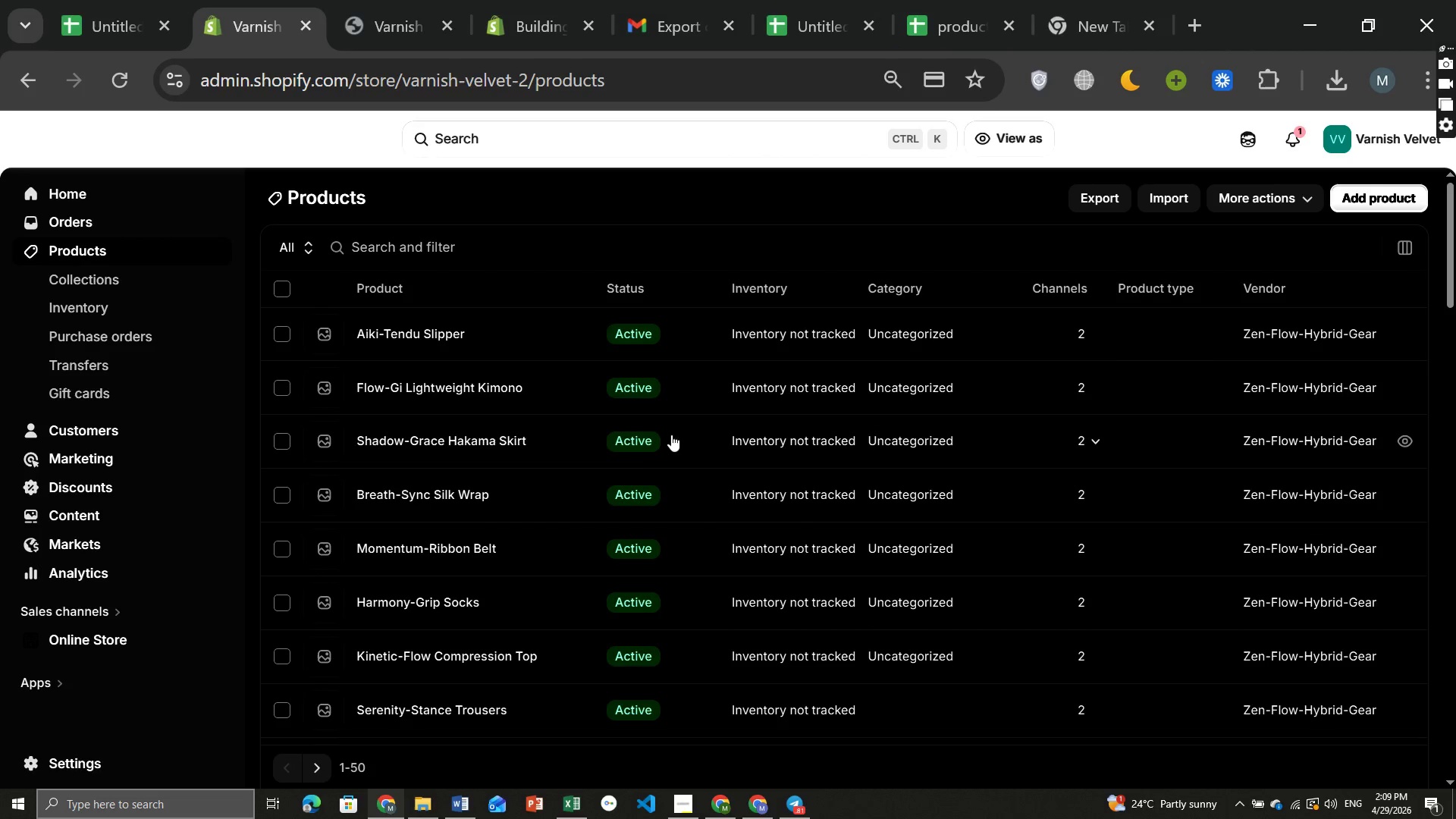 
left_click([512, 27])
 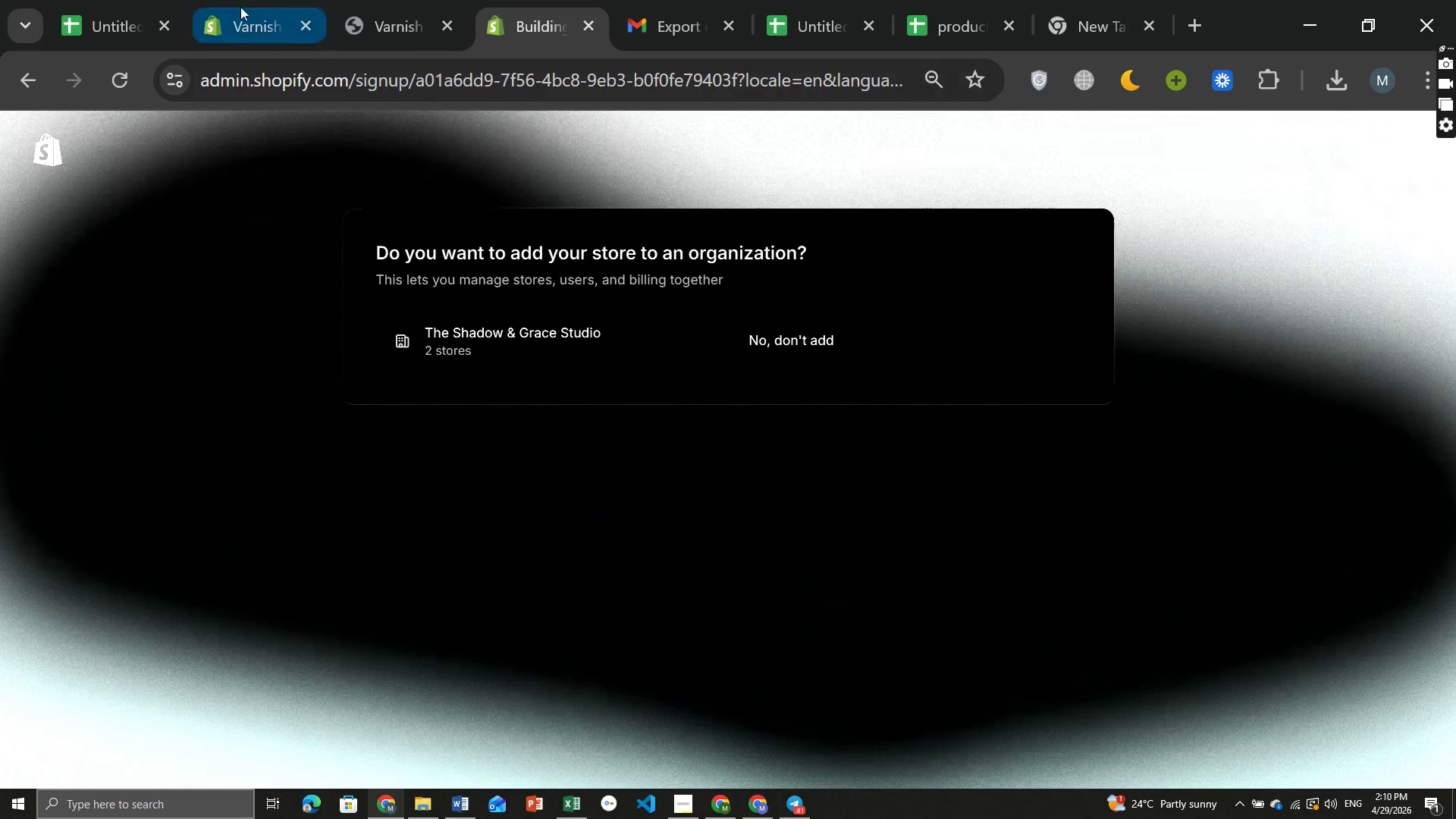 
left_click([239, 7])
 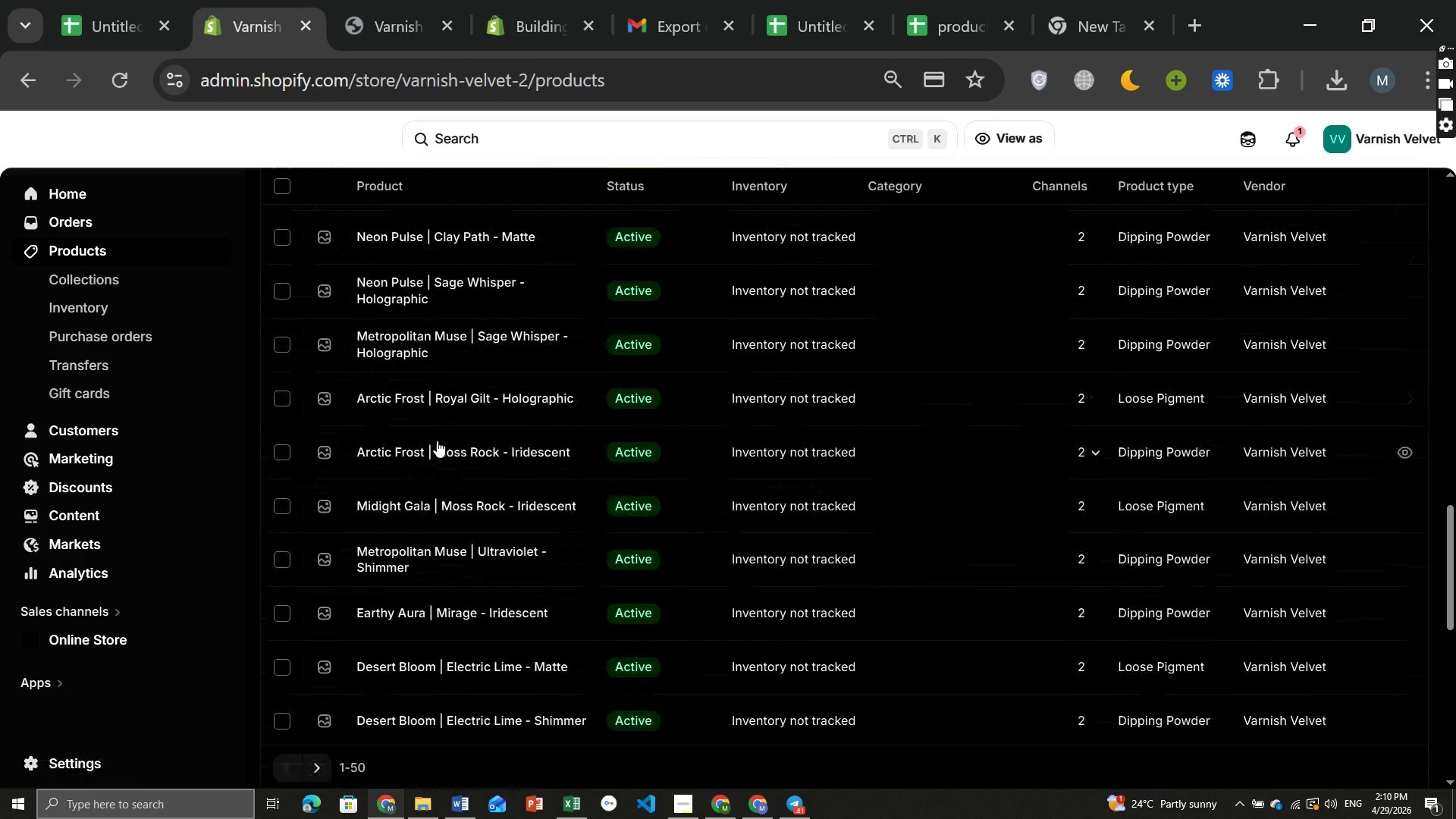 
wait(14.61)
 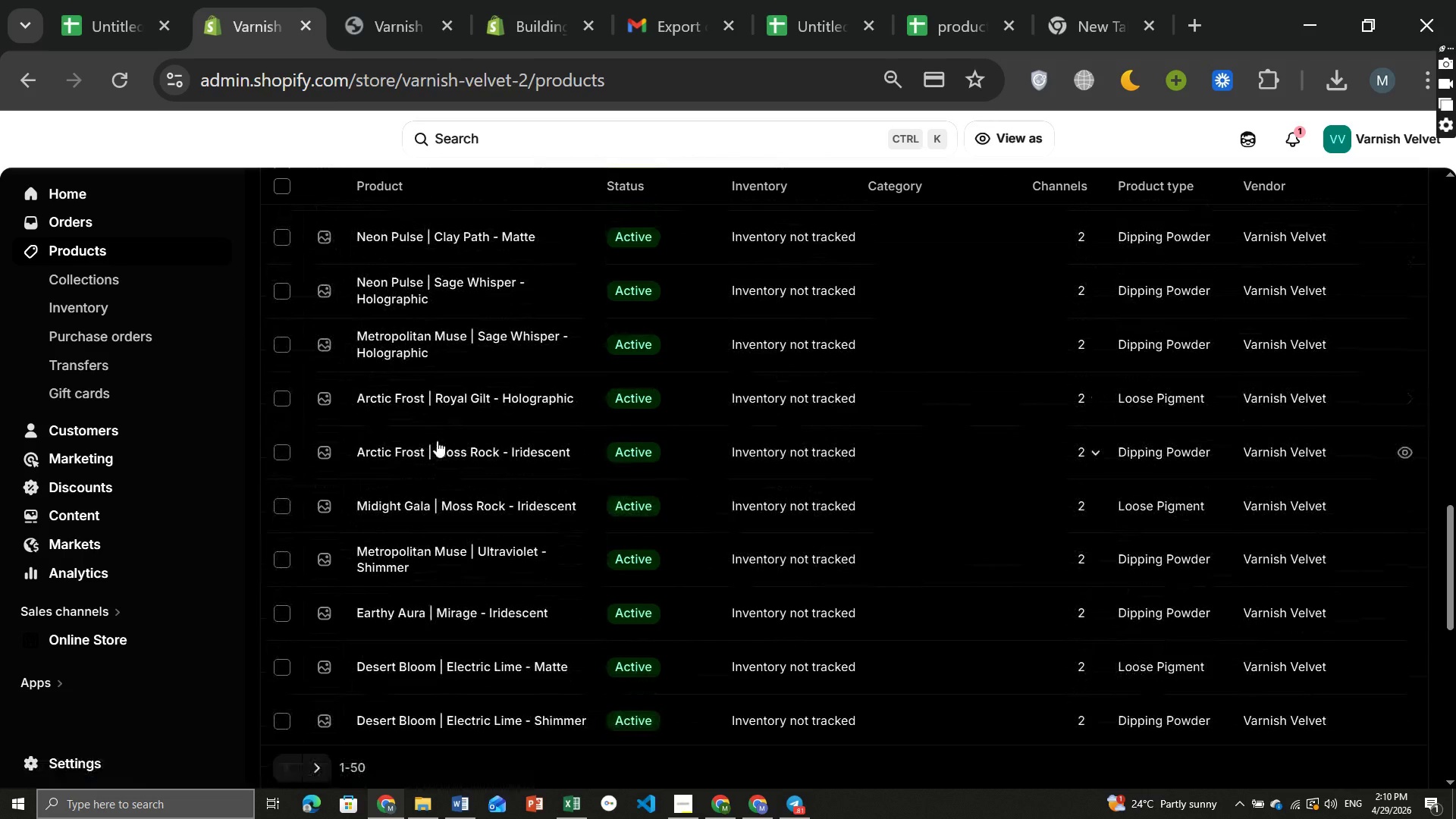 
left_click([453, 391])
 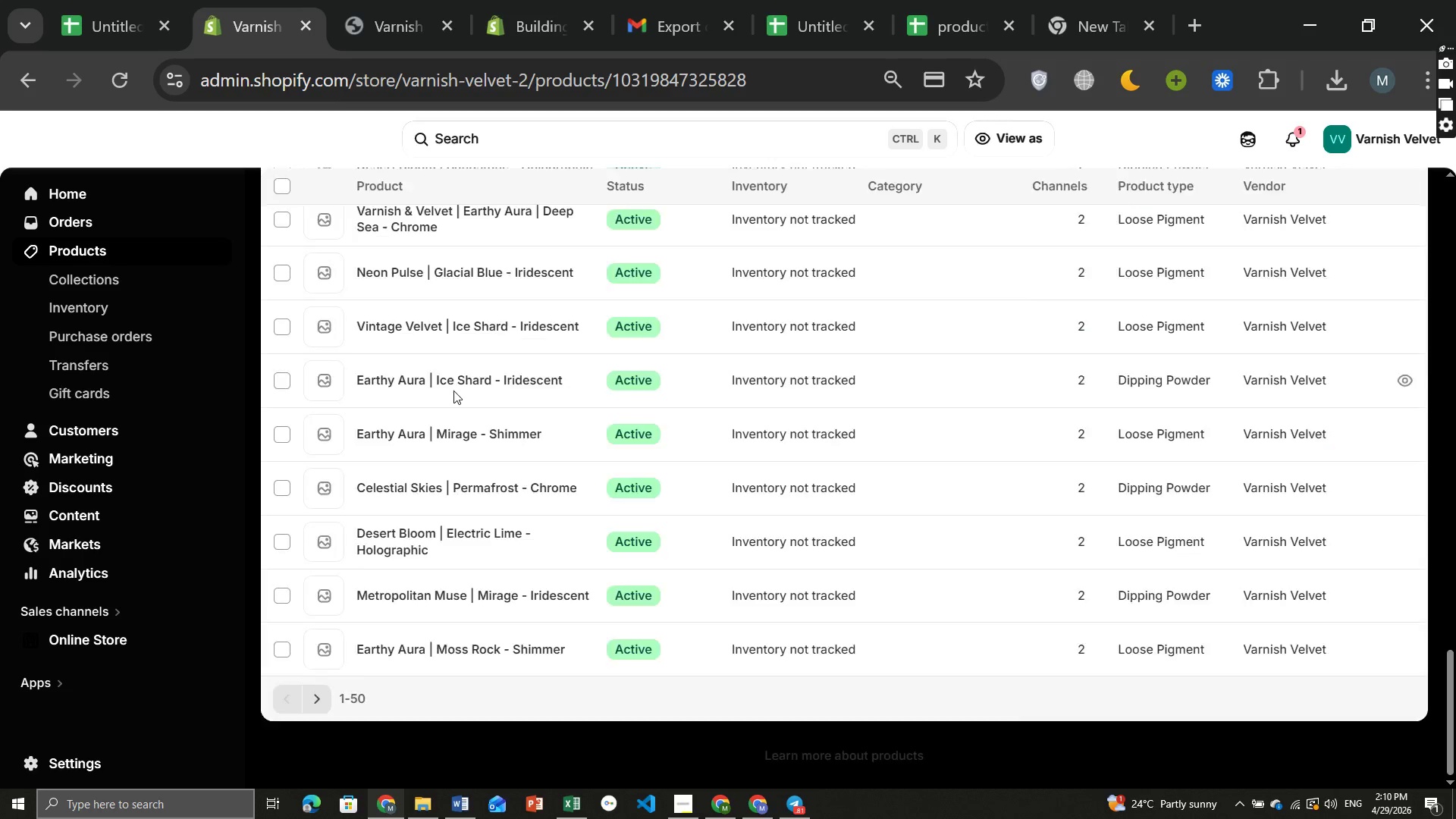 
mouse_move([608, 515])
 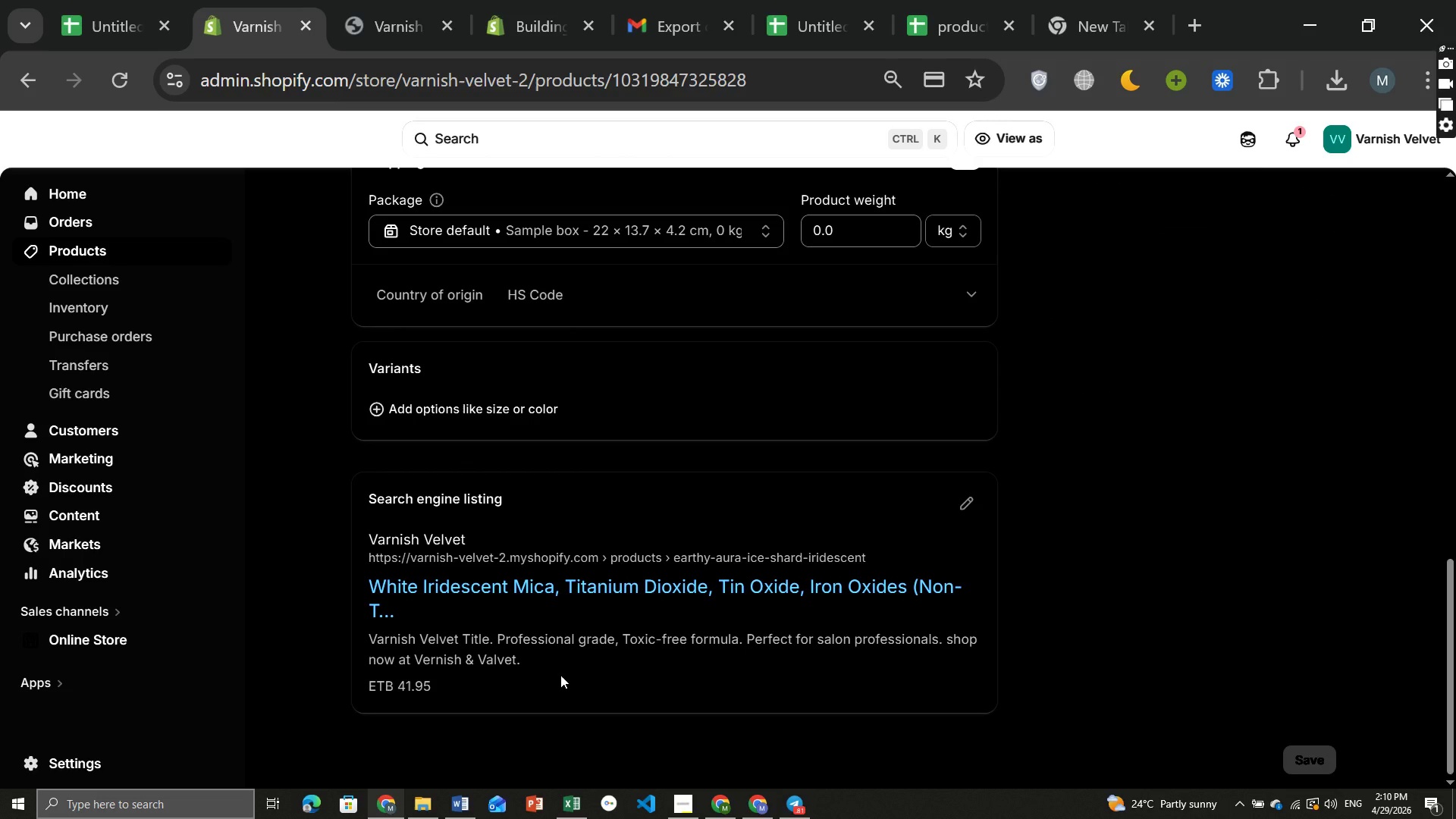 
key(Meta+PrintScreen)
 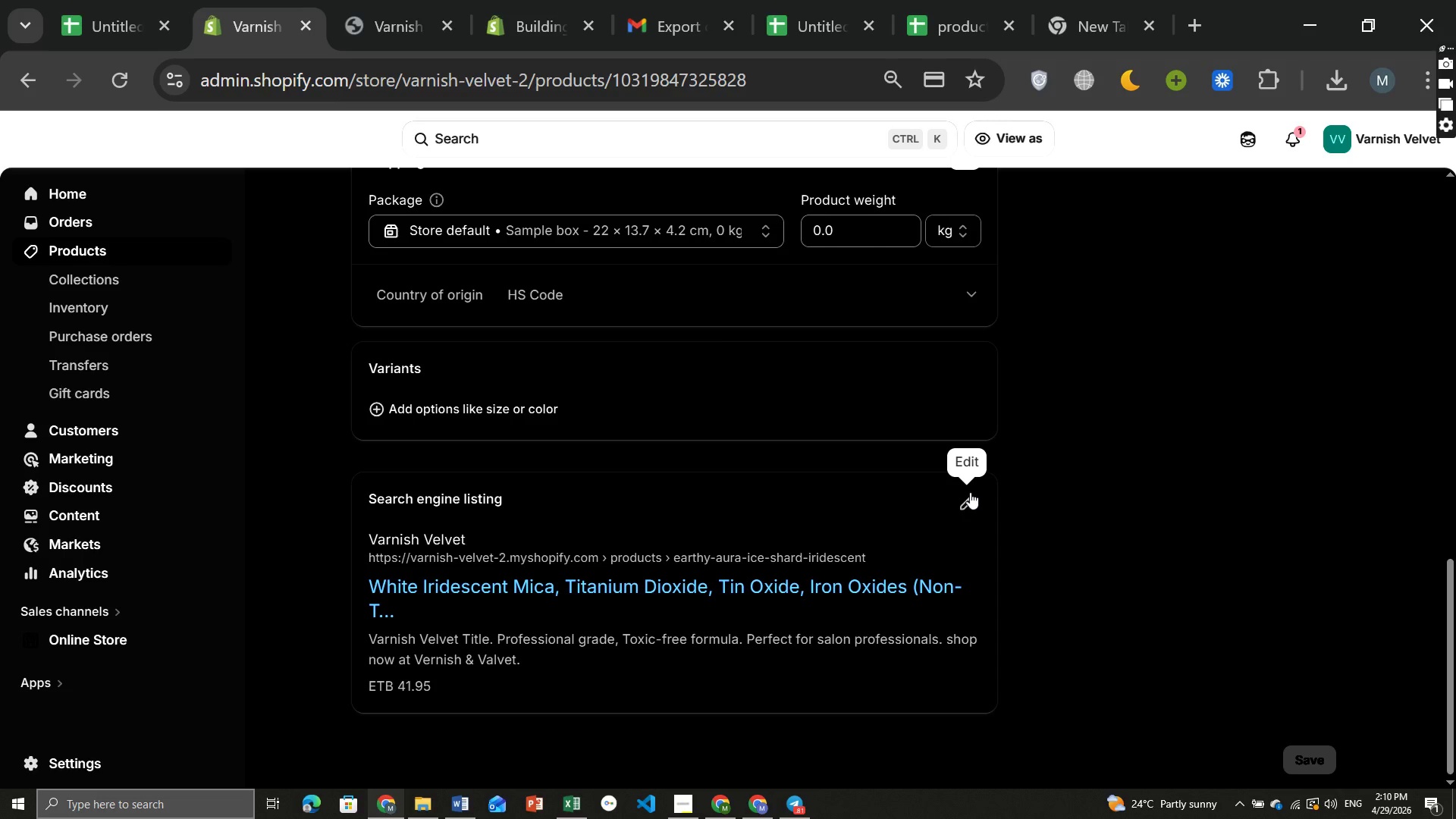 
left_click([970, 492])
 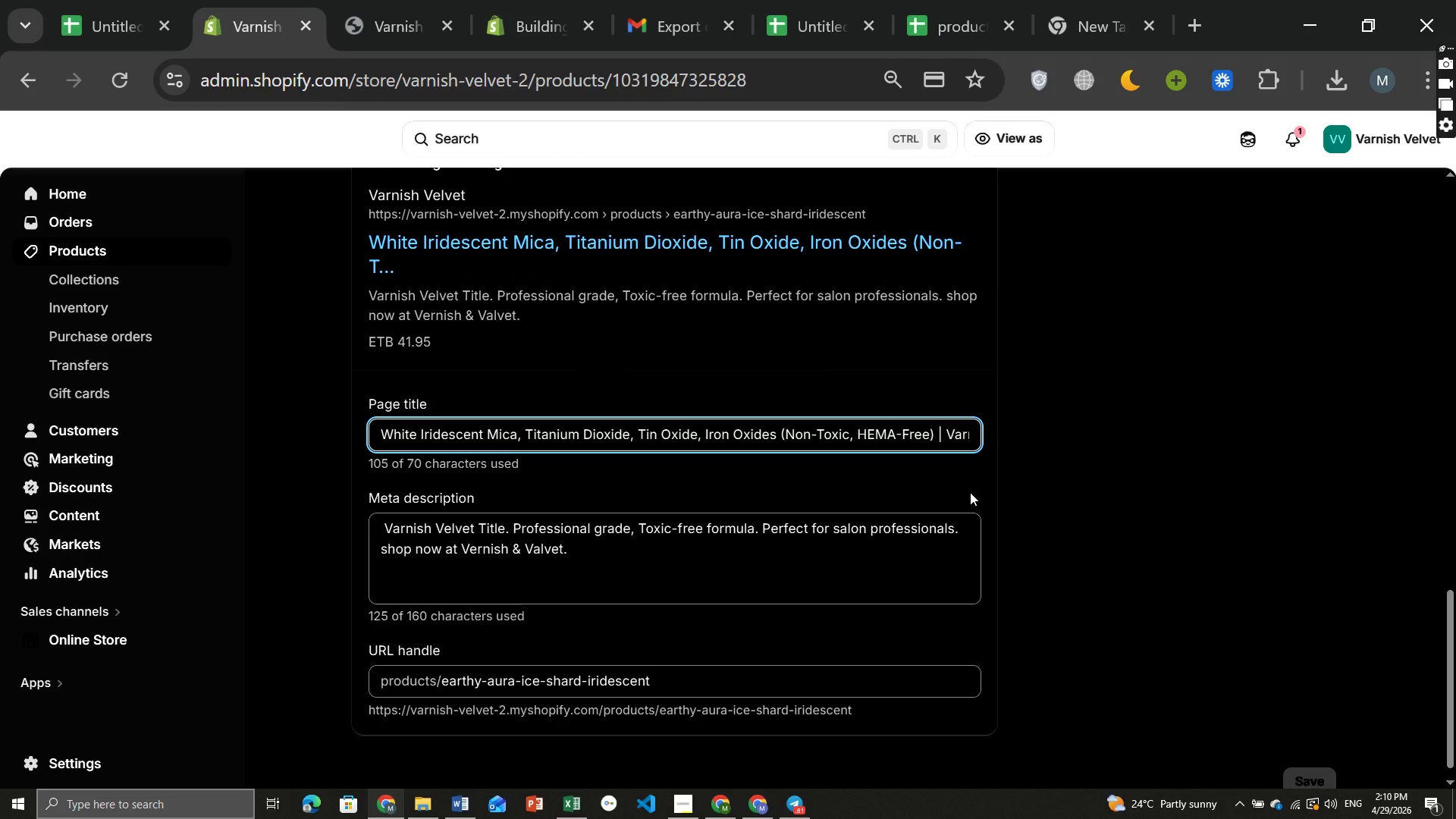 
wait(5.23)
 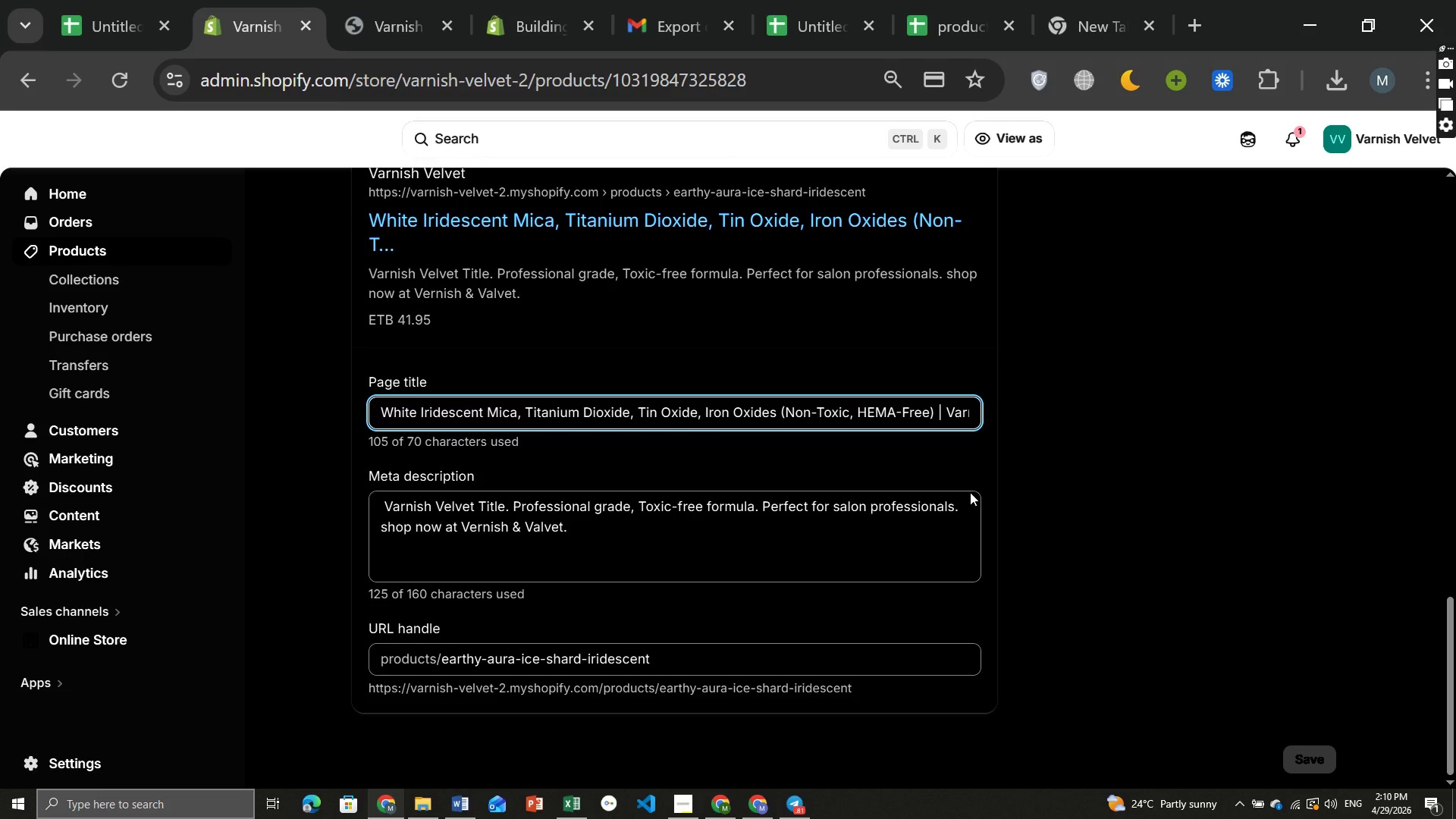 
key(Meta+PrintScreen)
 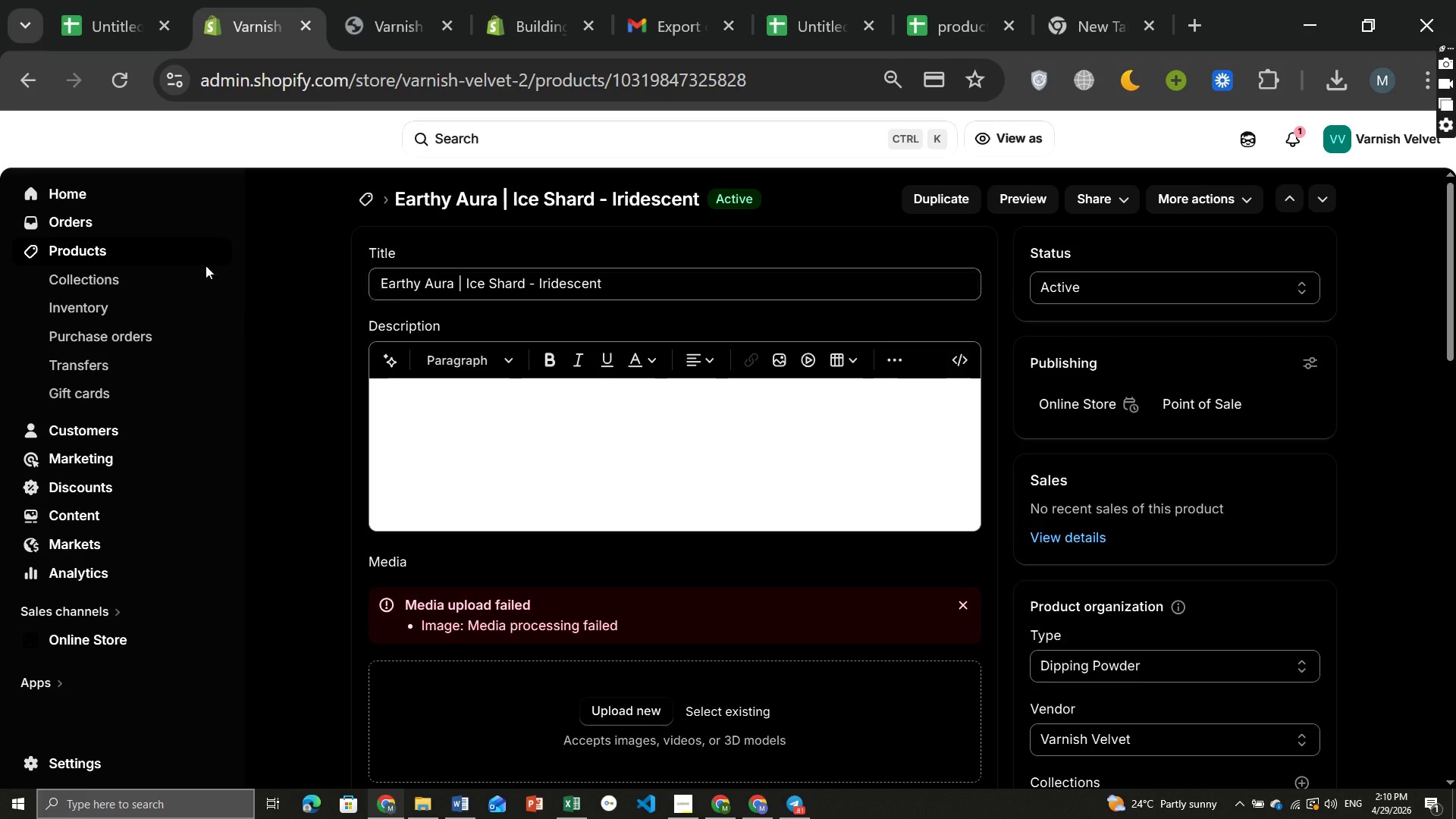 
wait(5.53)
 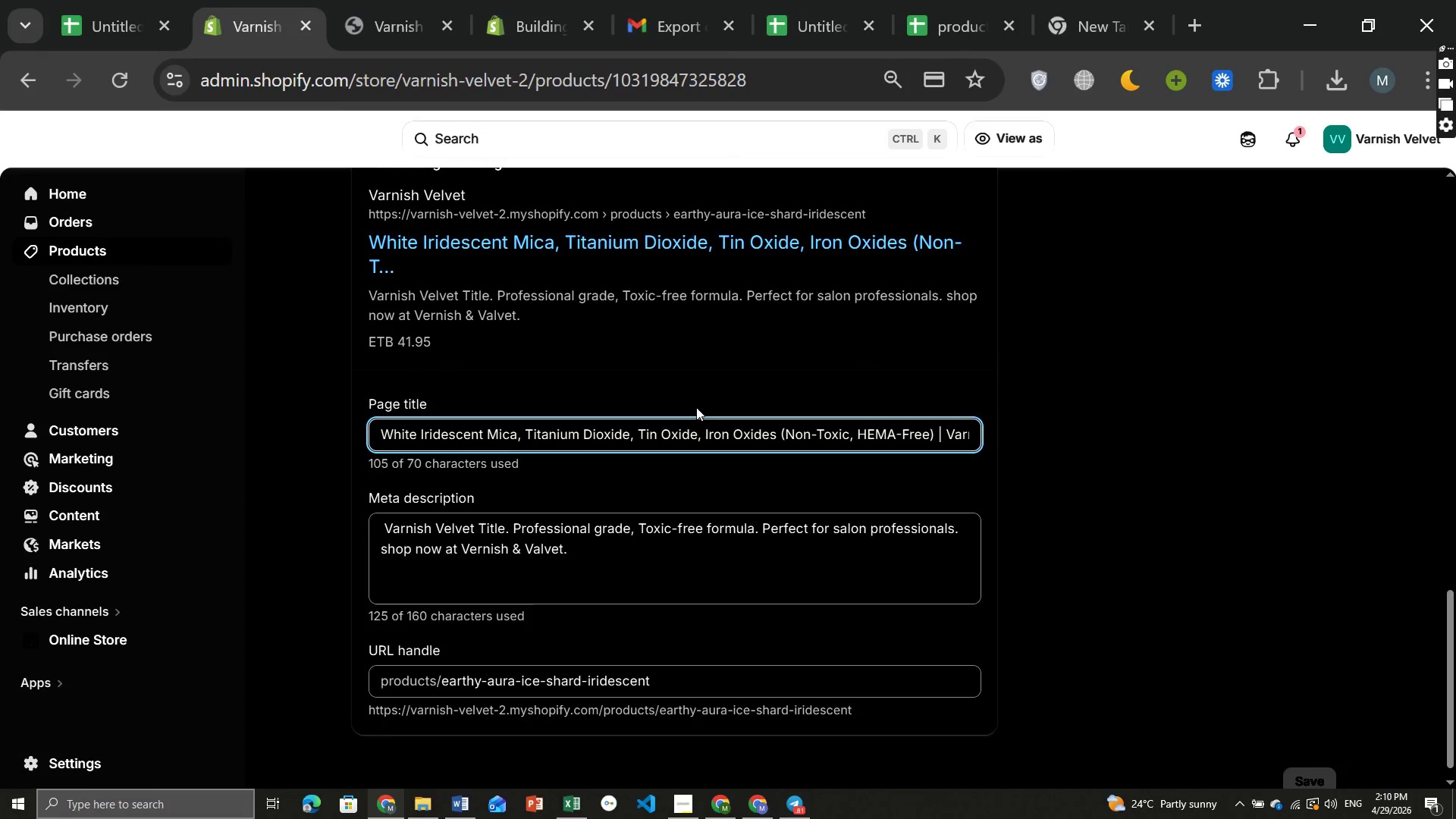 
left_click([88, 243])
 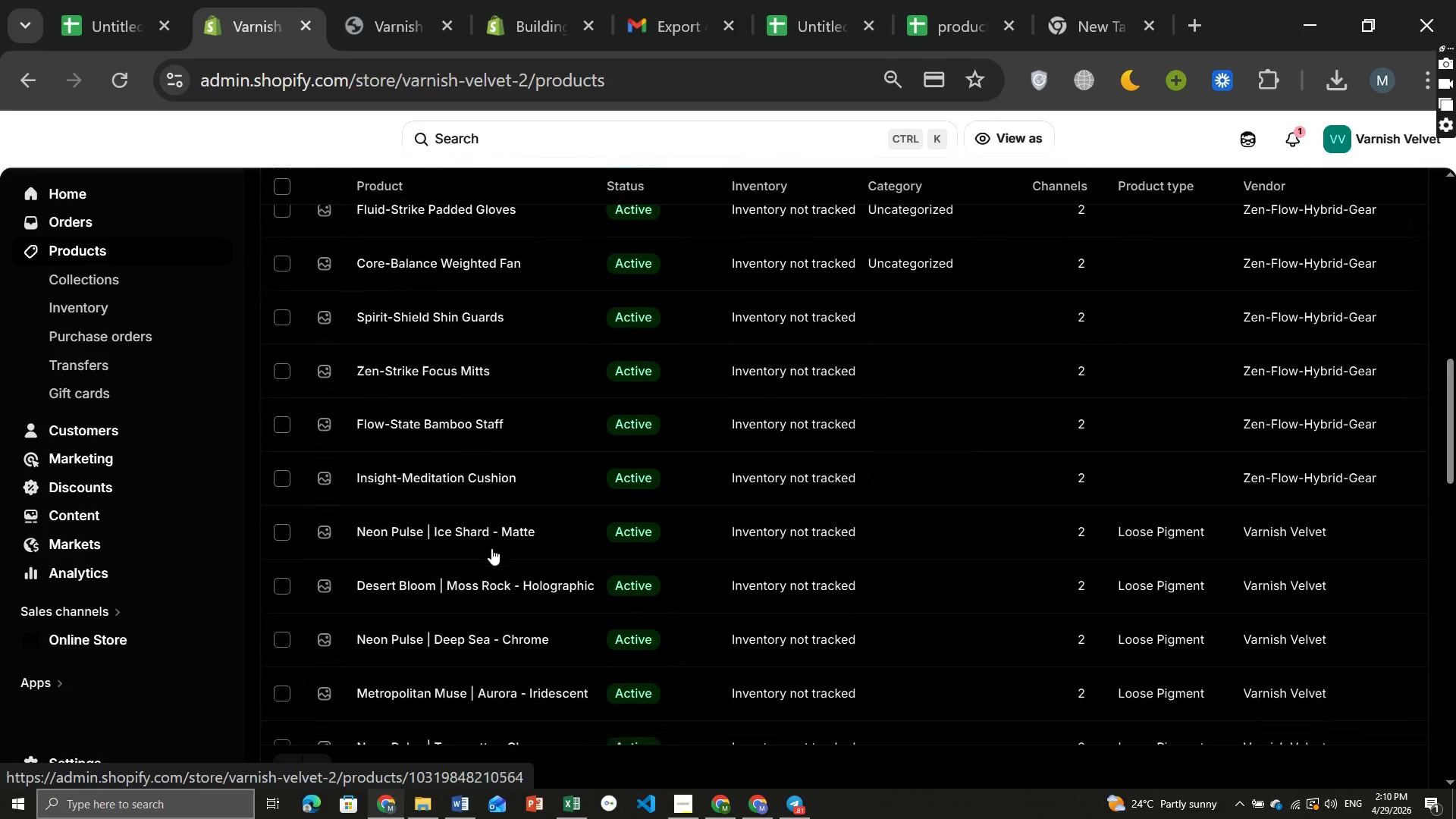 
wait(18.75)
 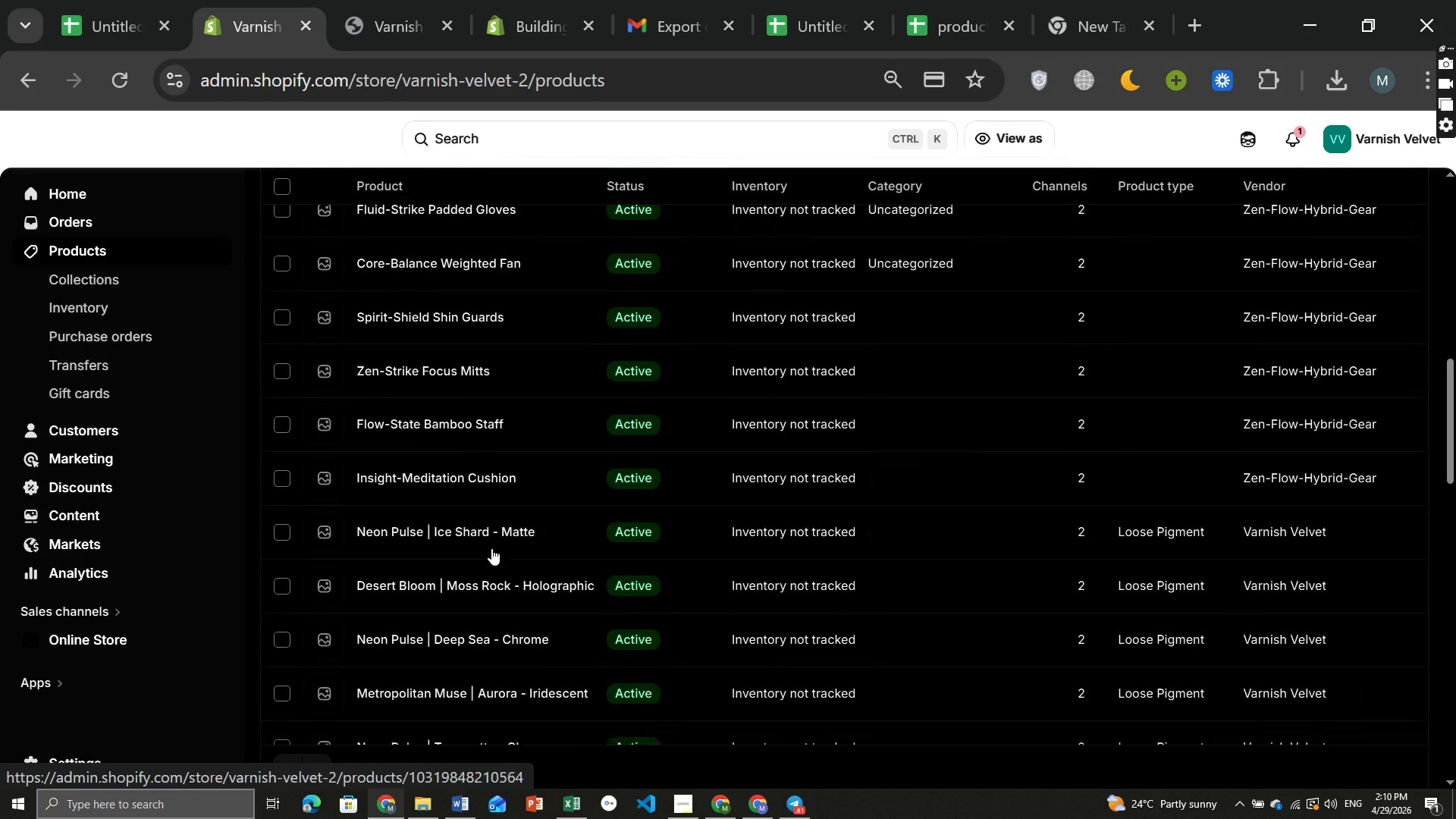 
left_click([315, 696])
 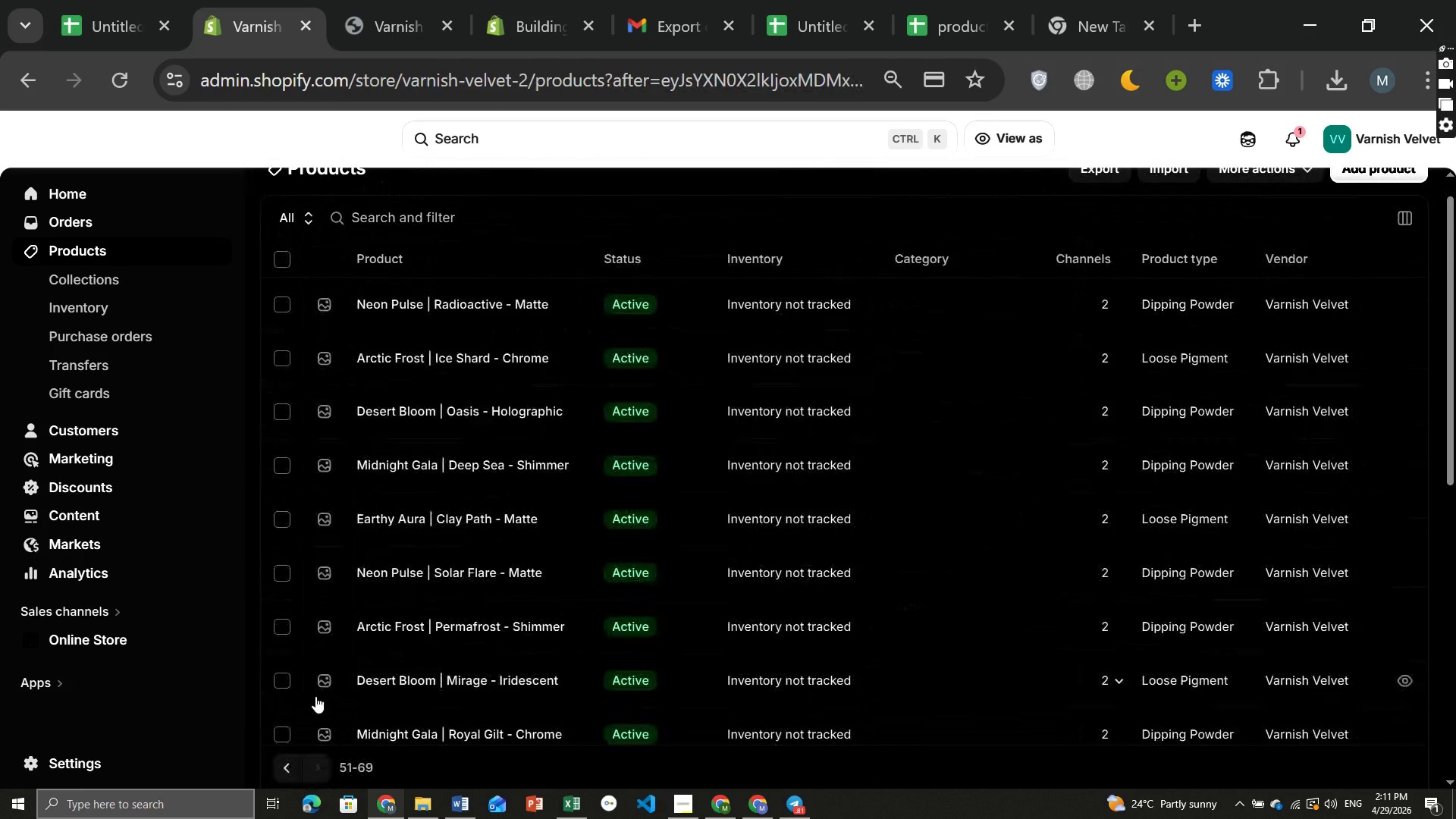 
wait(10.73)
 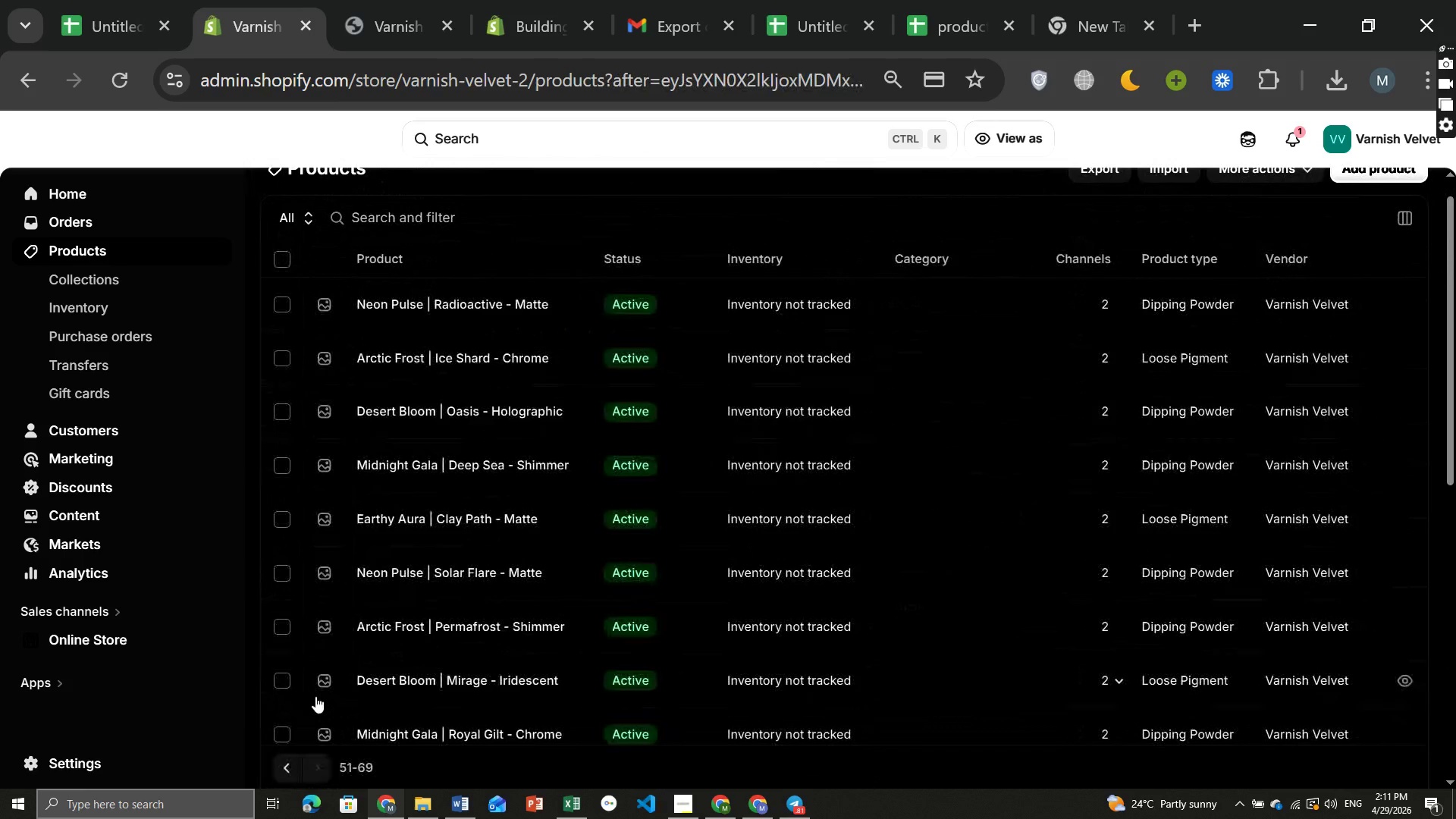 
left_click([280, 689])
 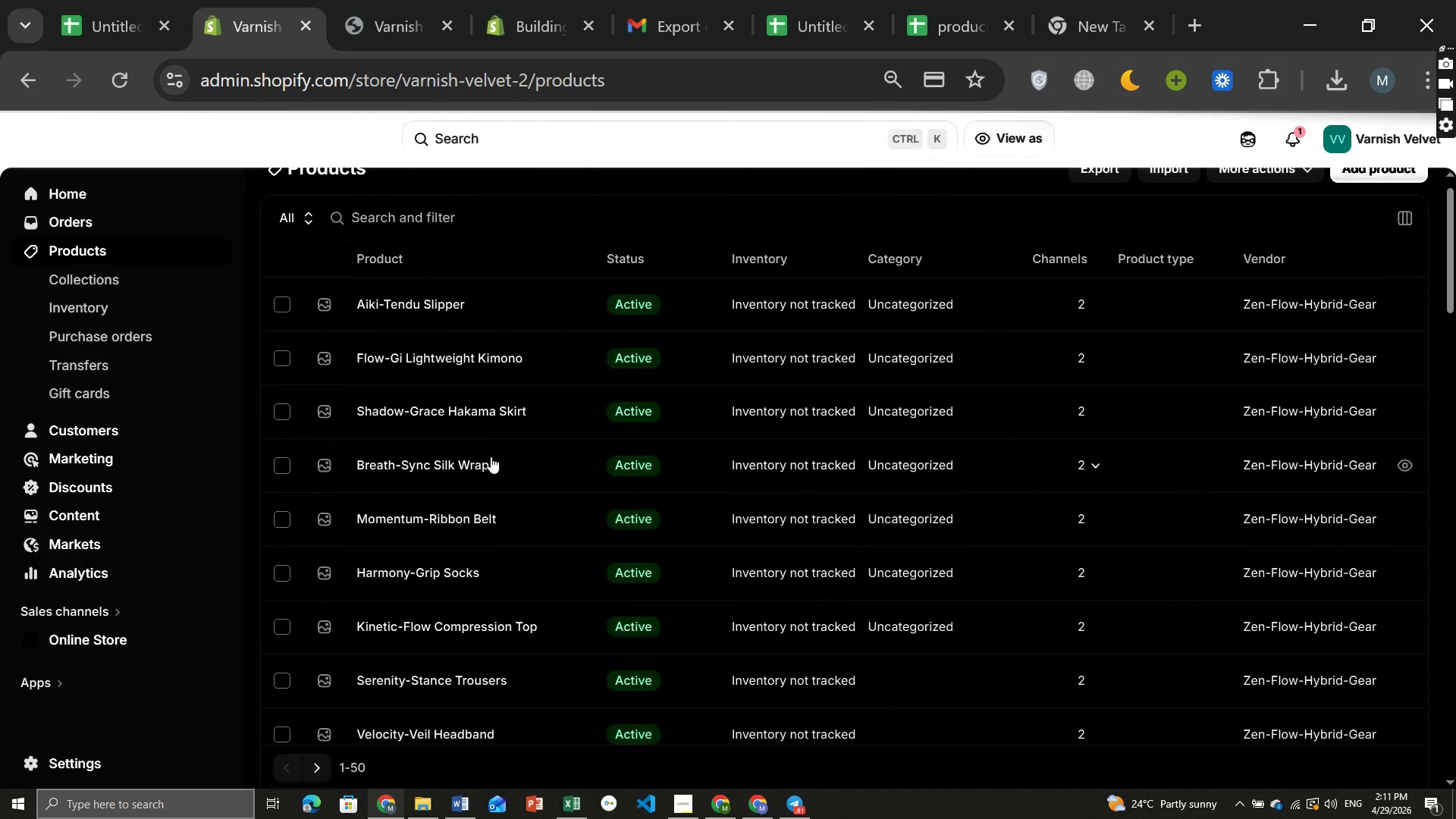 
wait(7.48)
 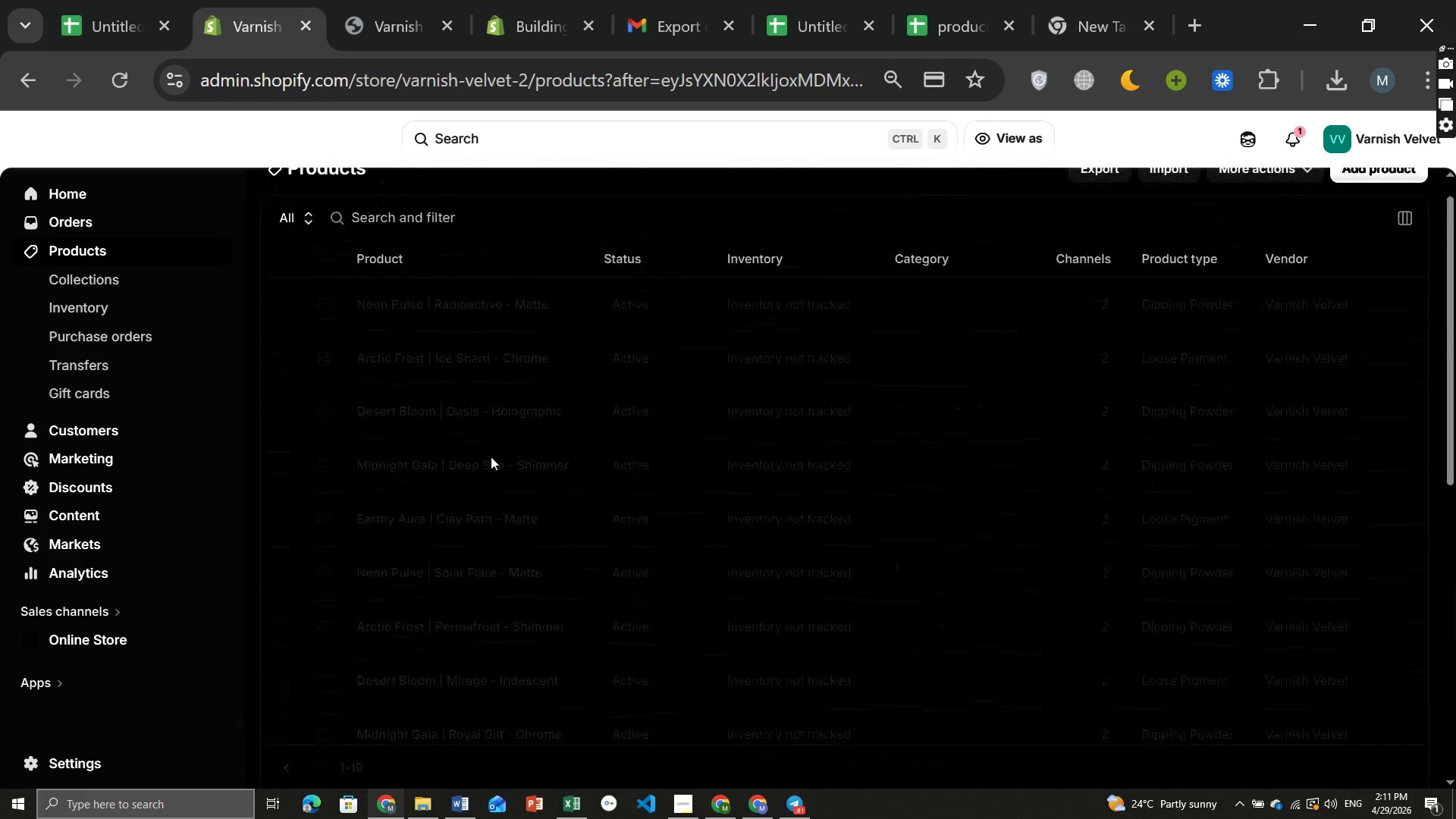 
left_click([286, 300])
 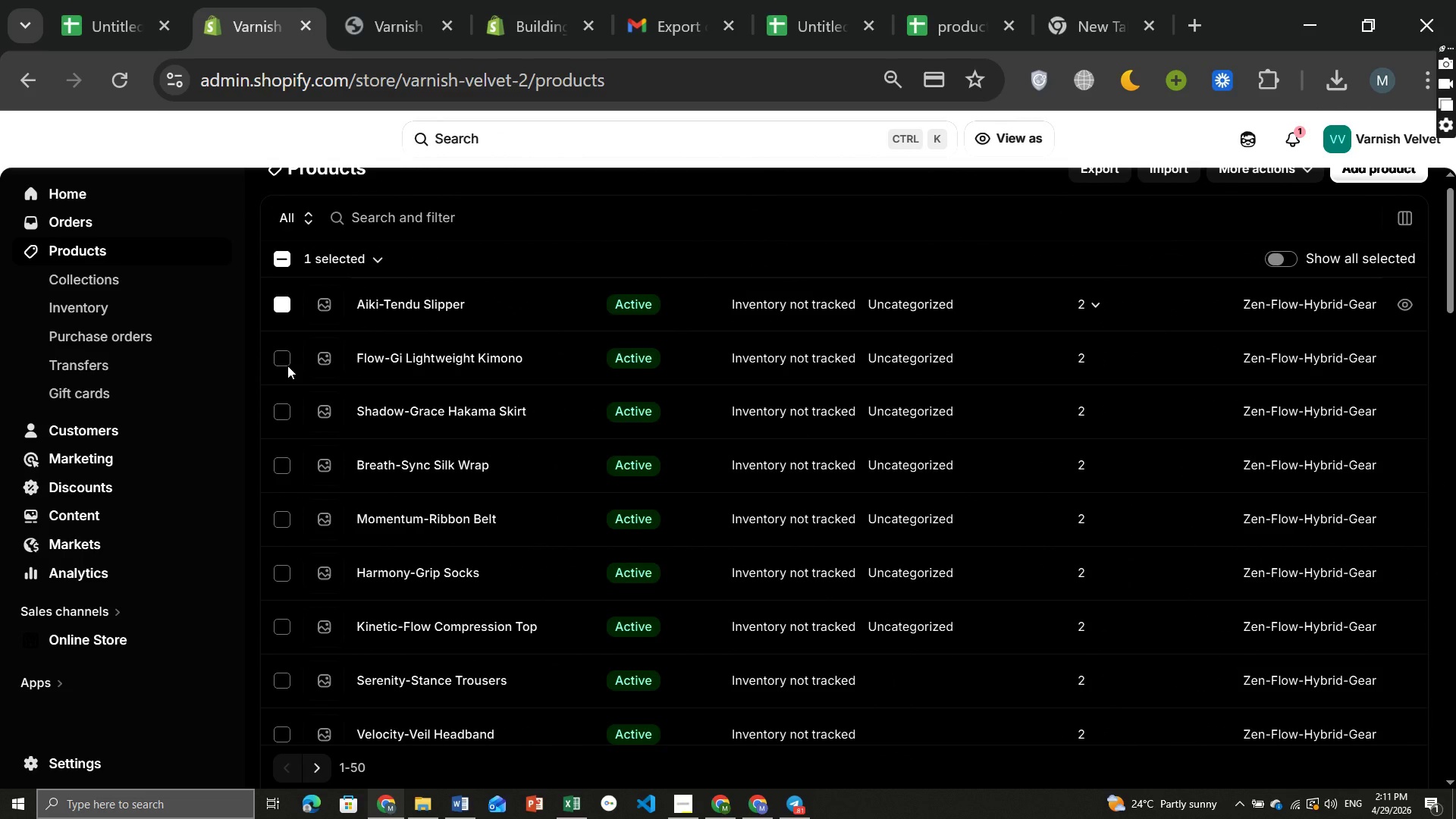 
left_click([287, 366])
 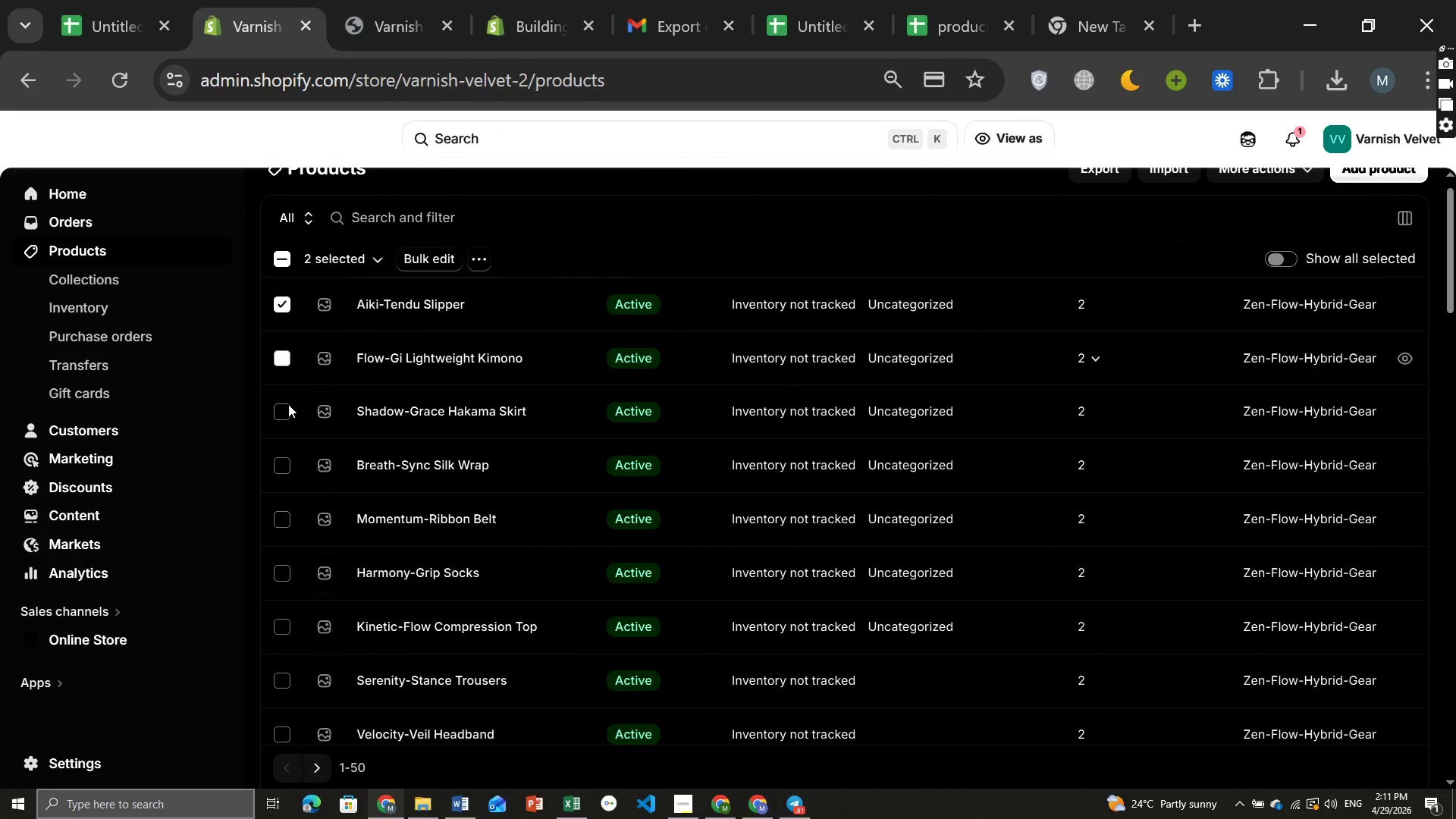 
left_click([288, 404])
 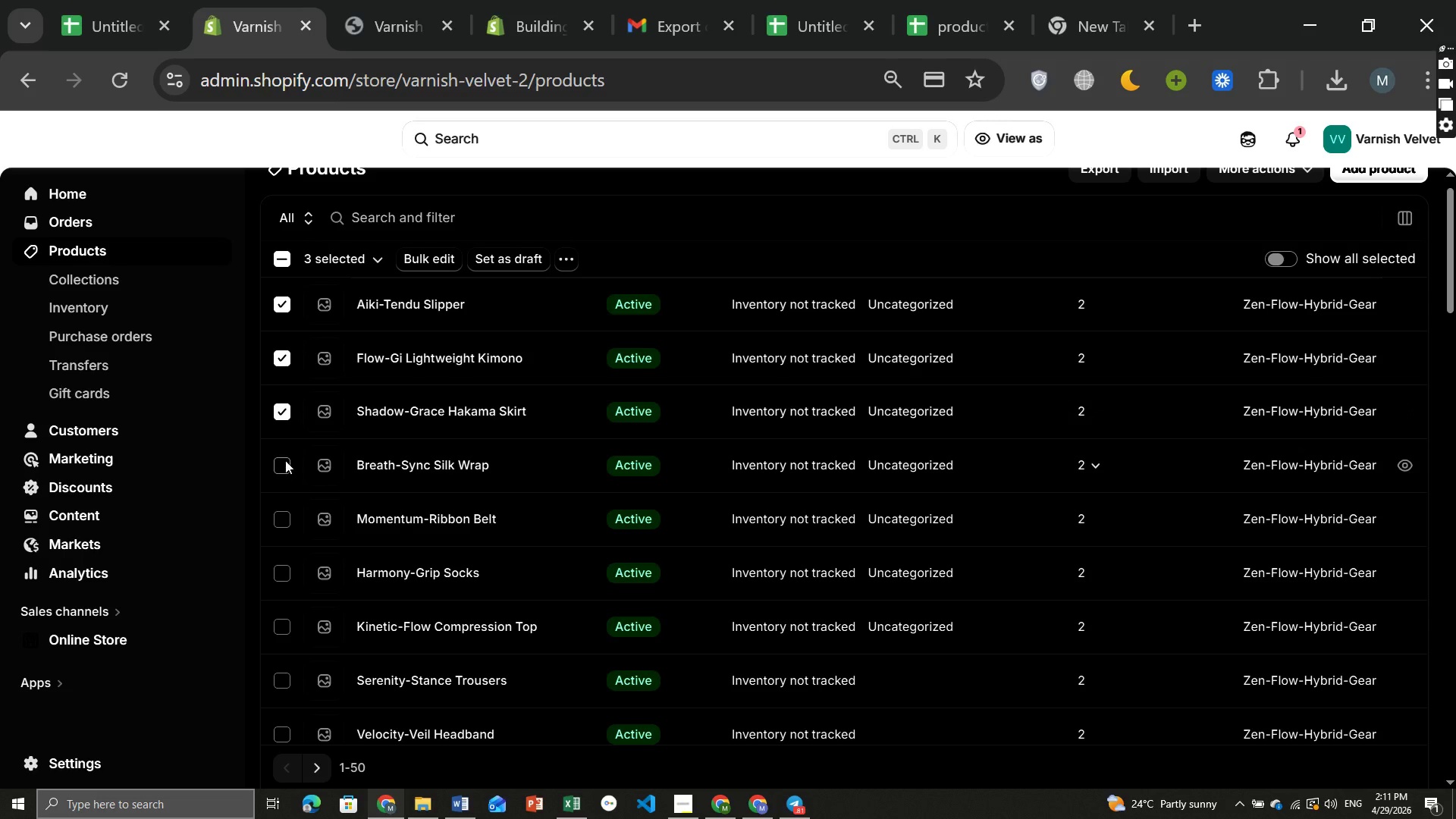 
left_click([285, 460])
 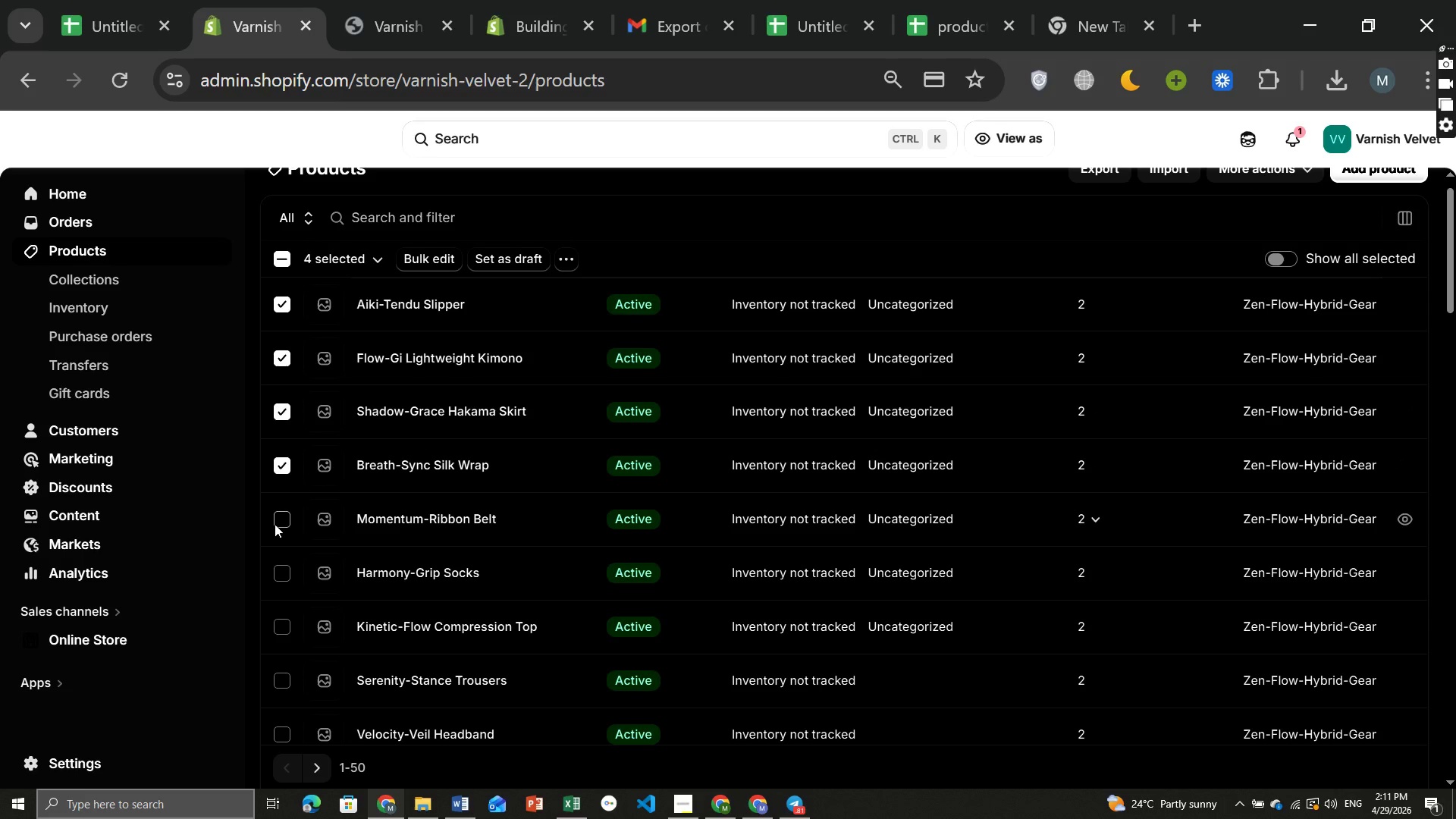 
left_click([275, 524])
 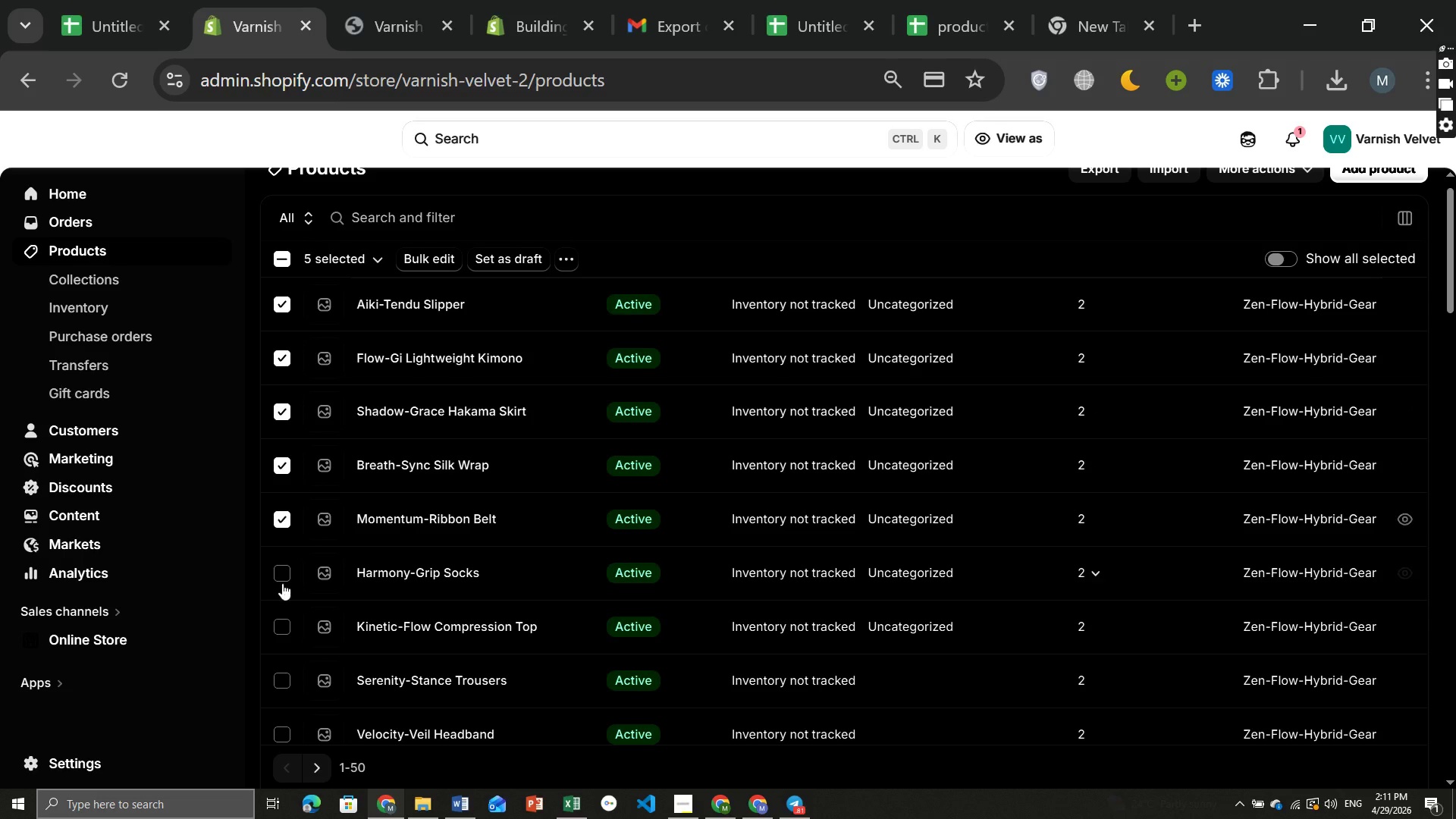 
left_click([282, 583])
 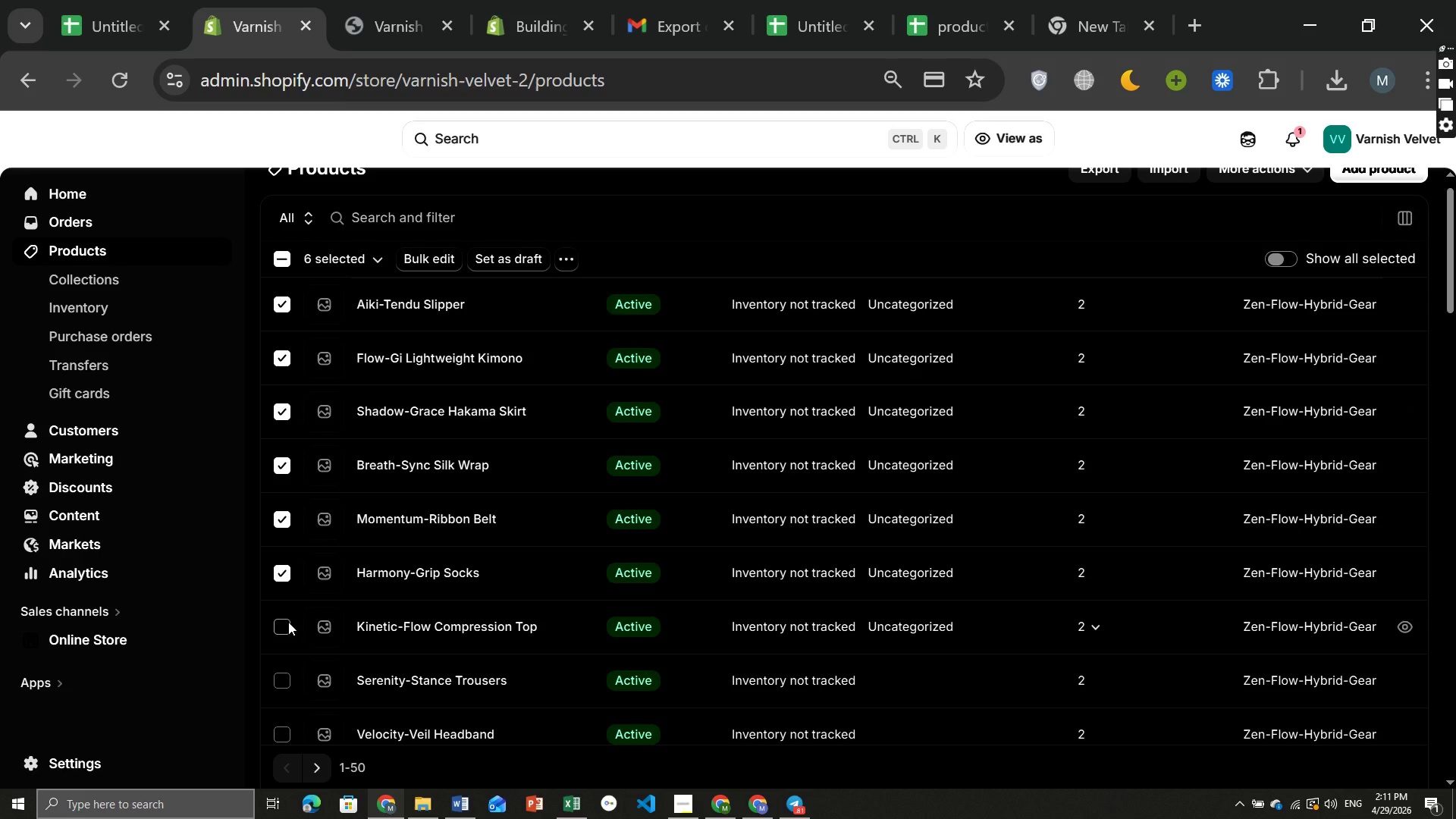 
left_click([288, 622])
 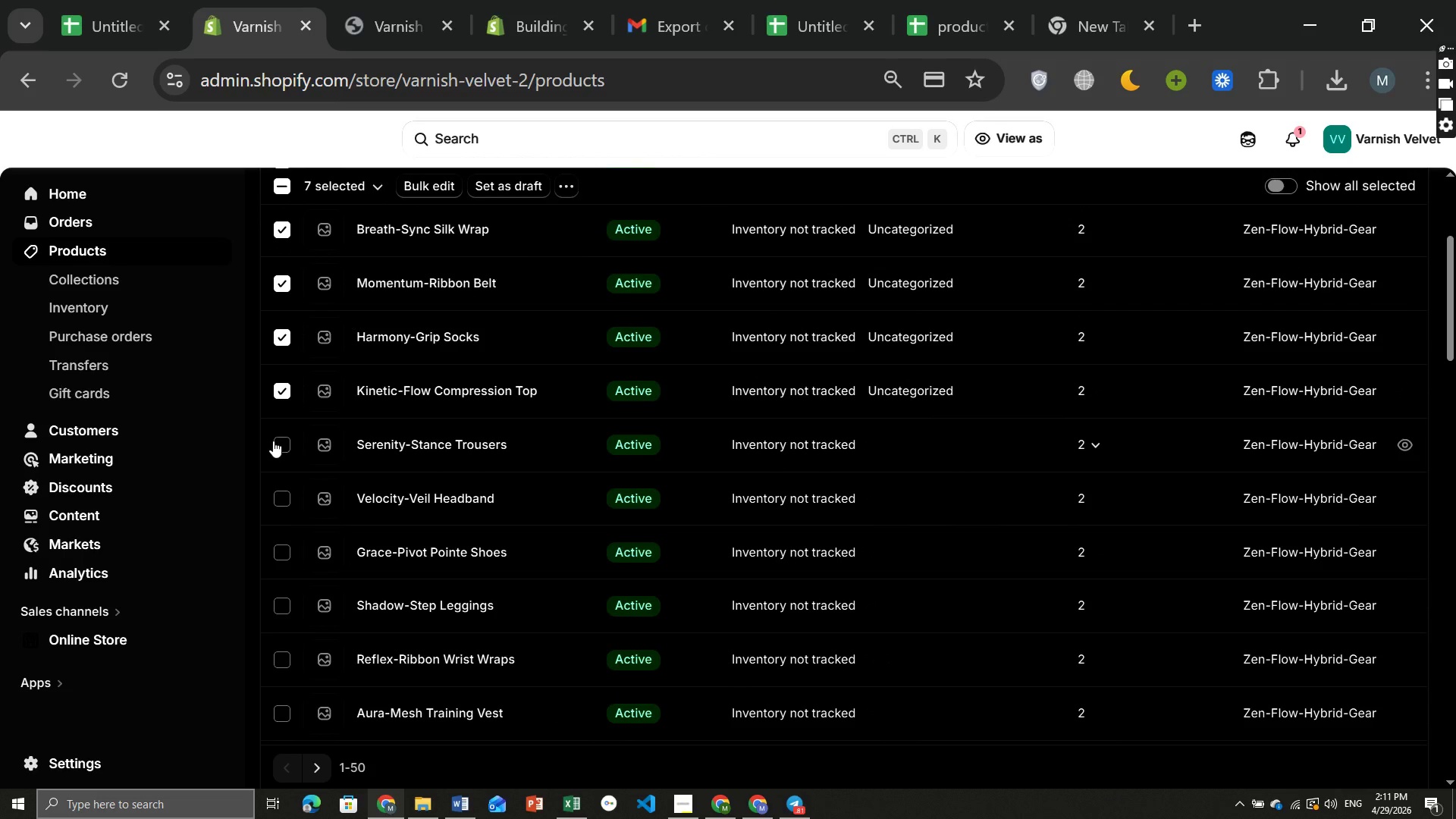 
left_click([277, 441])
 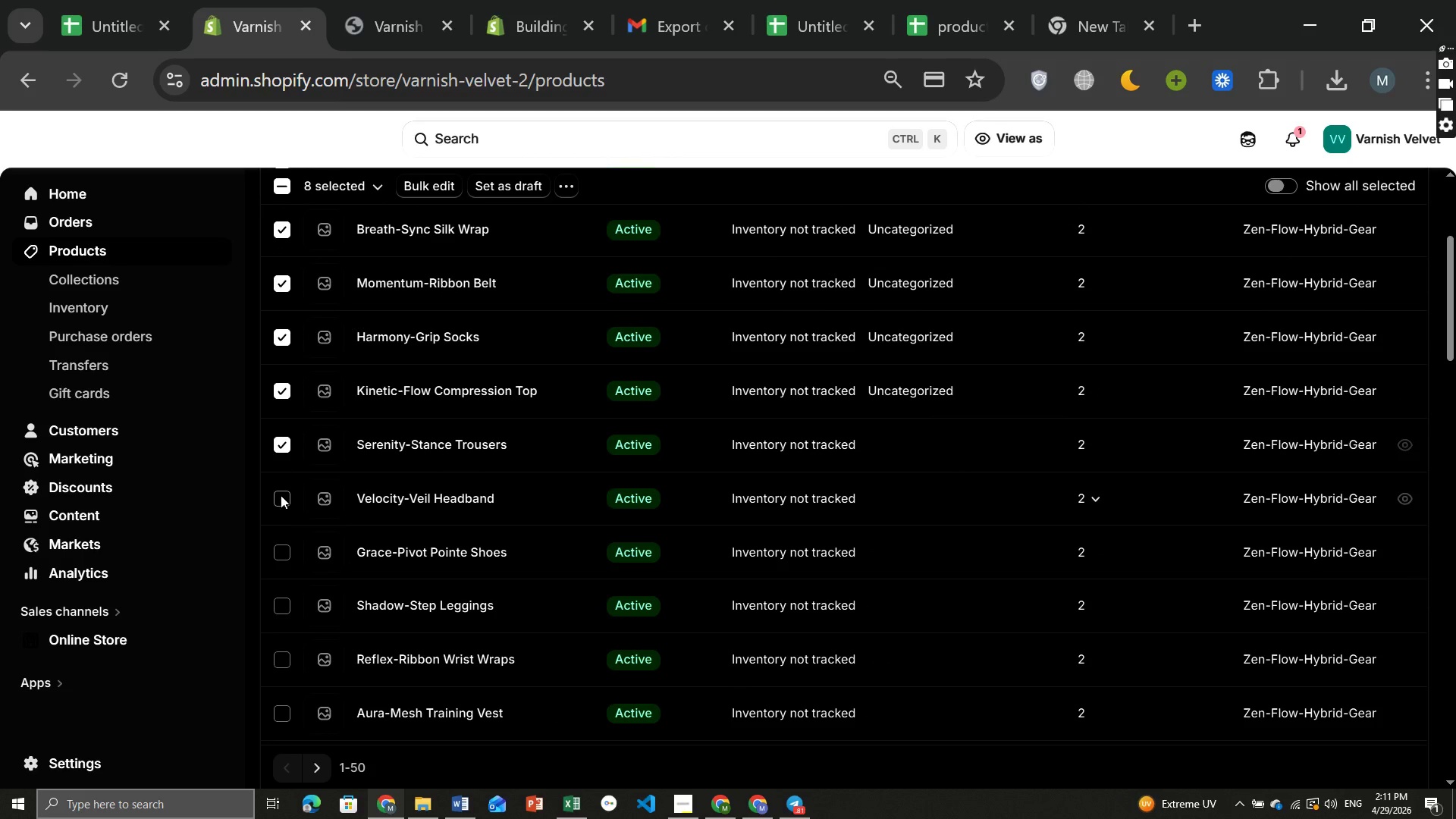 
left_click([281, 495])
 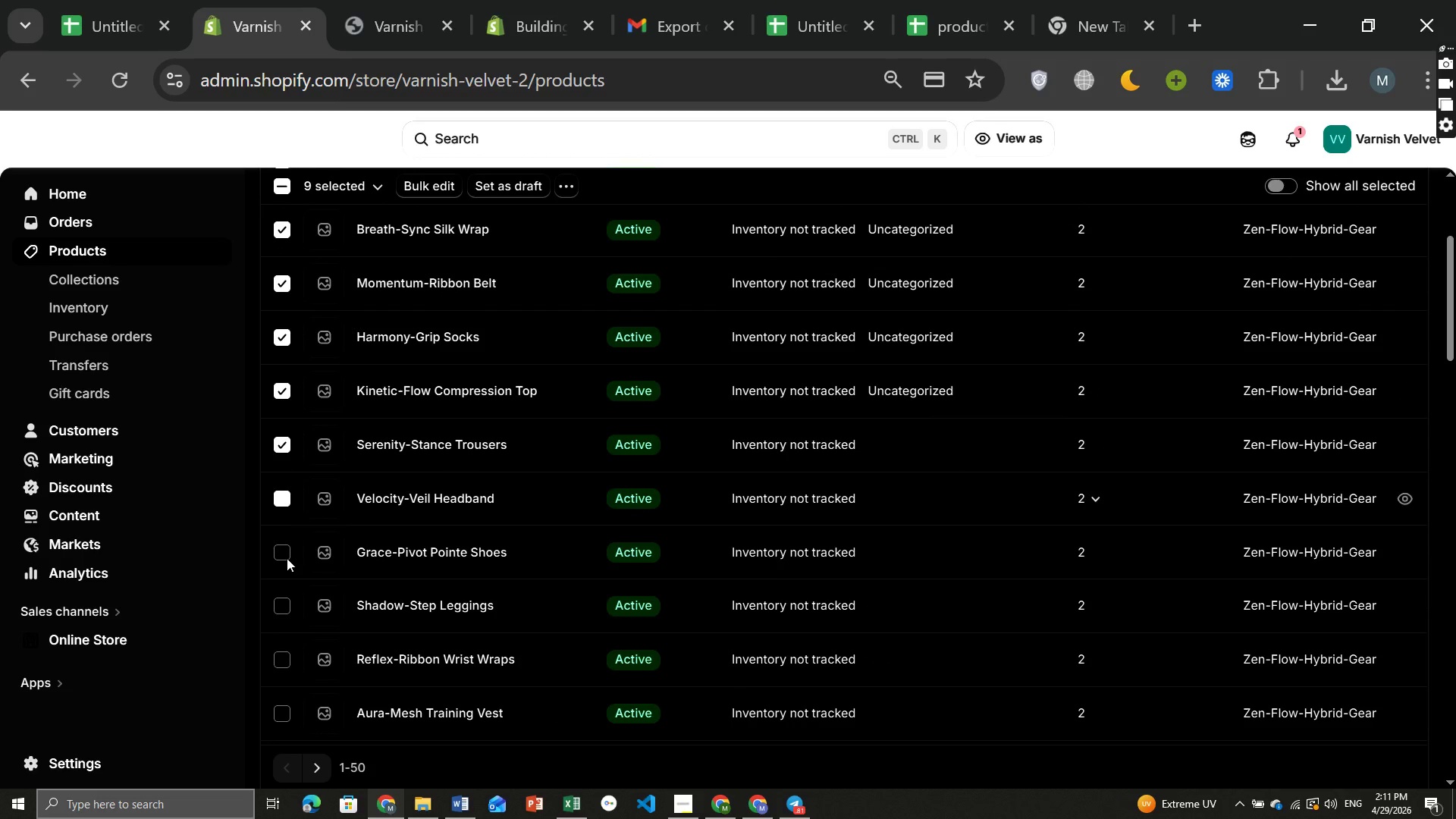 
left_click([287, 558])
 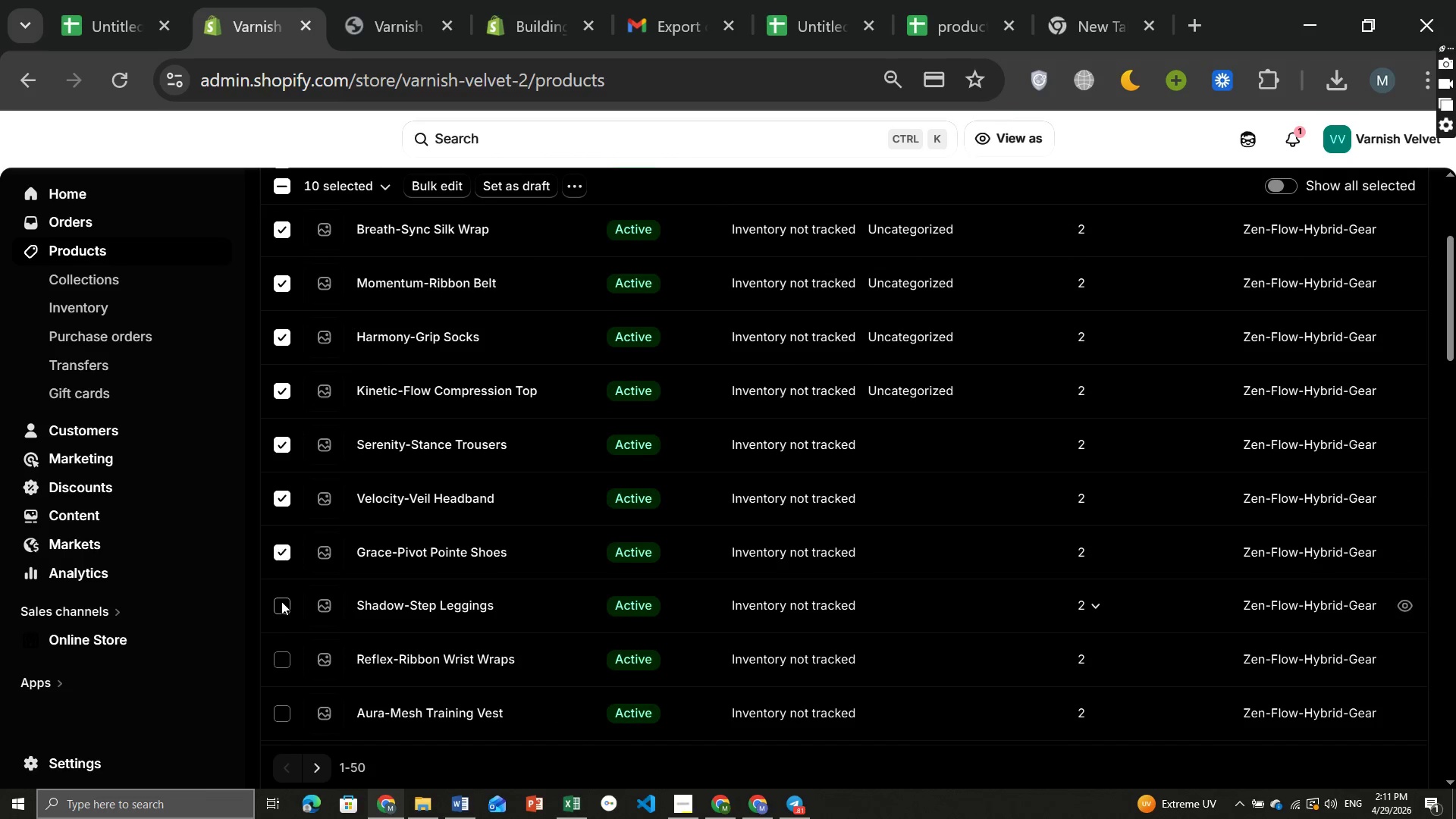 
left_click([281, 601])
 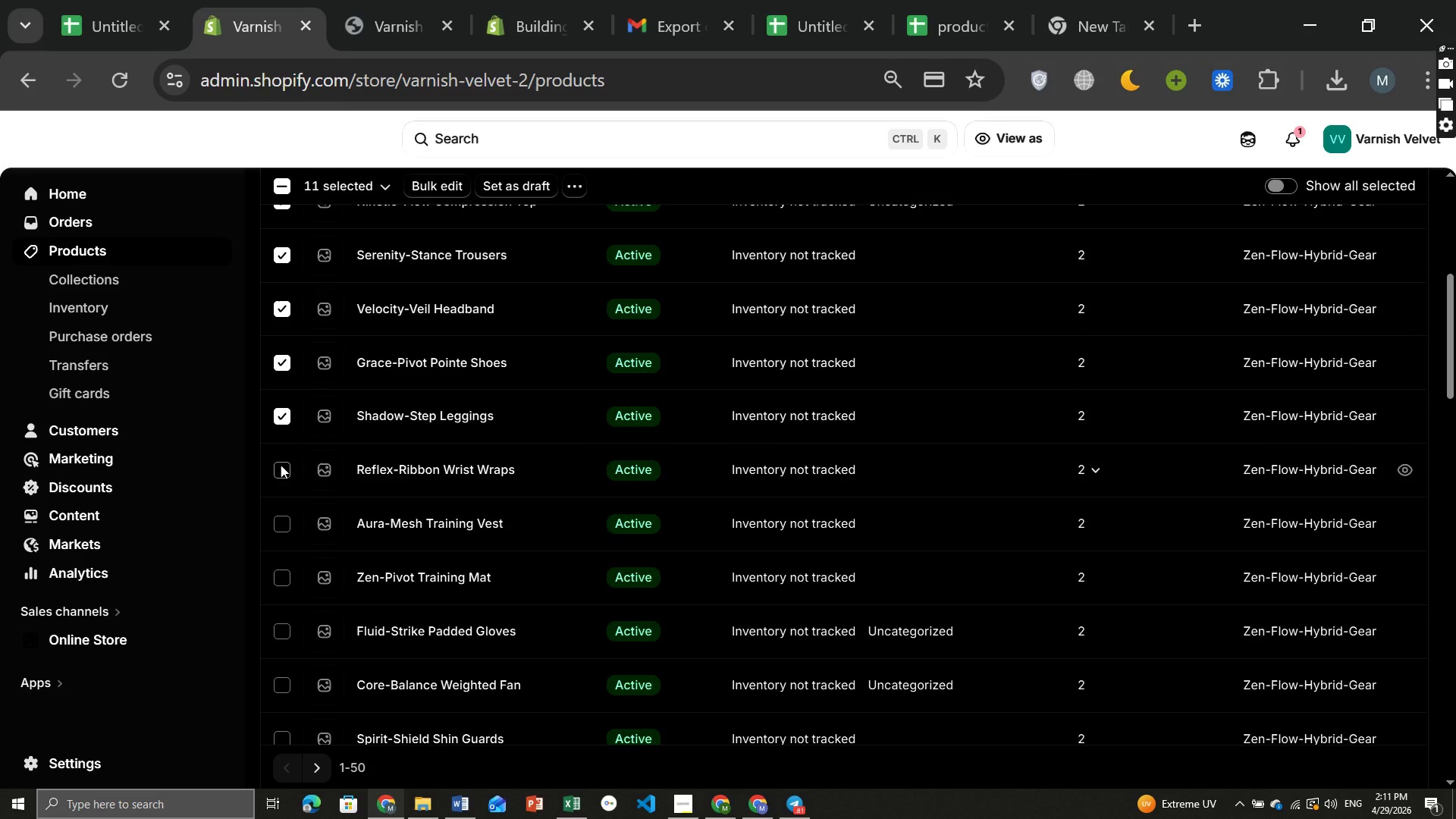 
left_click([281, 467])
 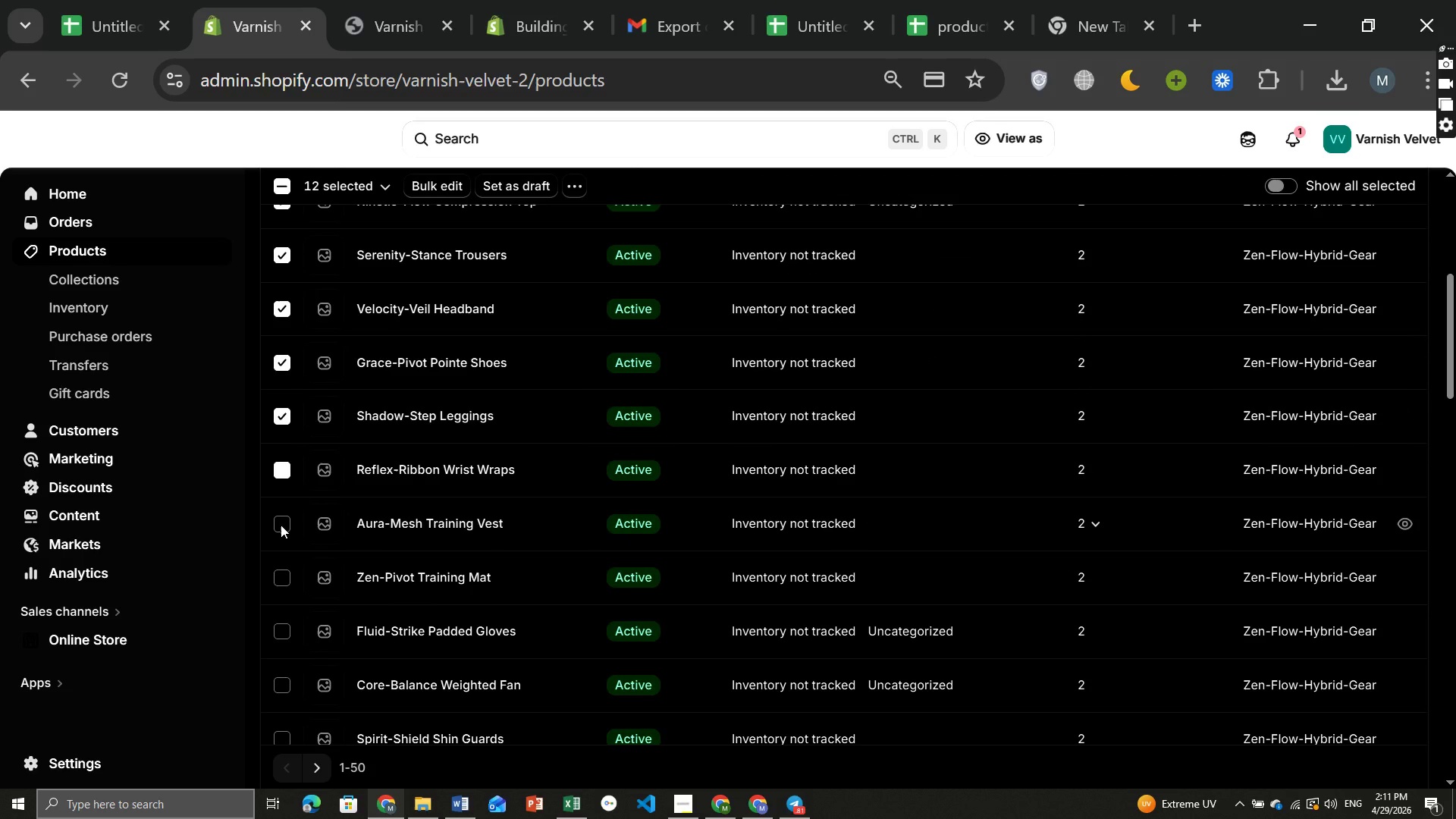 
left_click([281, 525])
 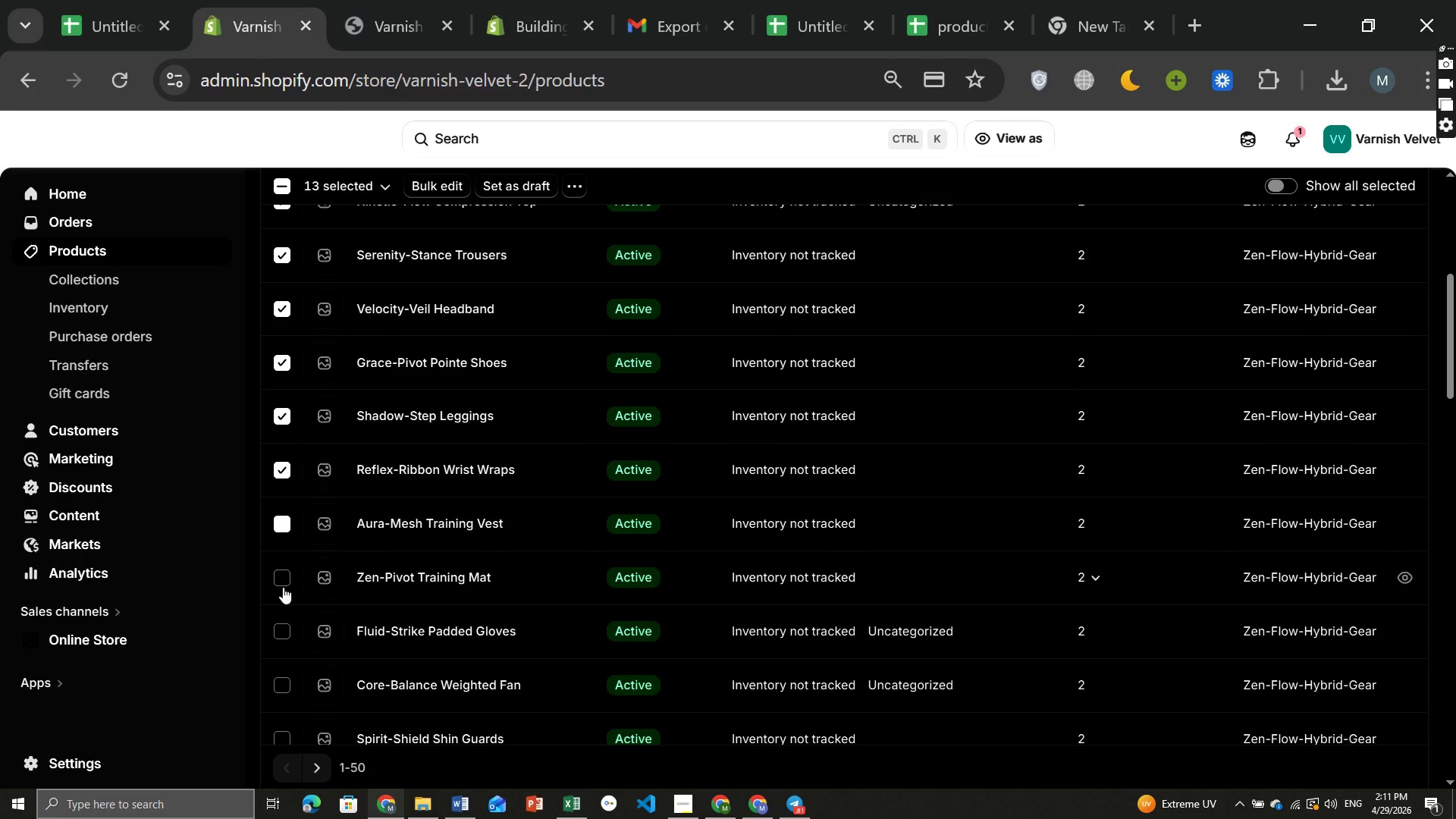 
left_click([283, 587])
 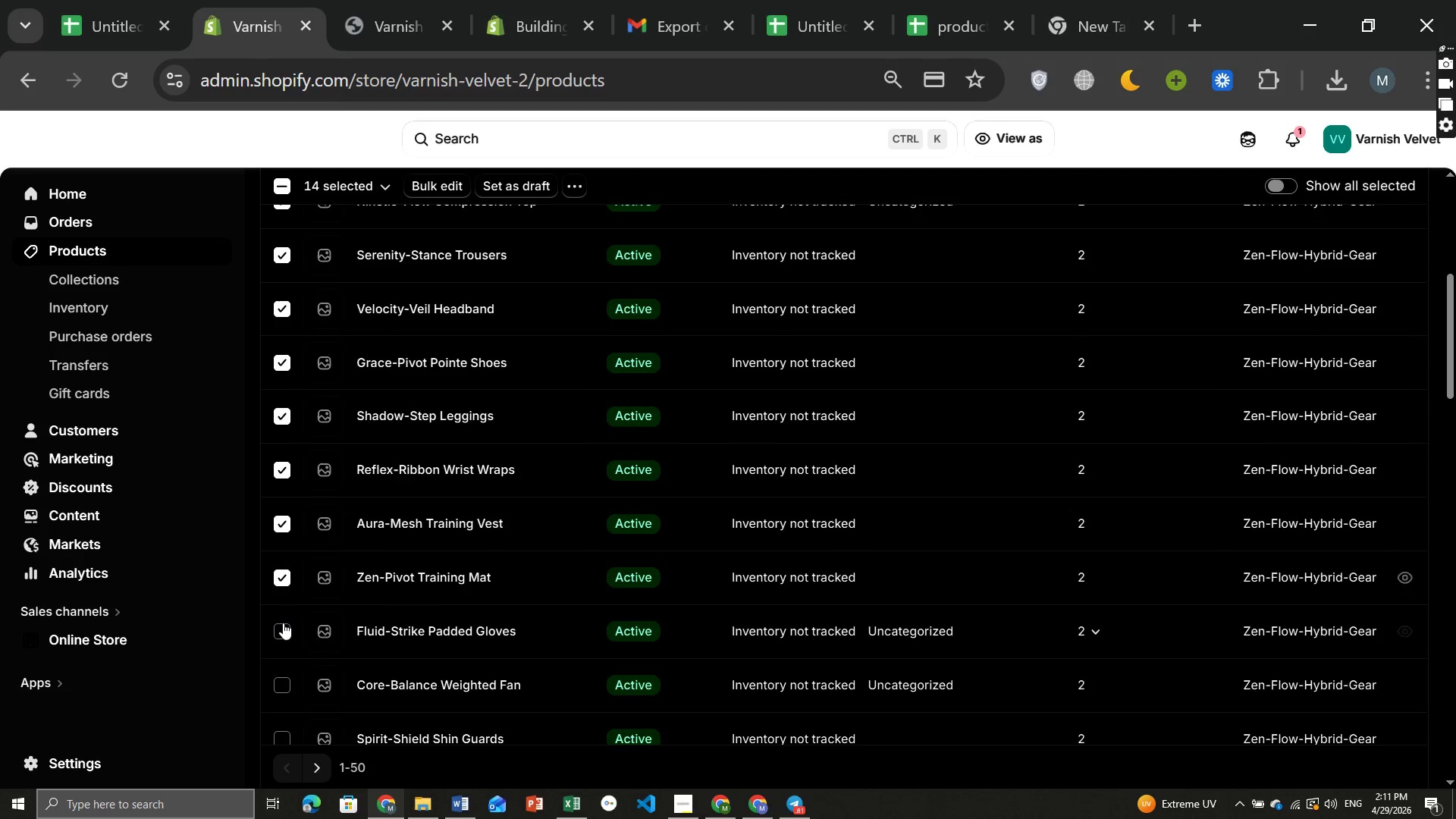 
left_click([283, 623])
 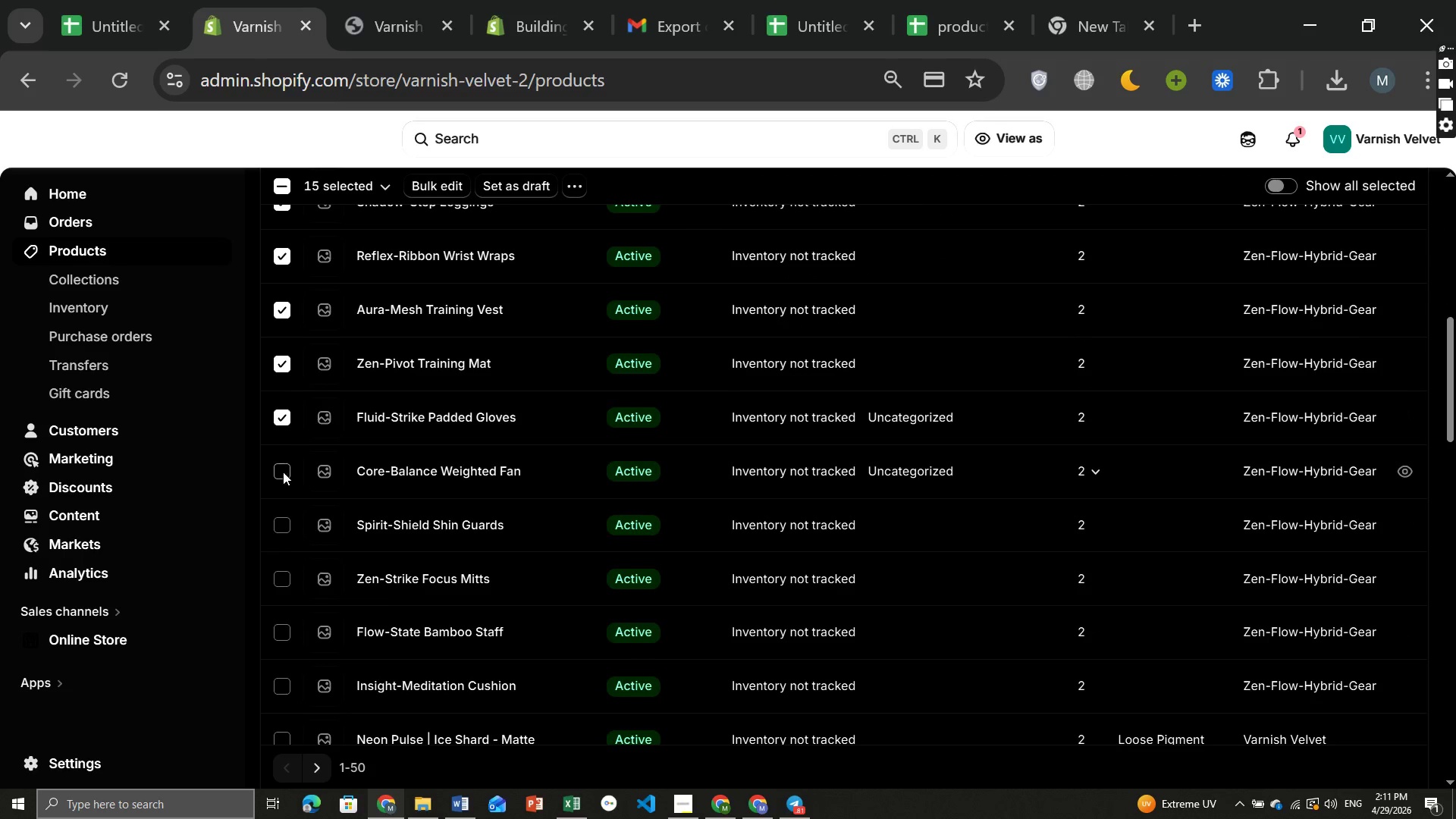 
left_click([279, 472])
 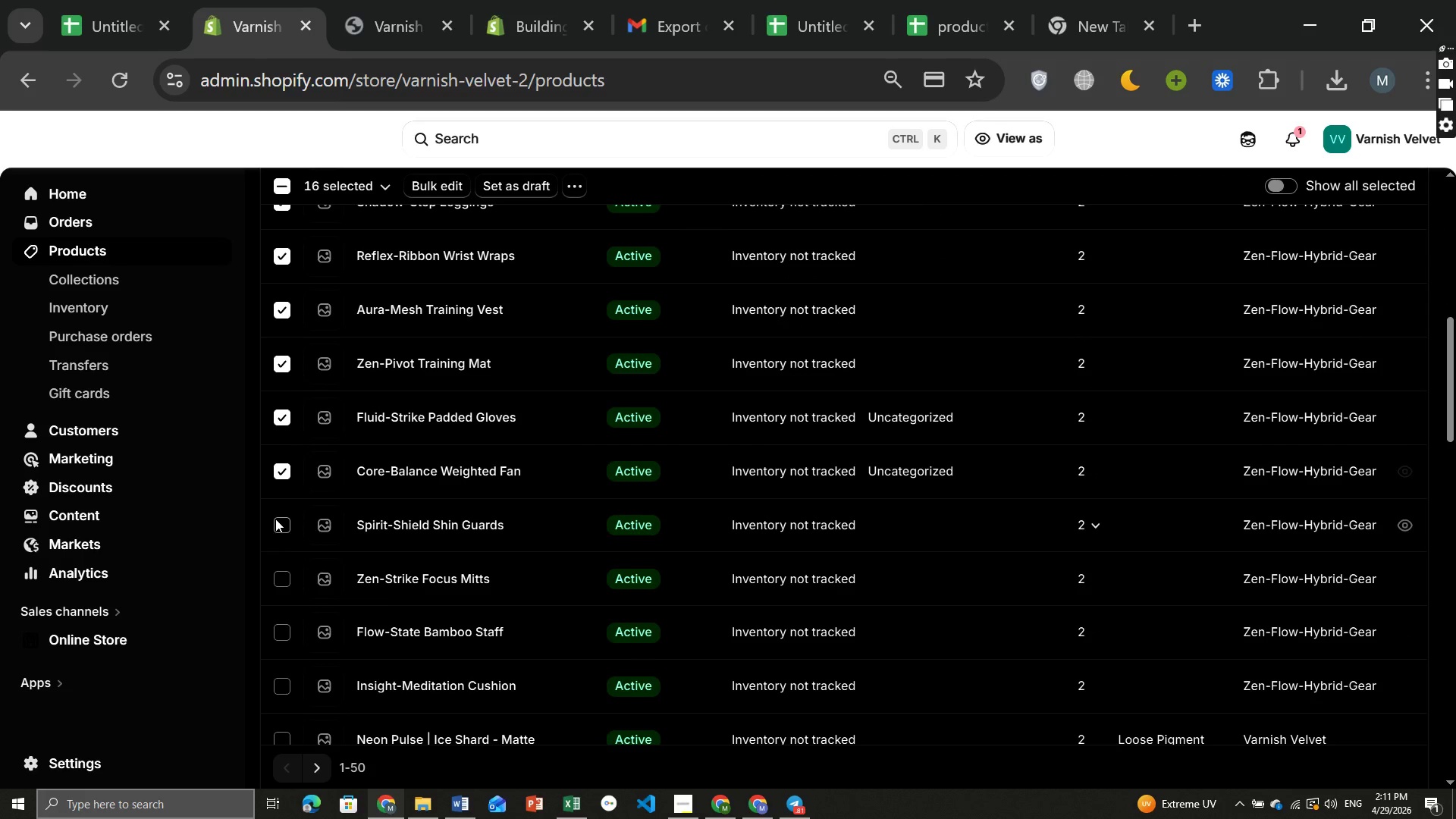 
left_click([275, 519])
 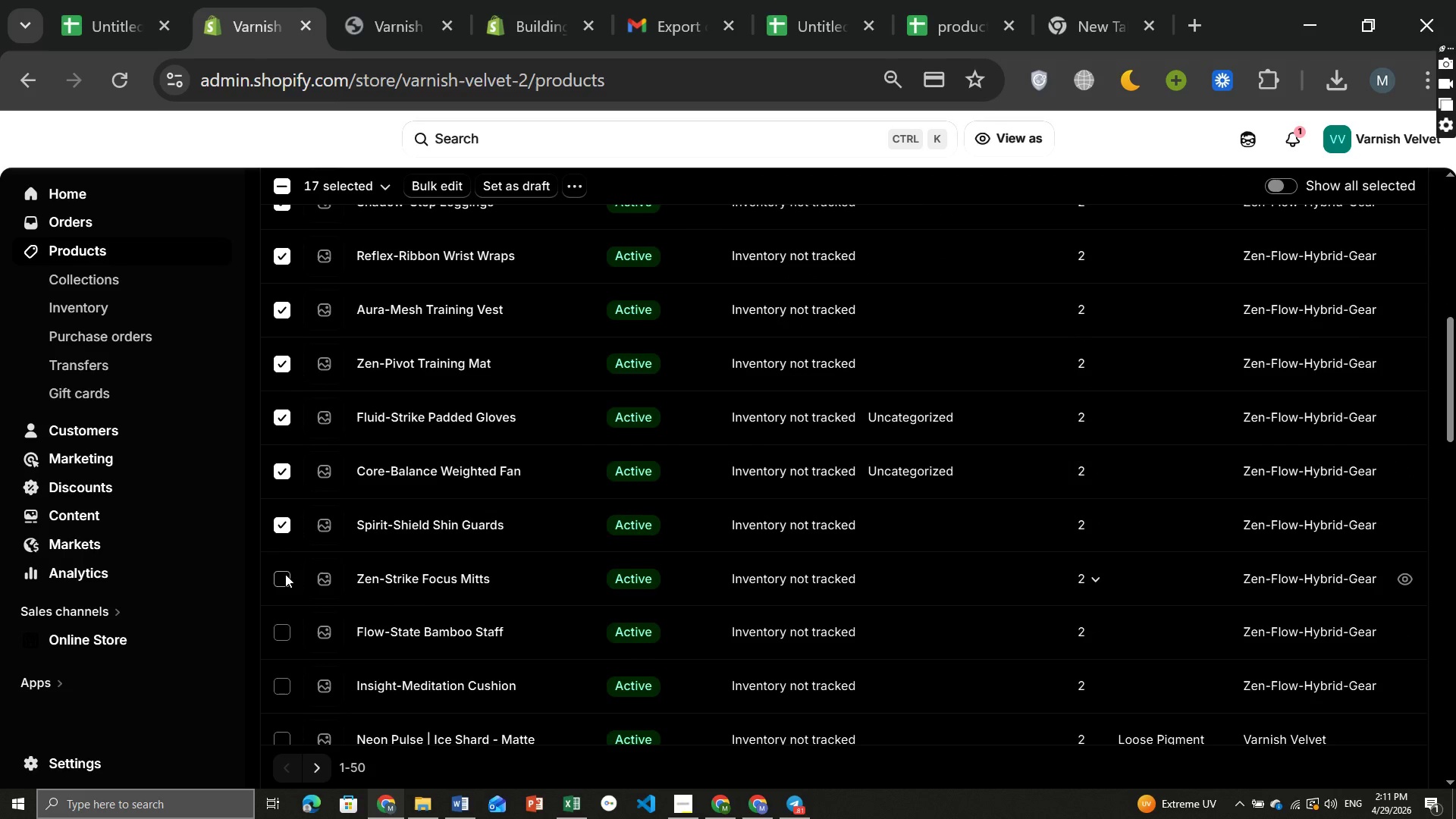 
left_click([285, 574])
 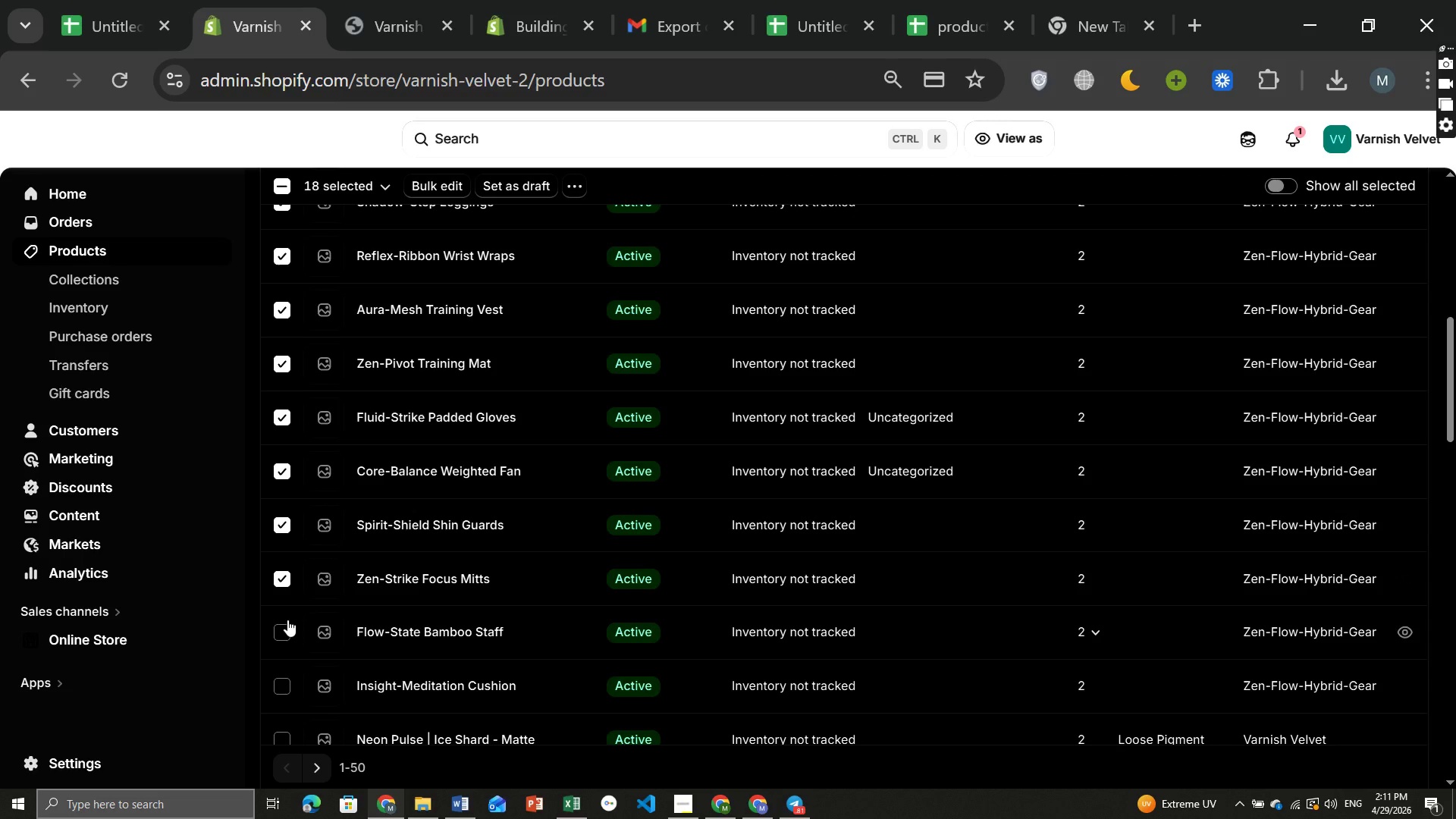 
left_click([287, 620])
 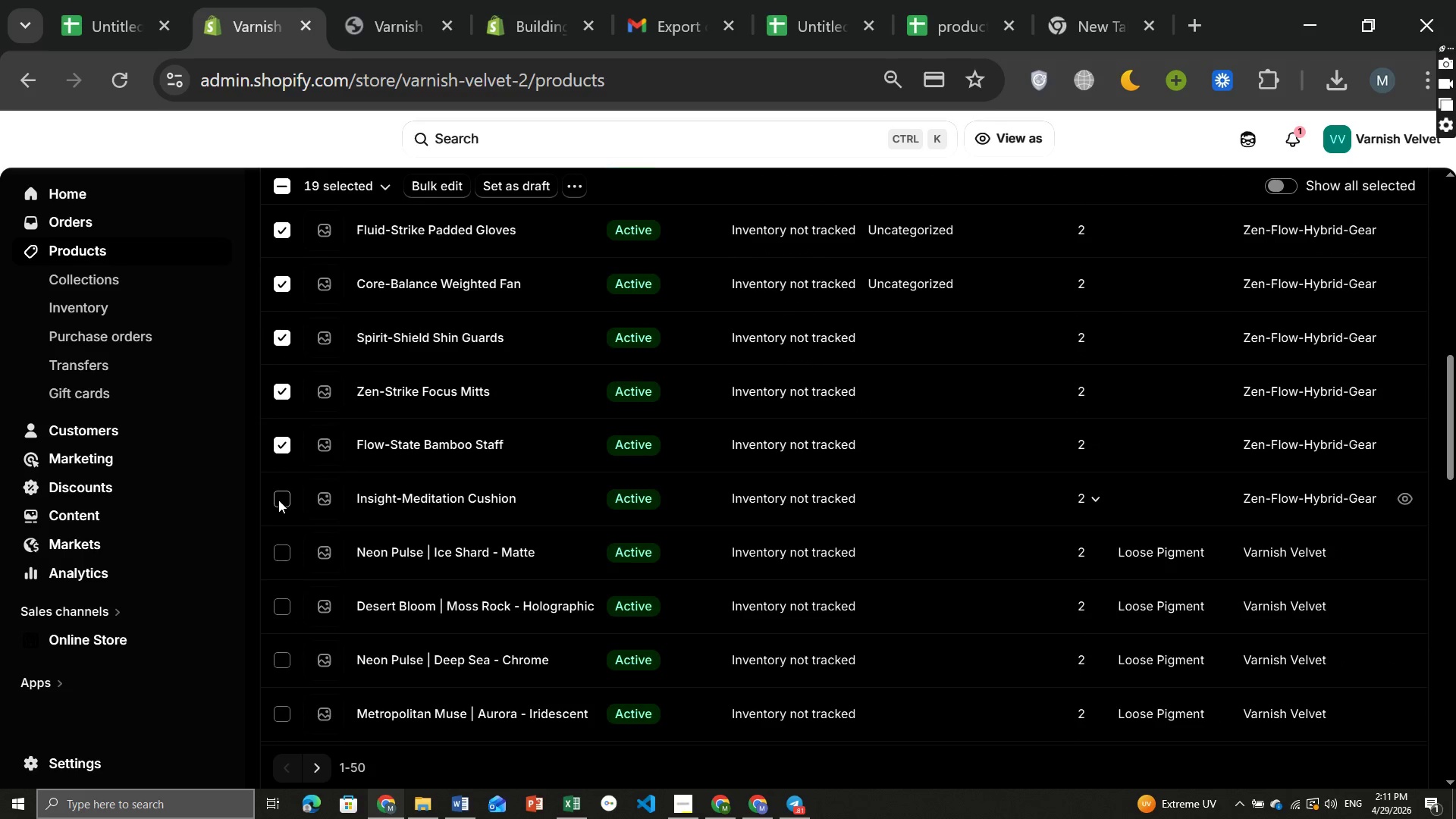 
left_click([276, 498])
 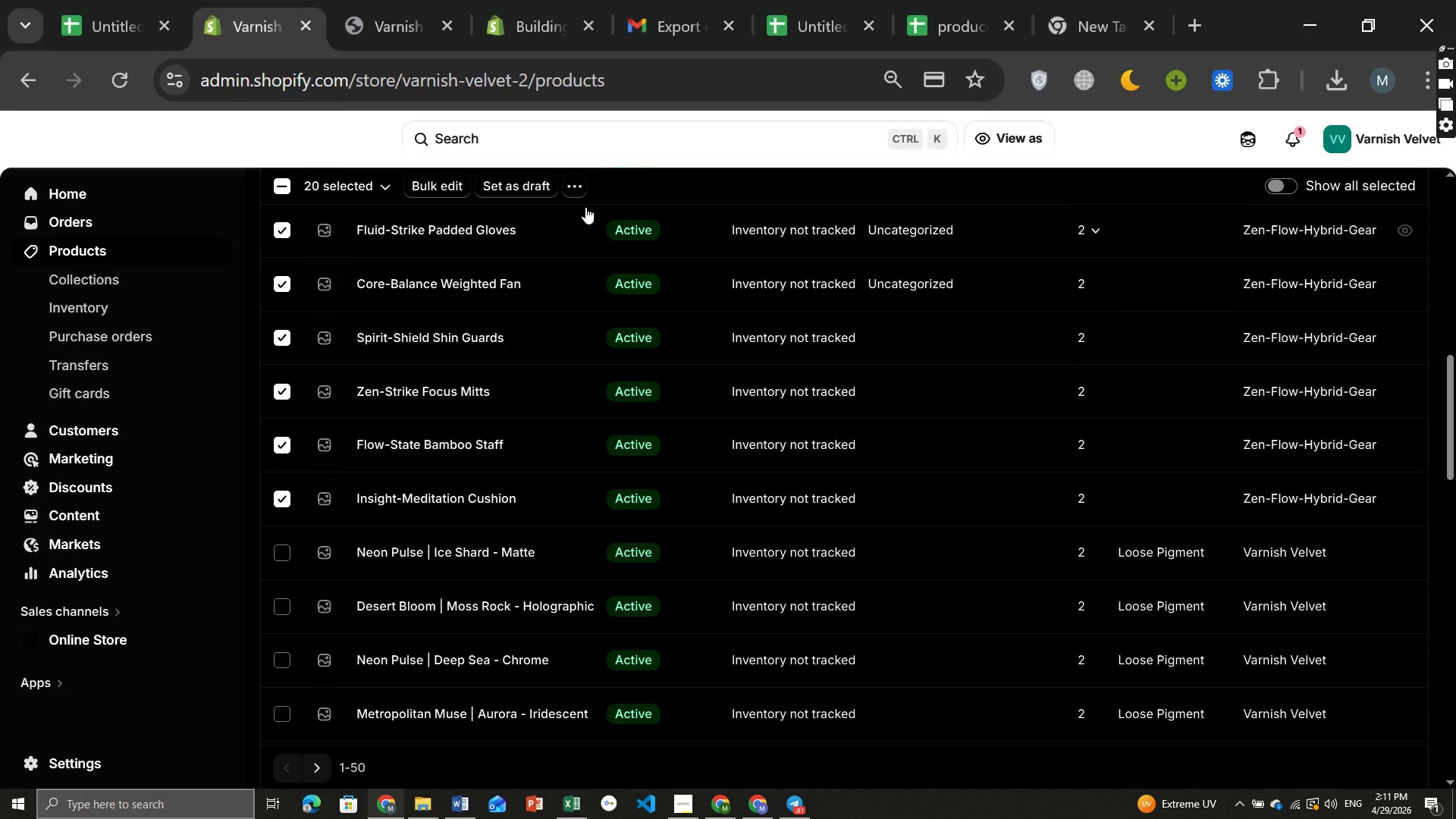 
left_click([574, 187])
 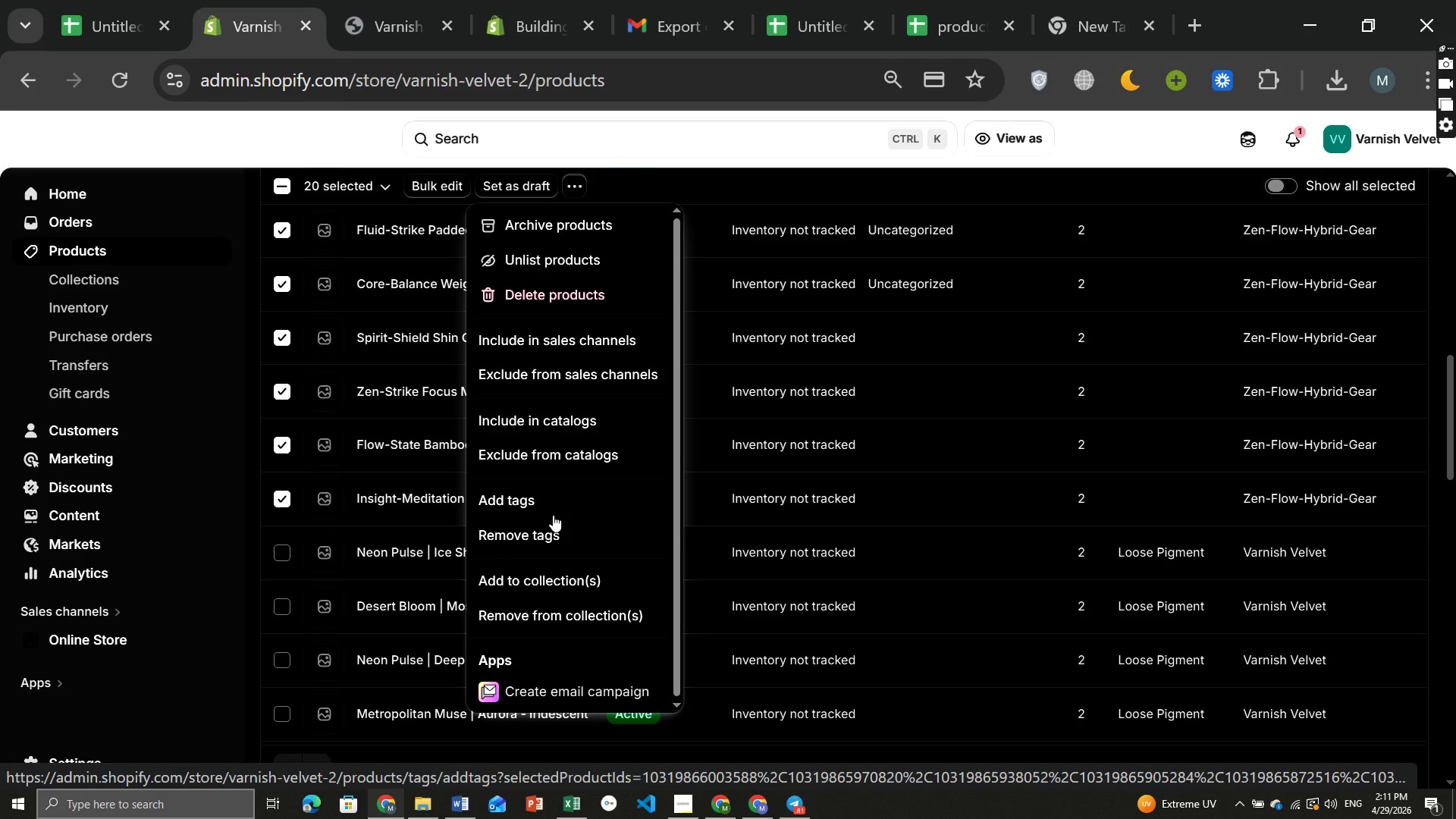 
wait(5.36)
 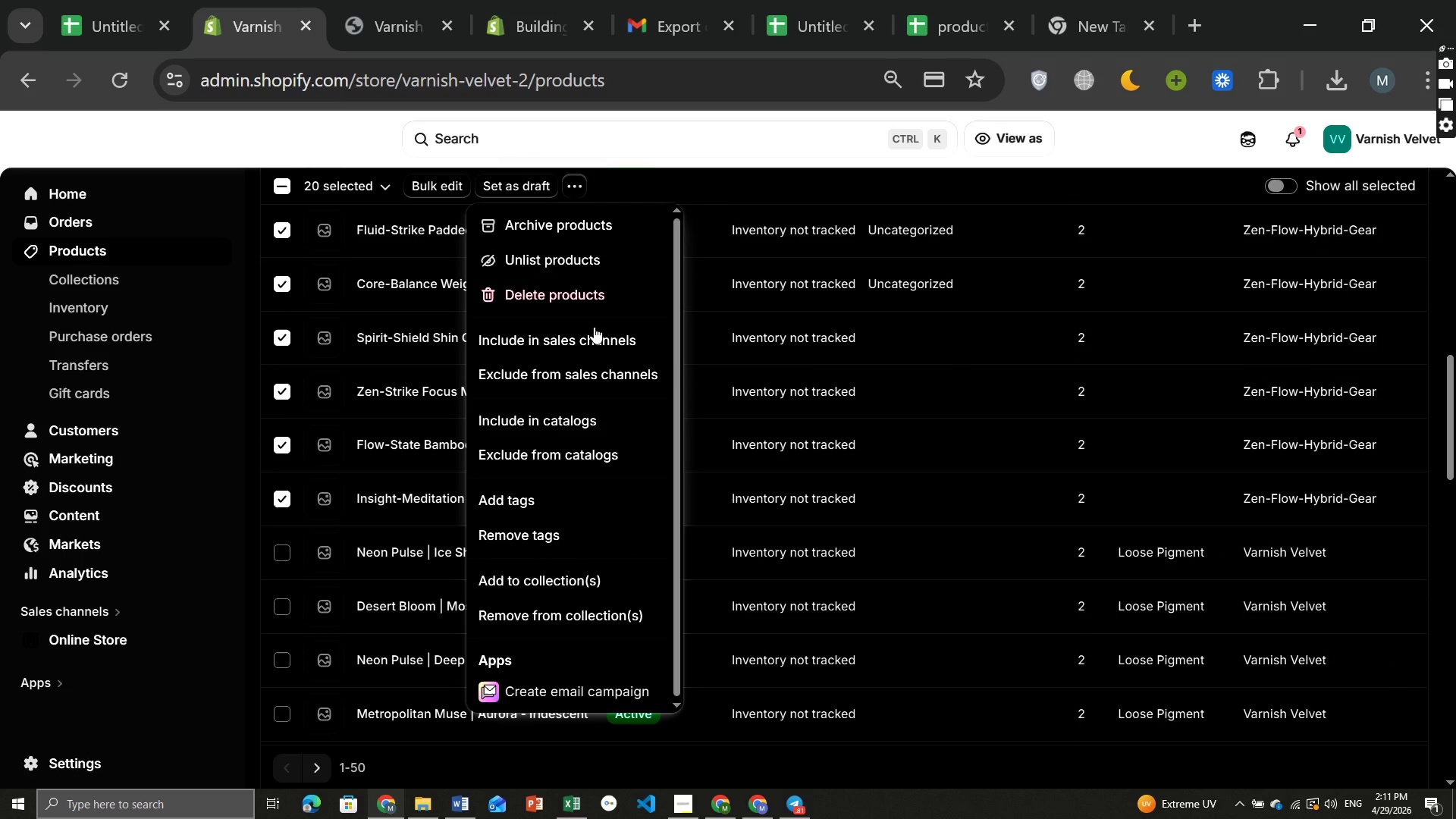 
left_click([573, 300])
 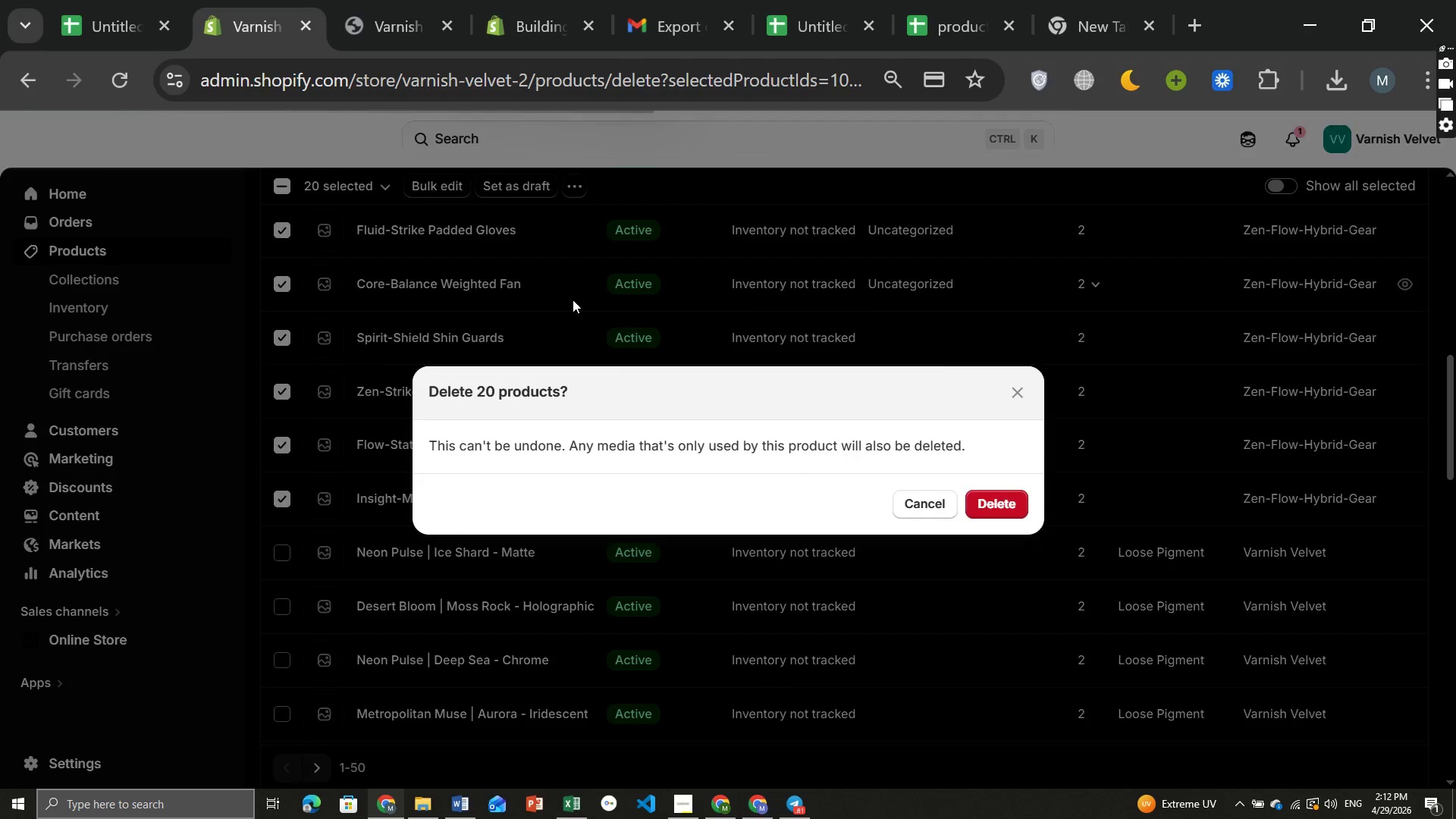 
wait(6.47)
 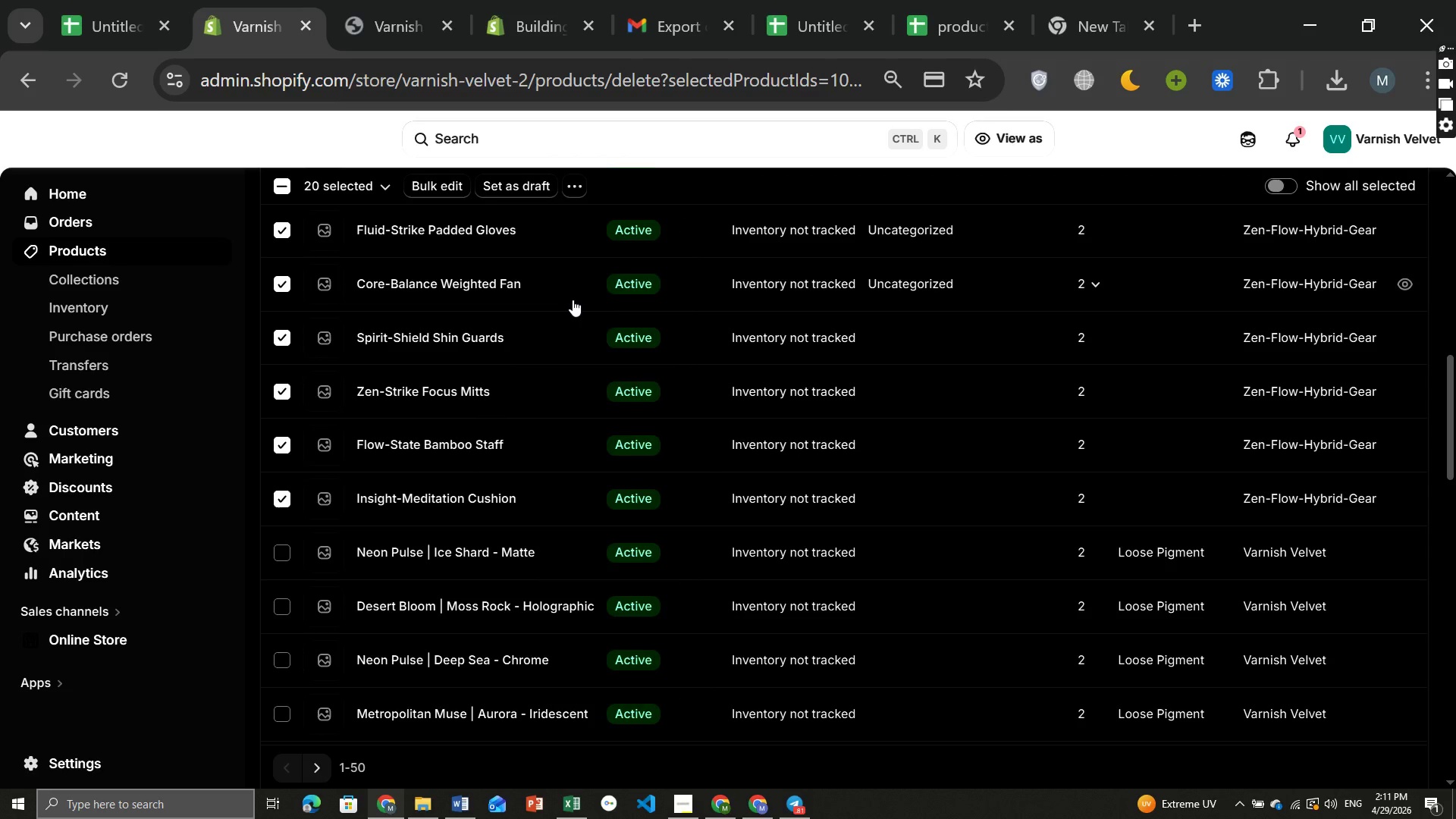 
left_click([996, 515])
 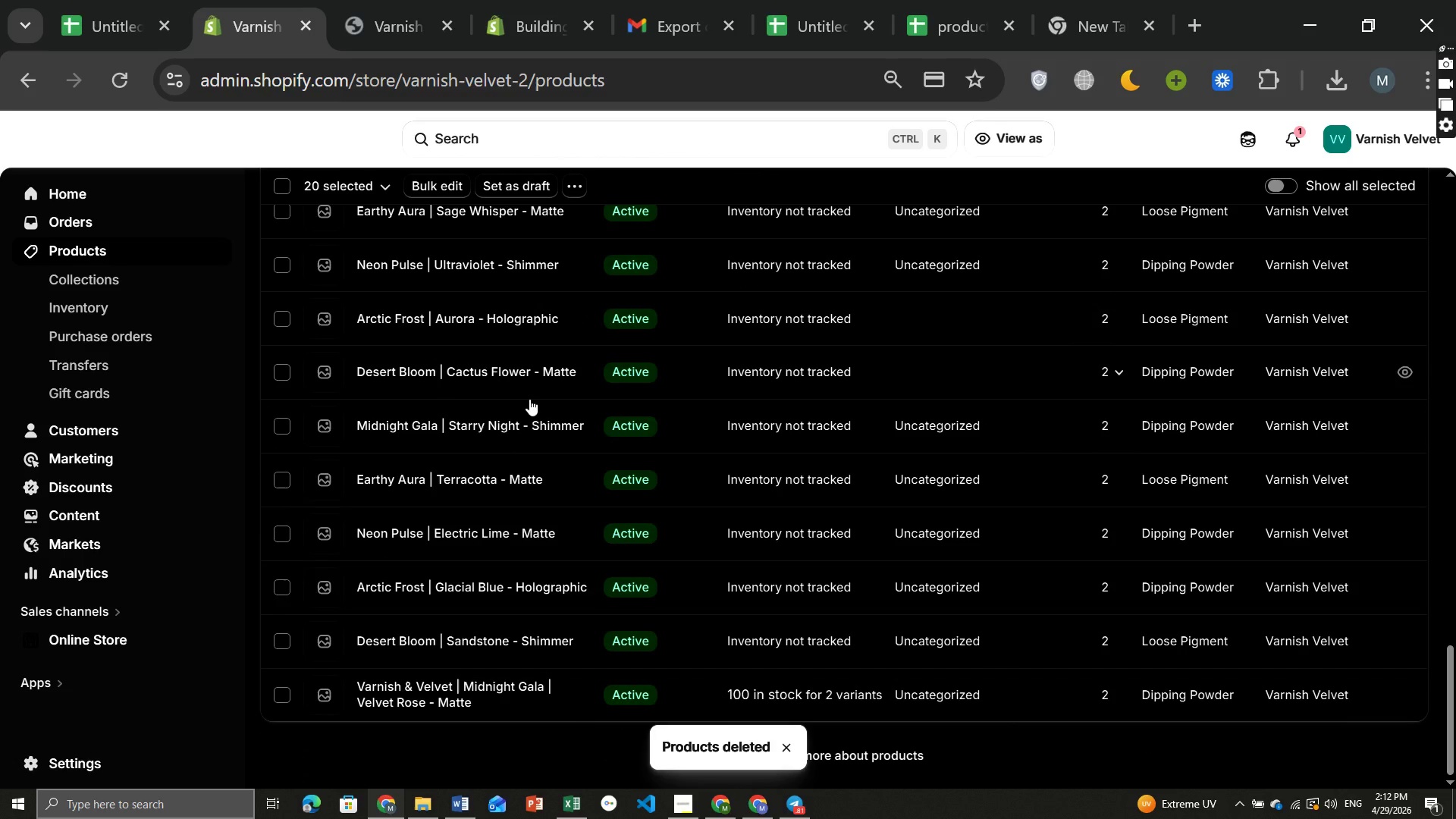 
wait(20.11)
 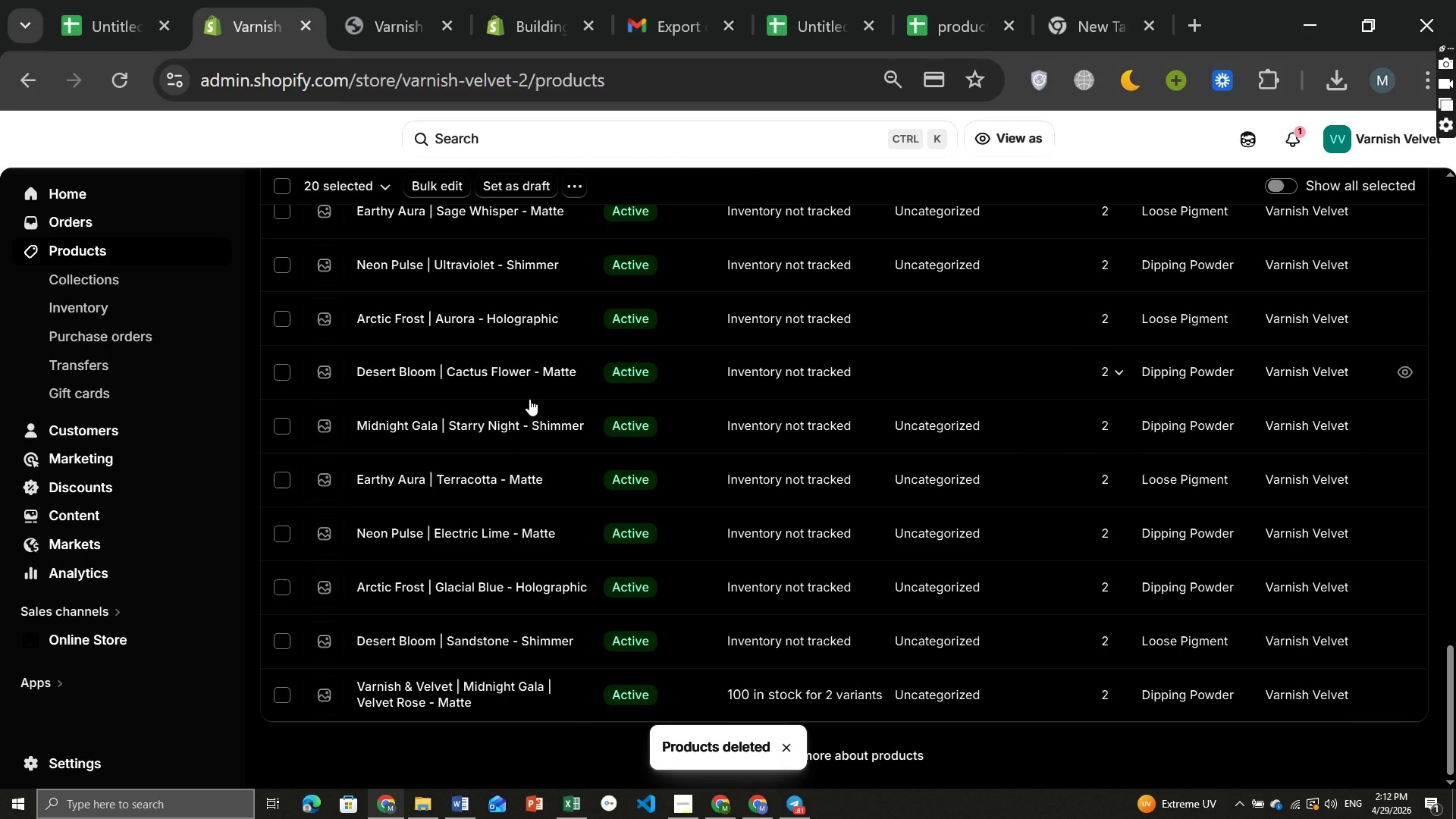 
left_click([405, 395])
 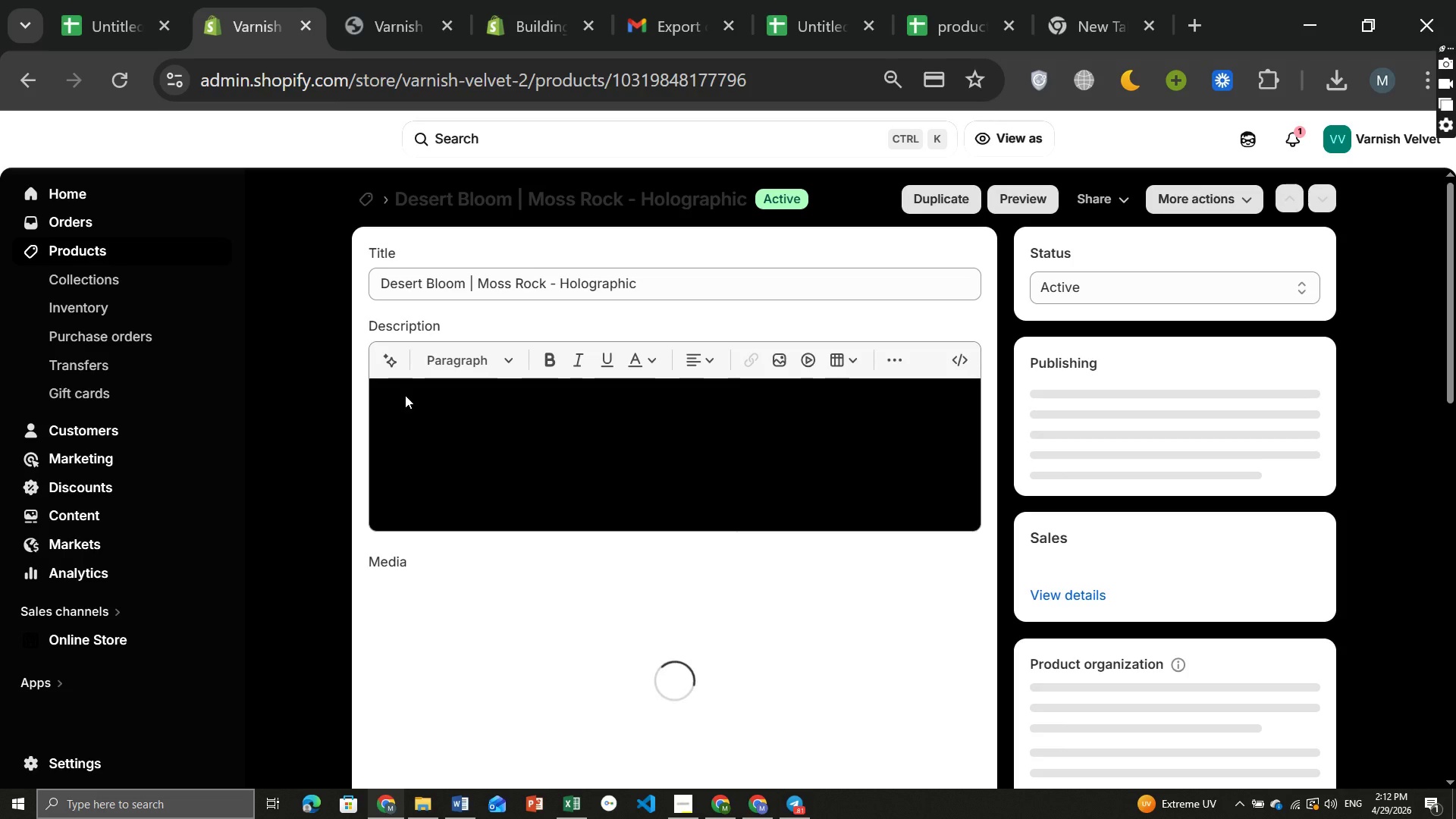 
wait(8.26)
 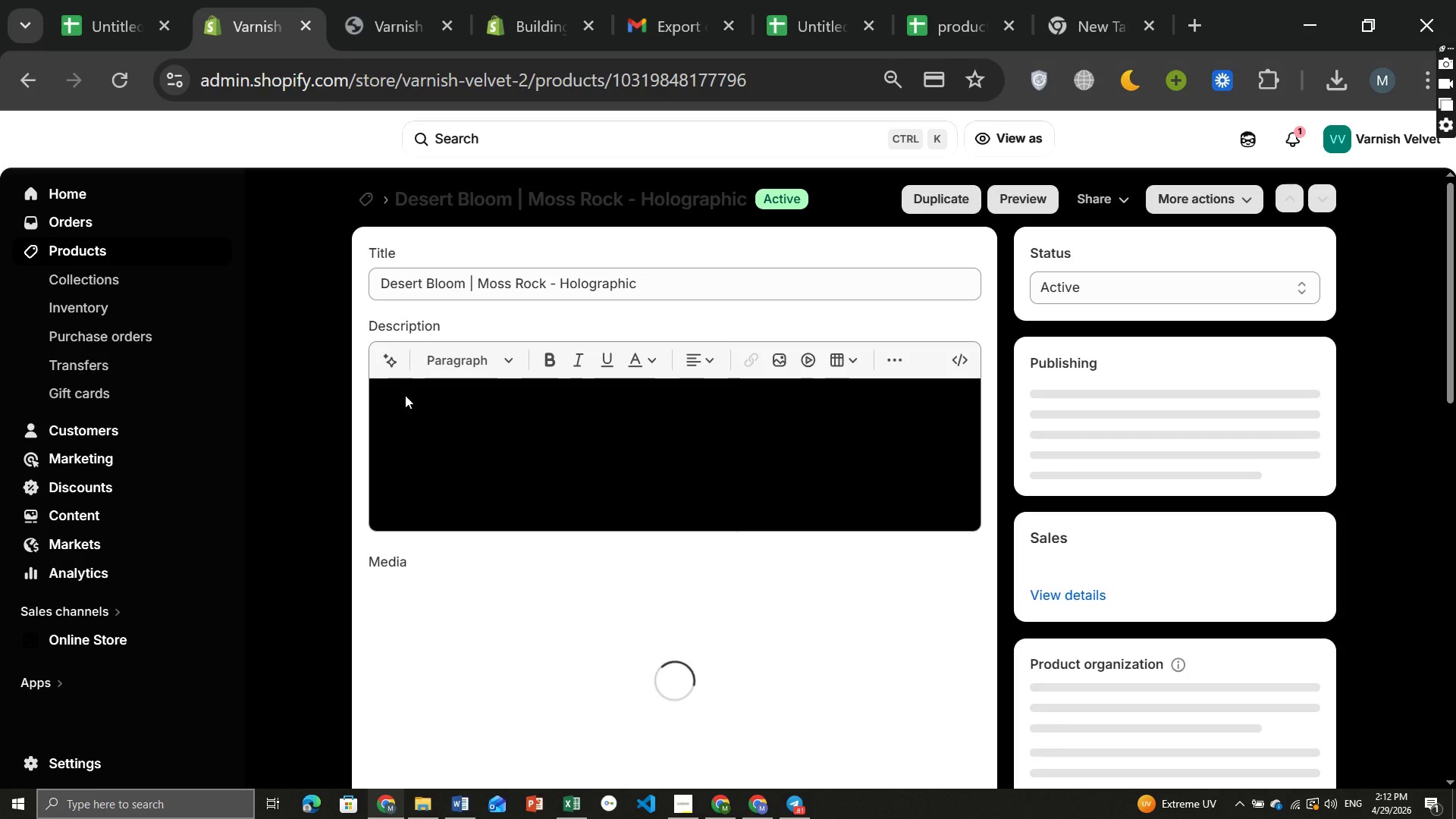 
mouse_move([518, 554])
 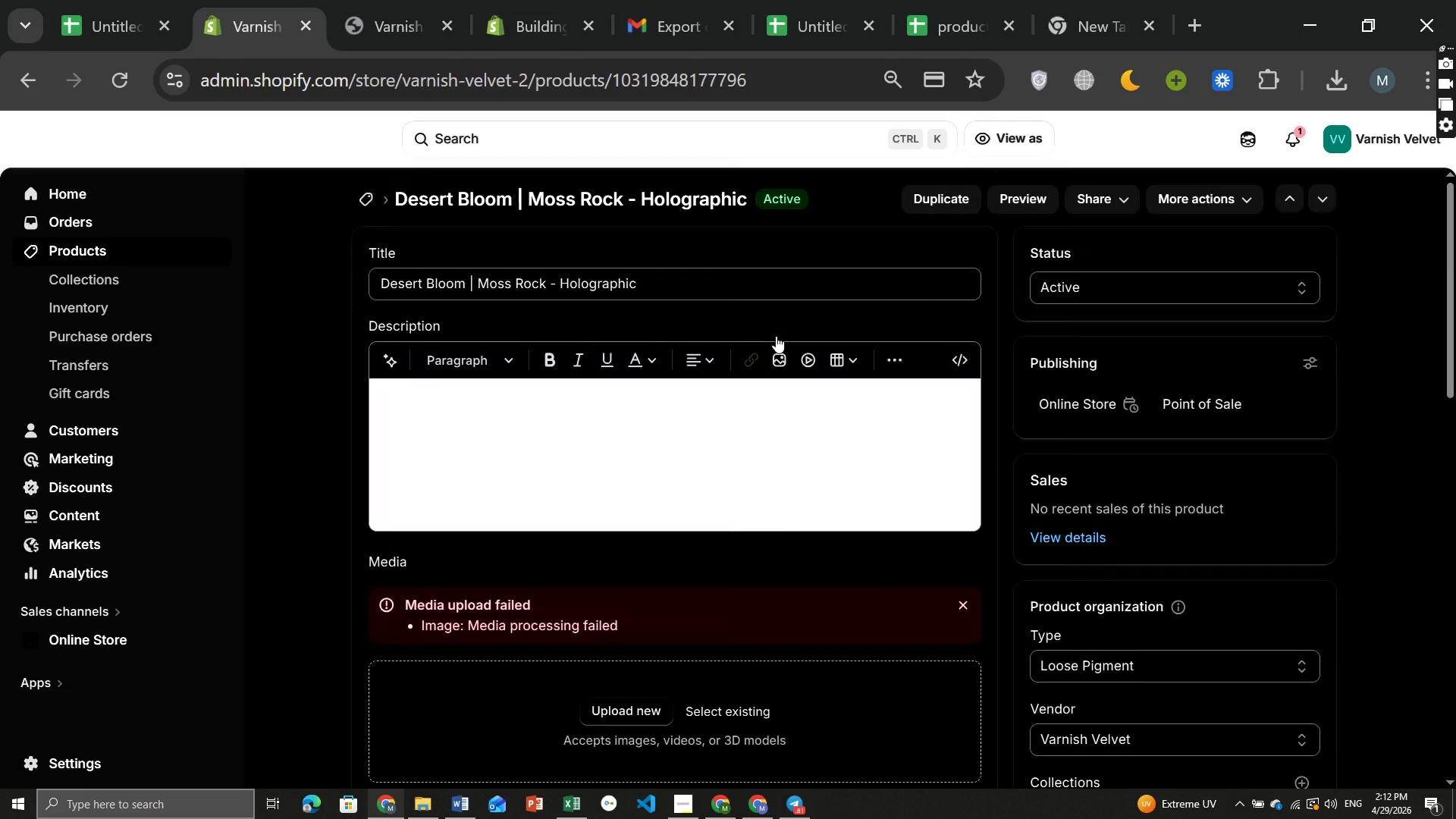 
wait(14.74)
 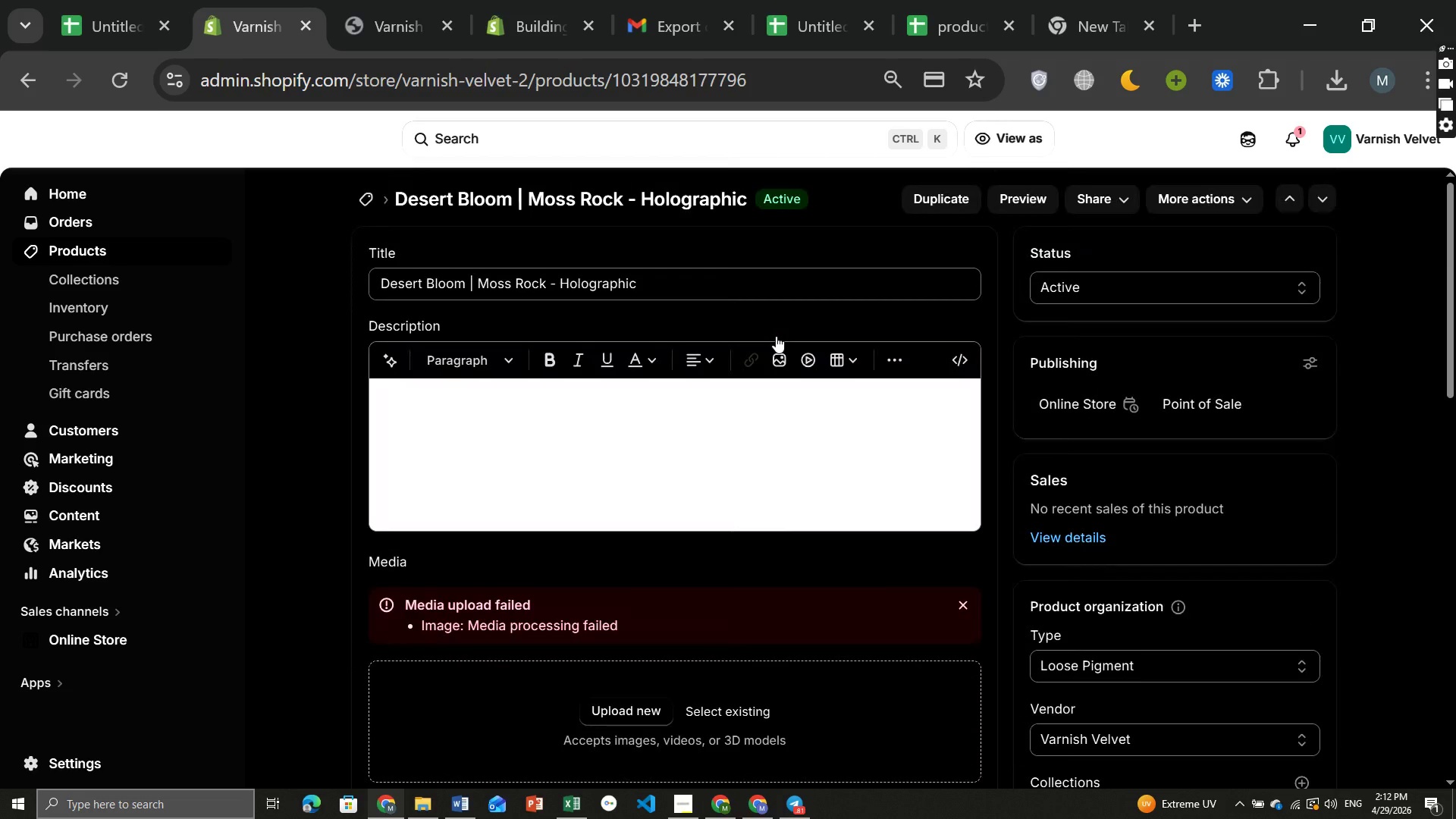 
left_click([686, 812])